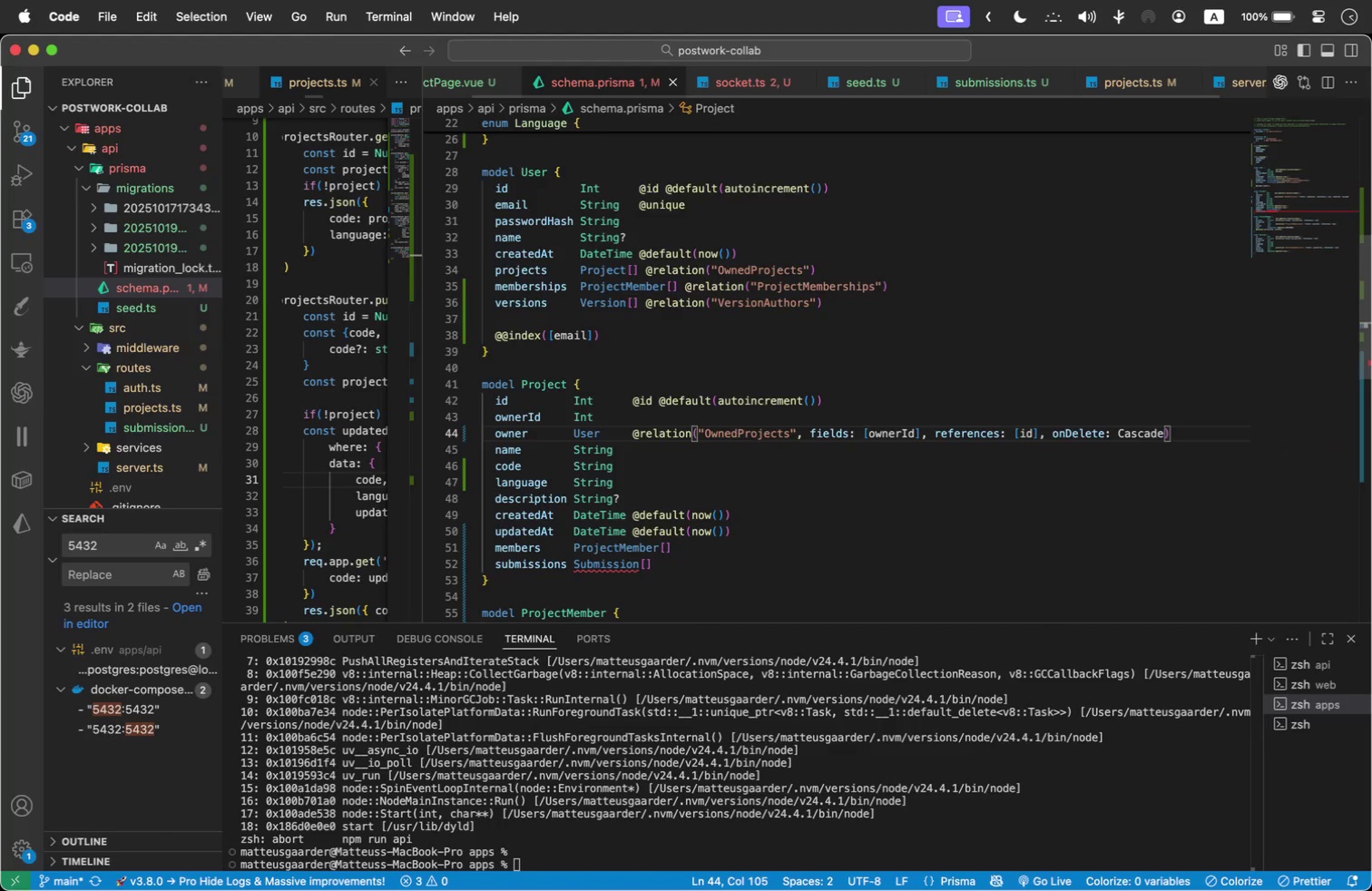 
type(, onU)
 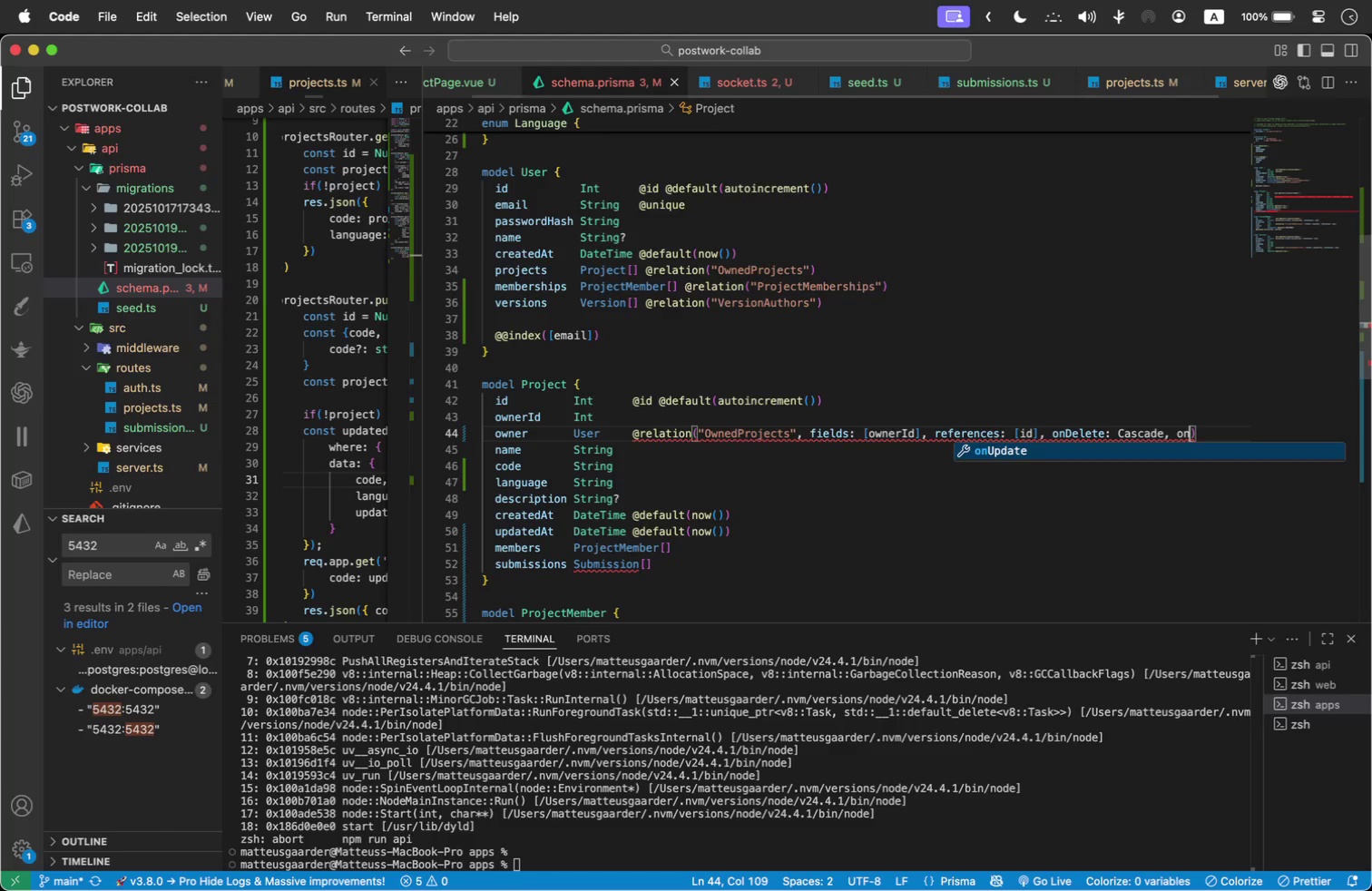 
key(Enter)
 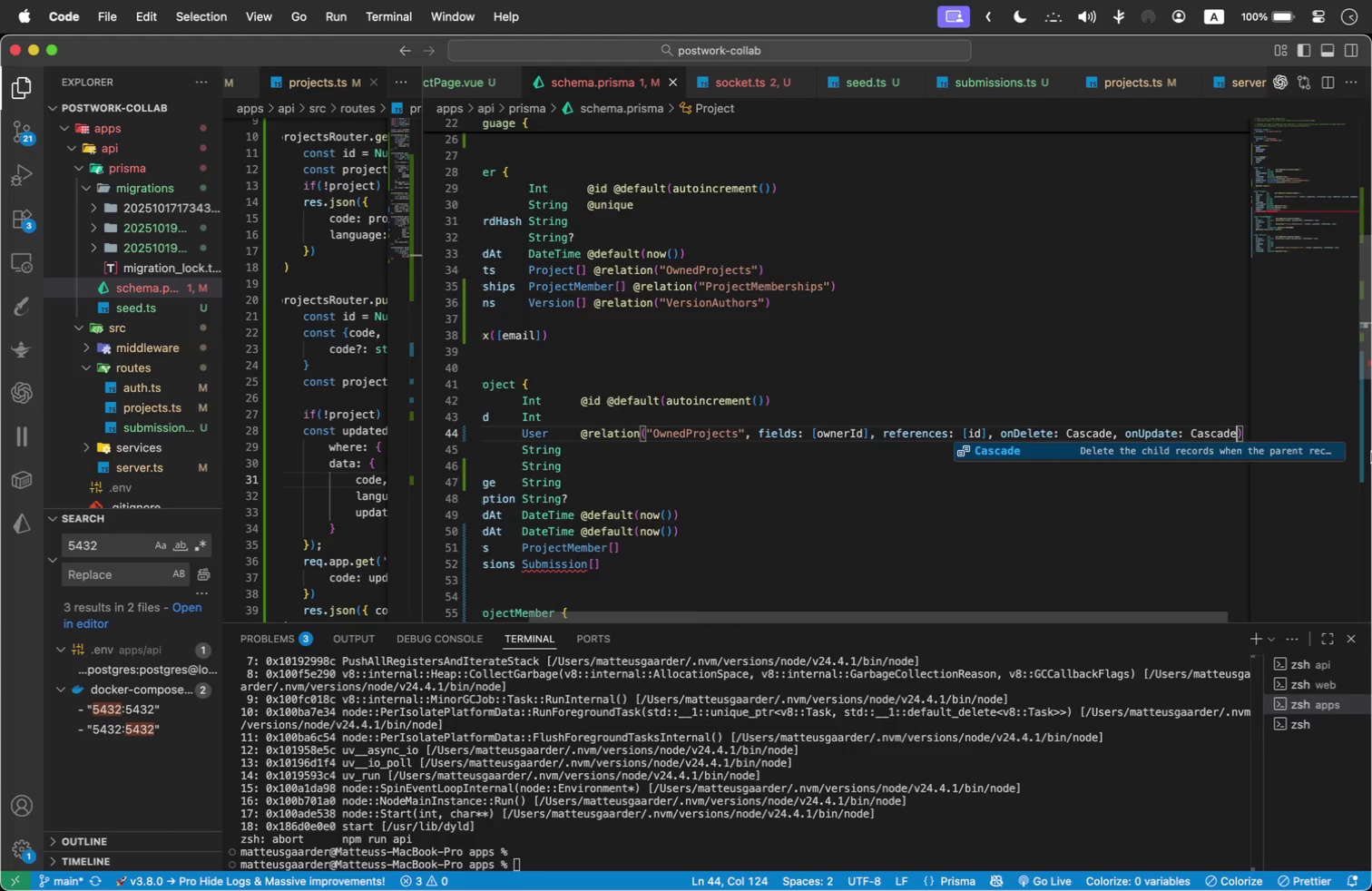 
type(Cascade)
 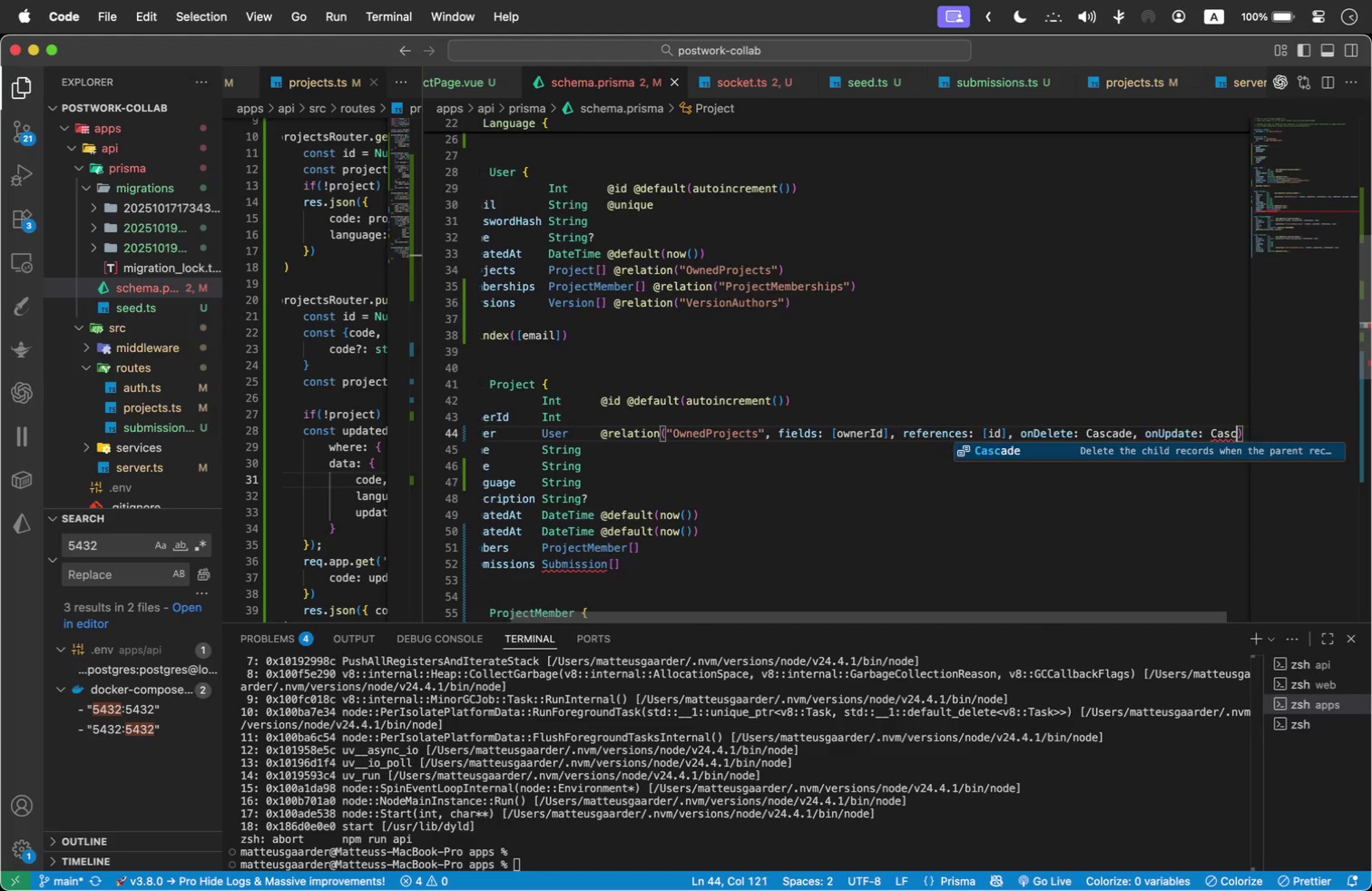 
left_click([701, 482])
 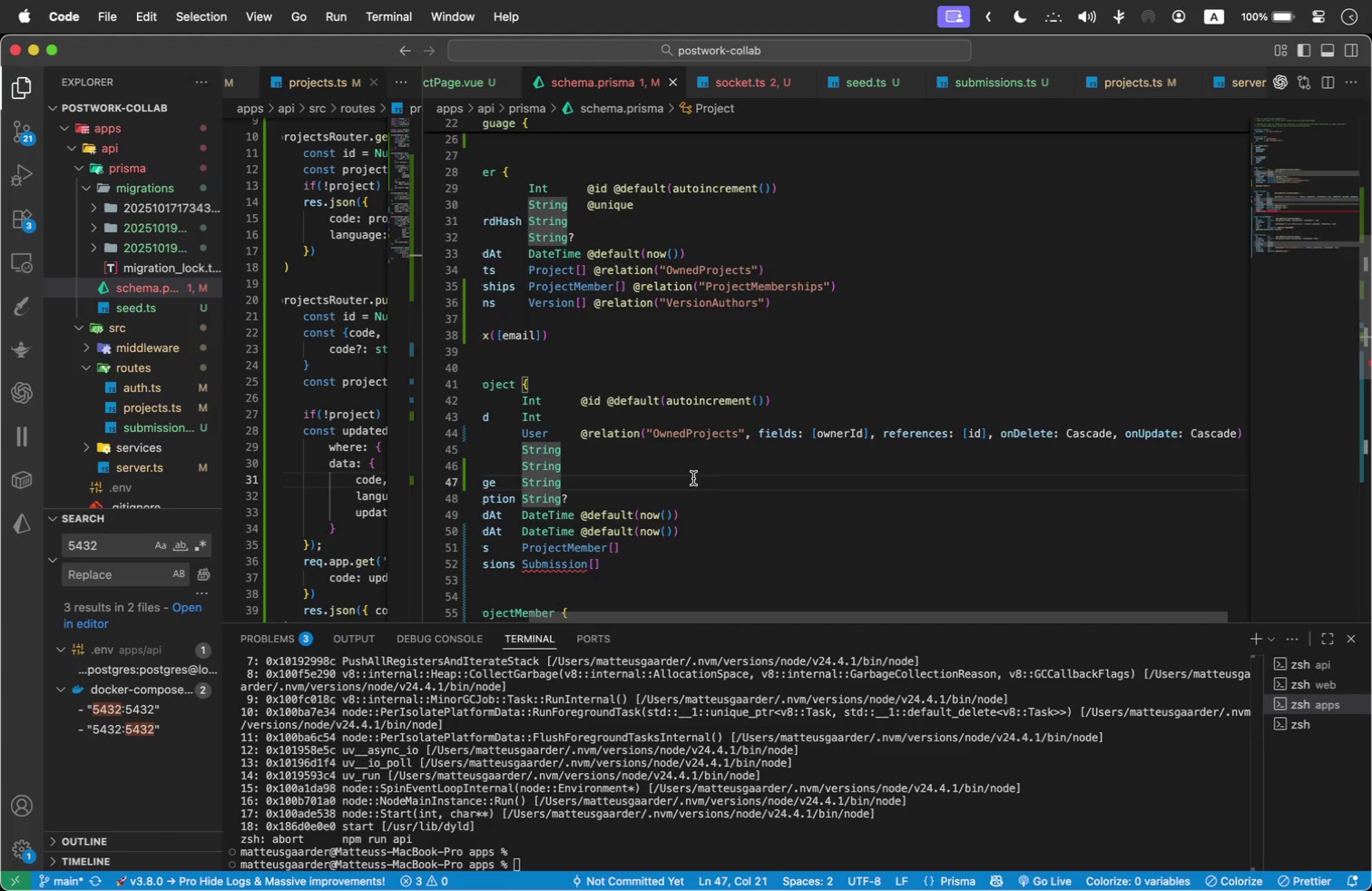 
key(Meta+ArrowLeft)
 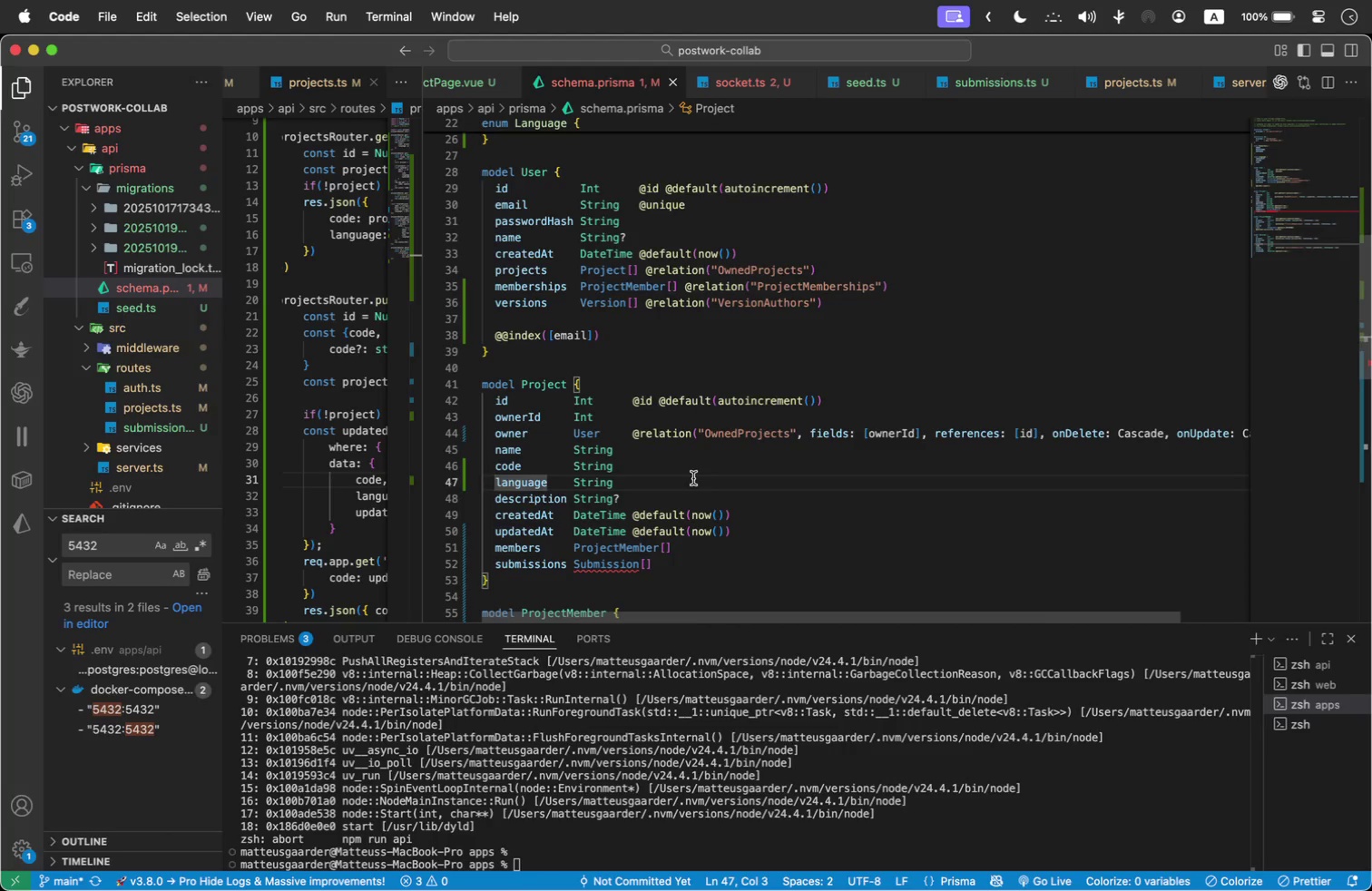 
key(ArrowUp)
 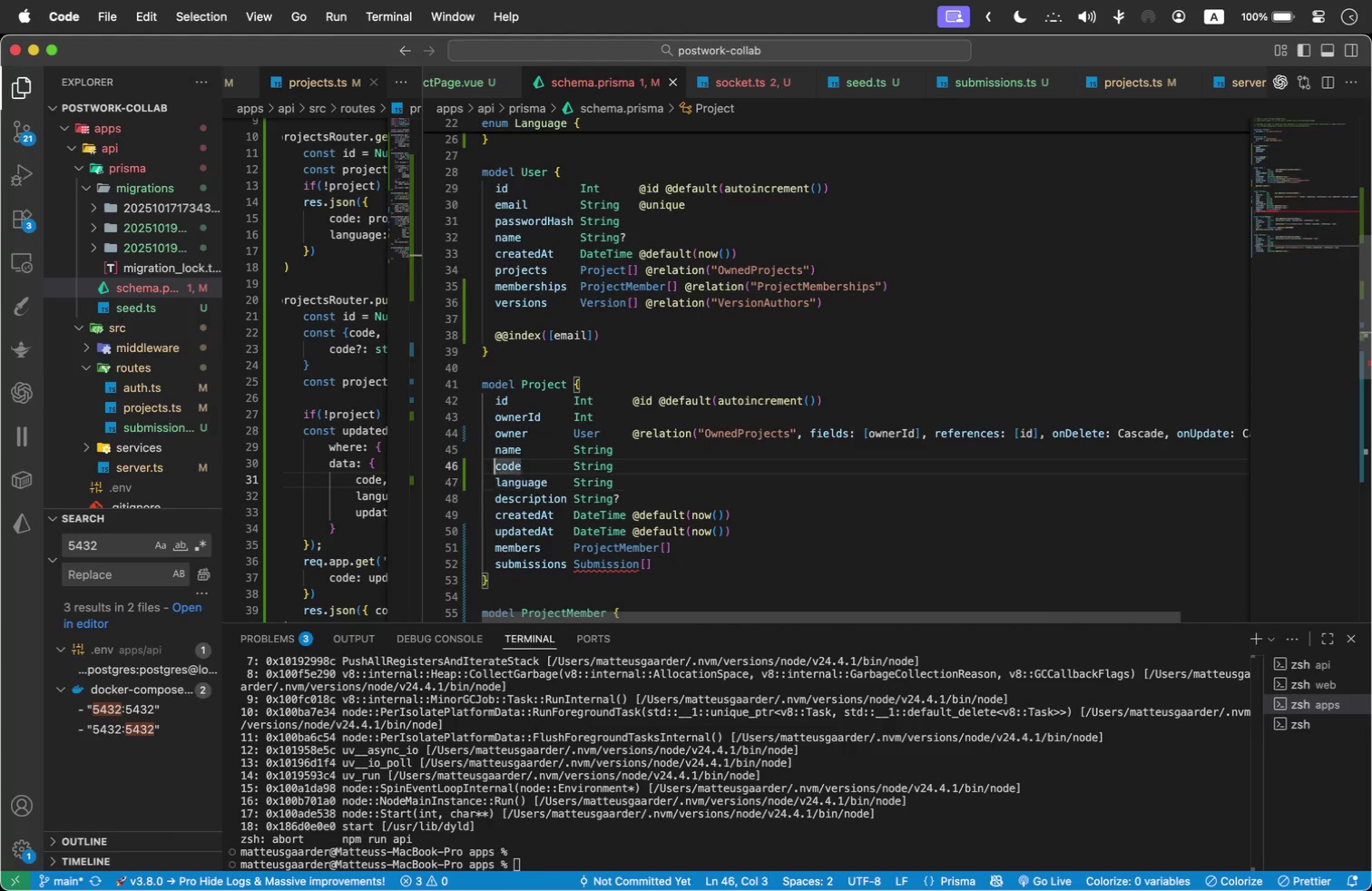 
key(ArrowUp)
 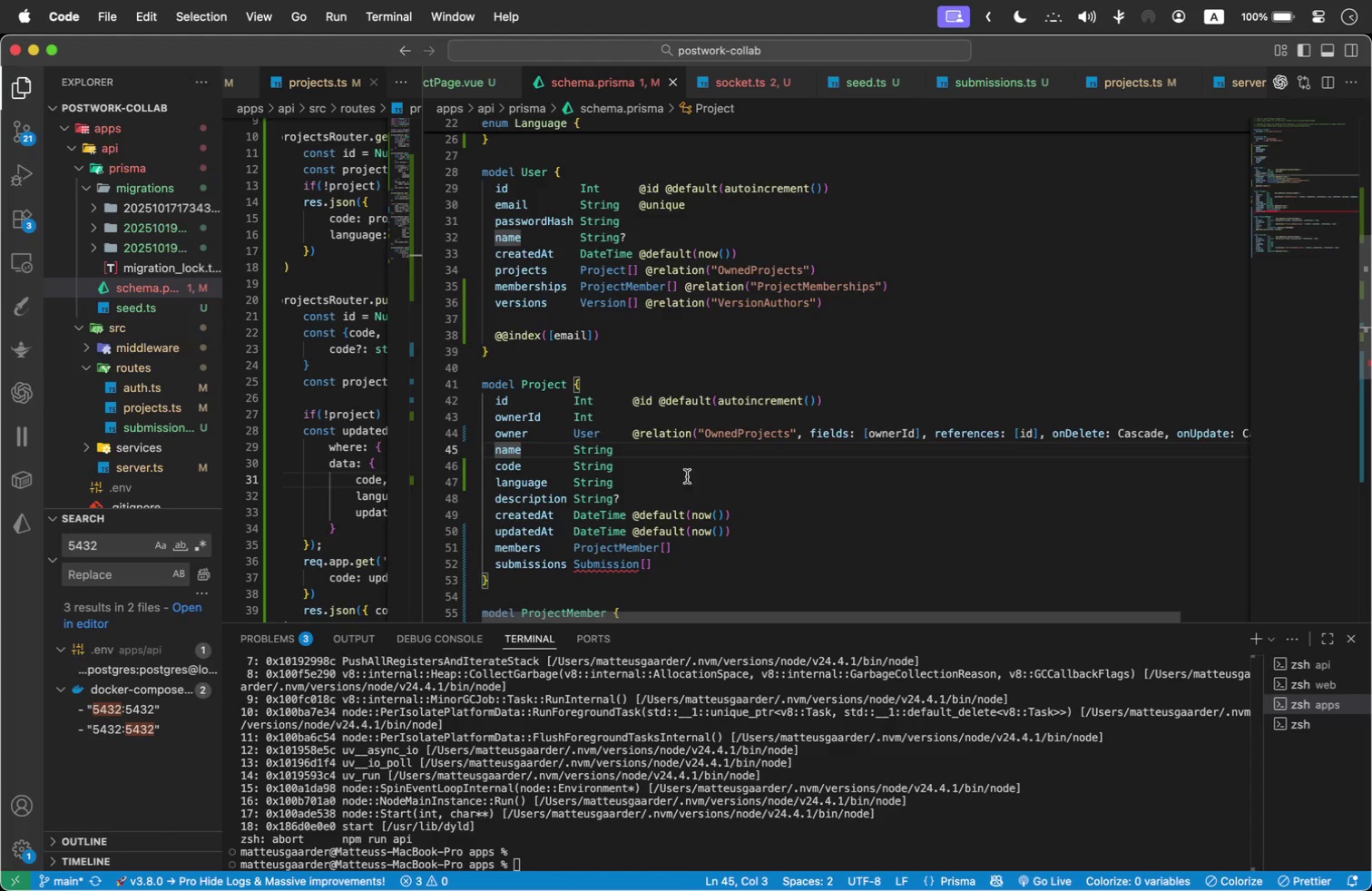 
left_click([548, 503])
 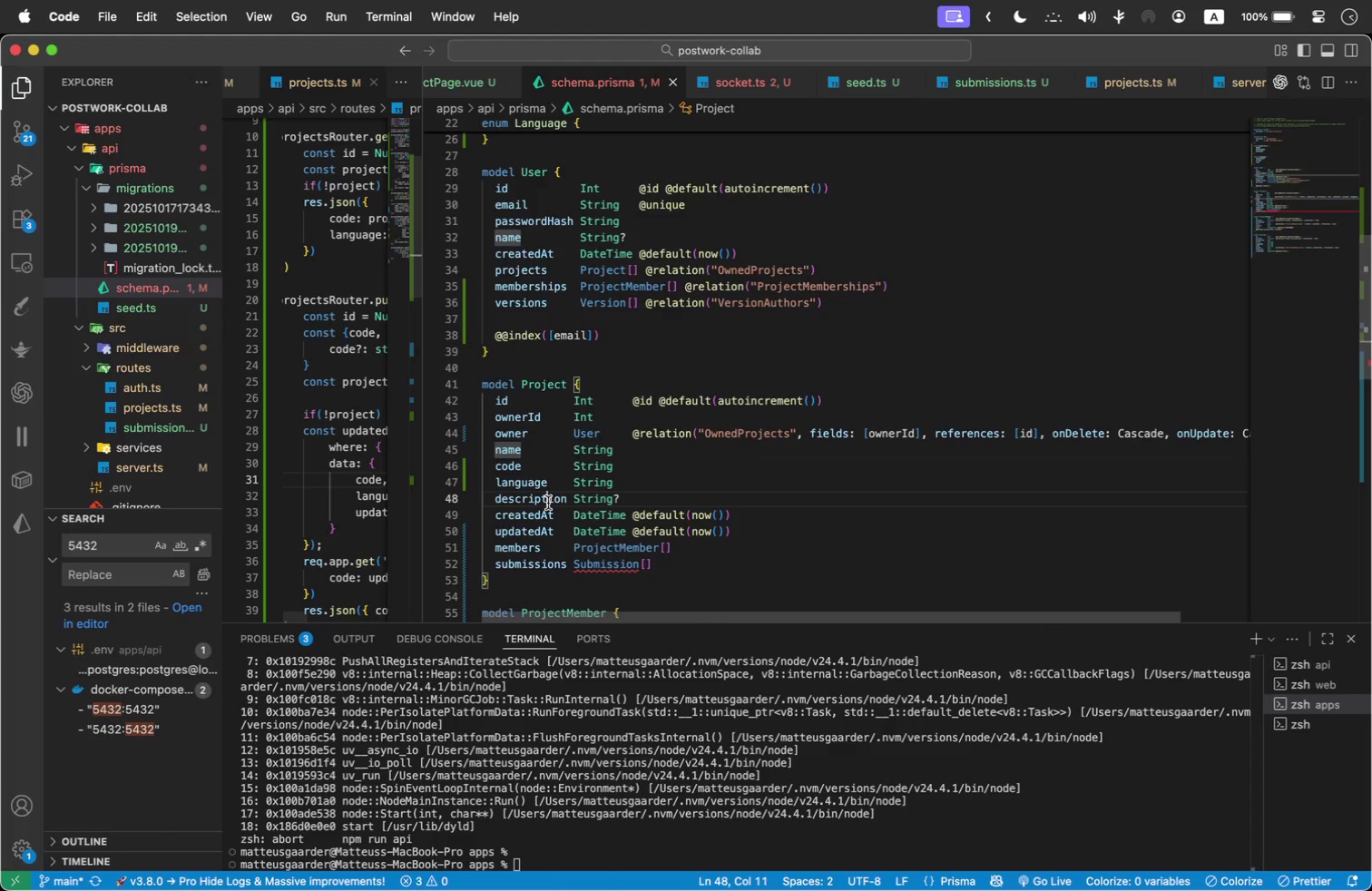 
key(Control+ControlLeft)
 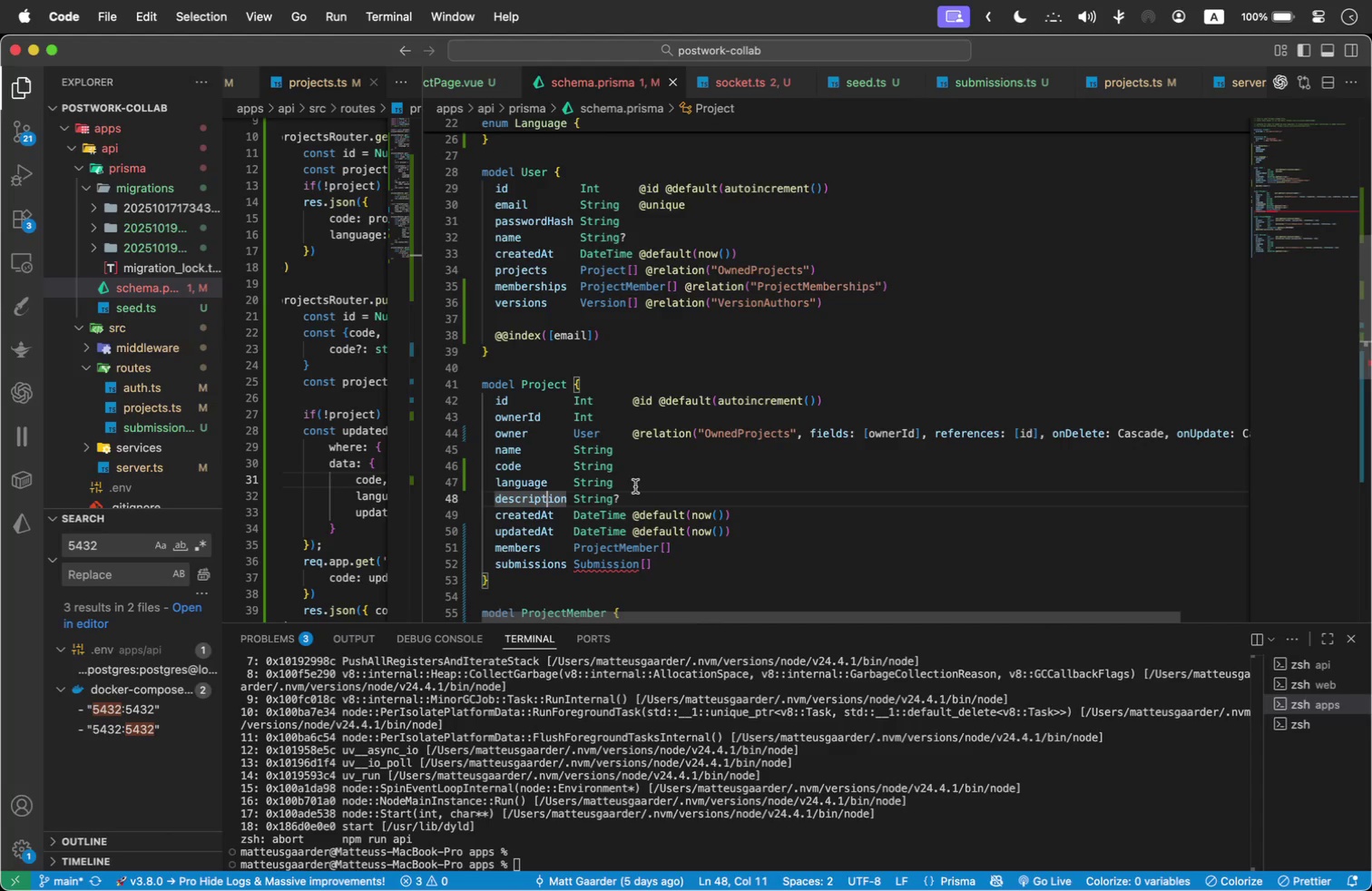 
key(Alt+ArrowUp)
 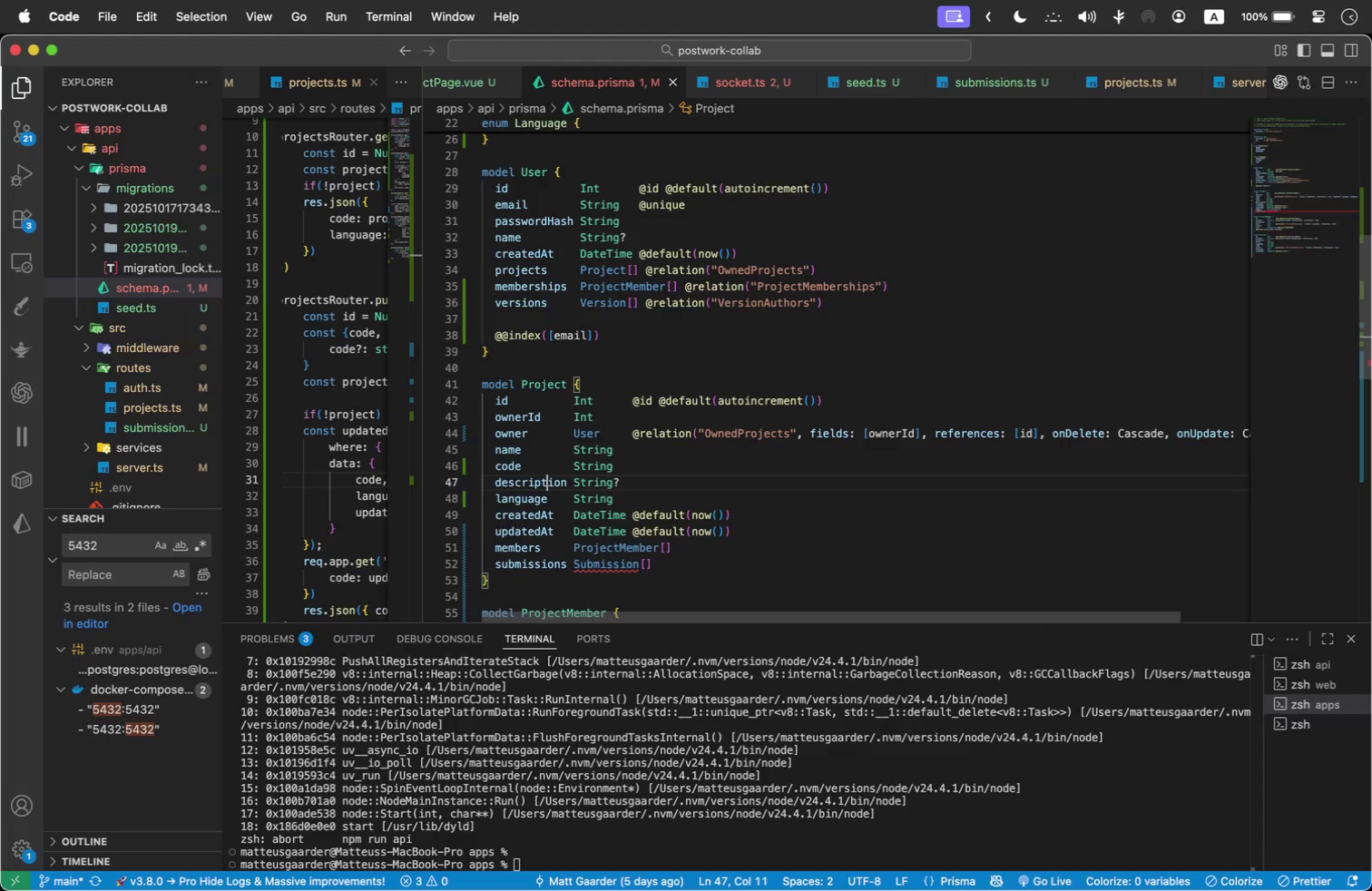 
key(Alt+ArrowUp)
 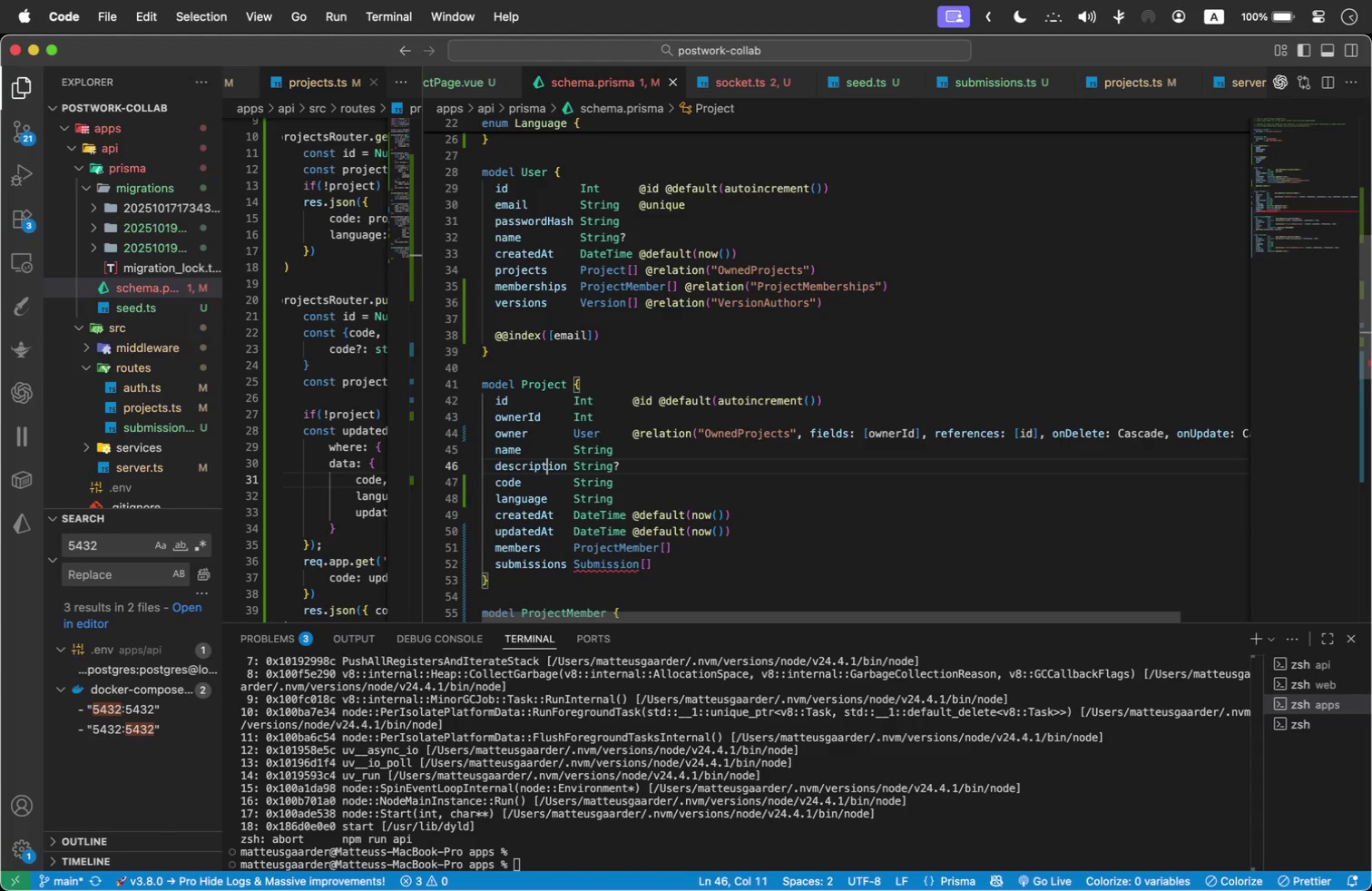 
key(ArrowDown)
 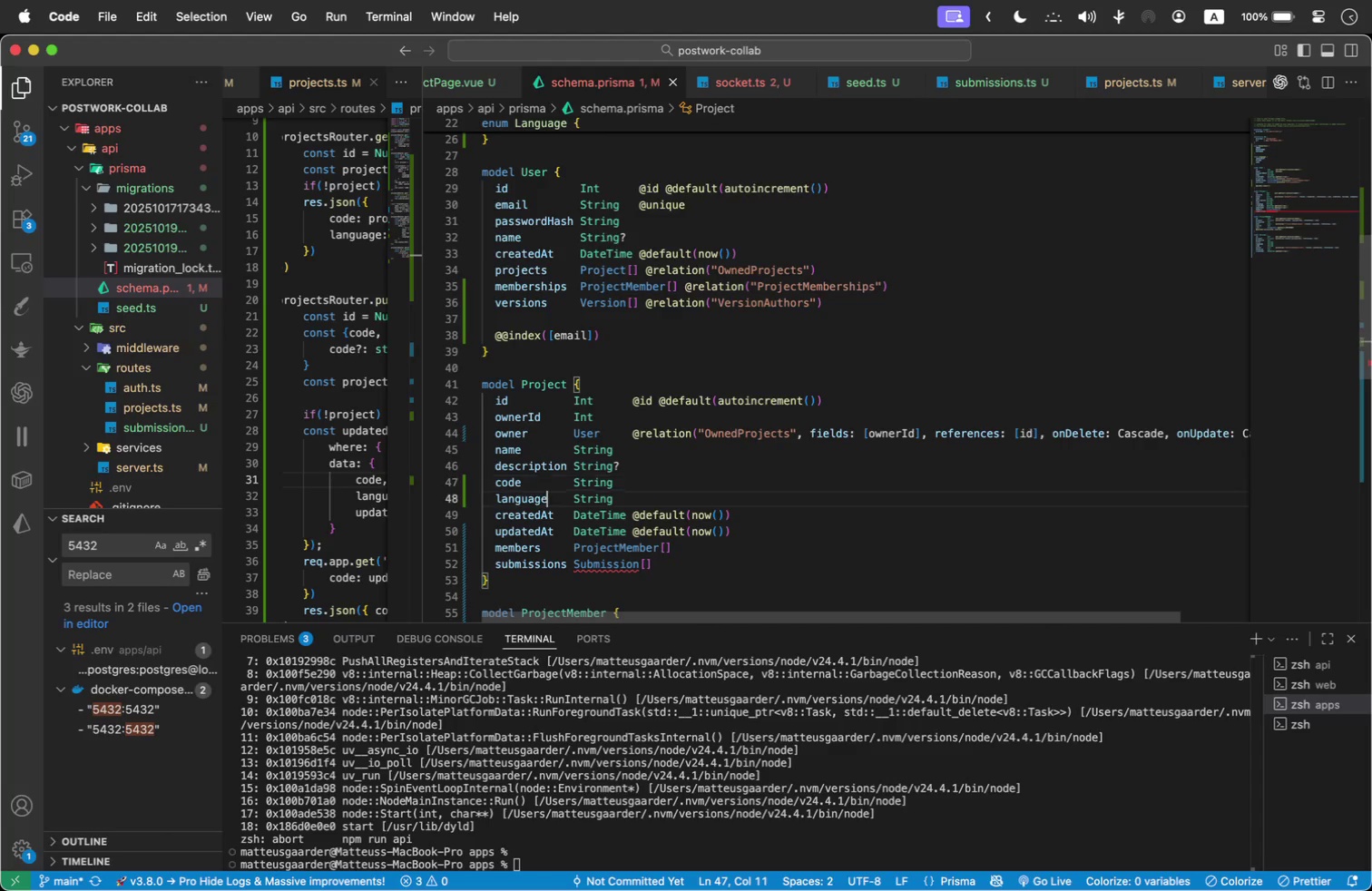 
key(ArrowDown)
 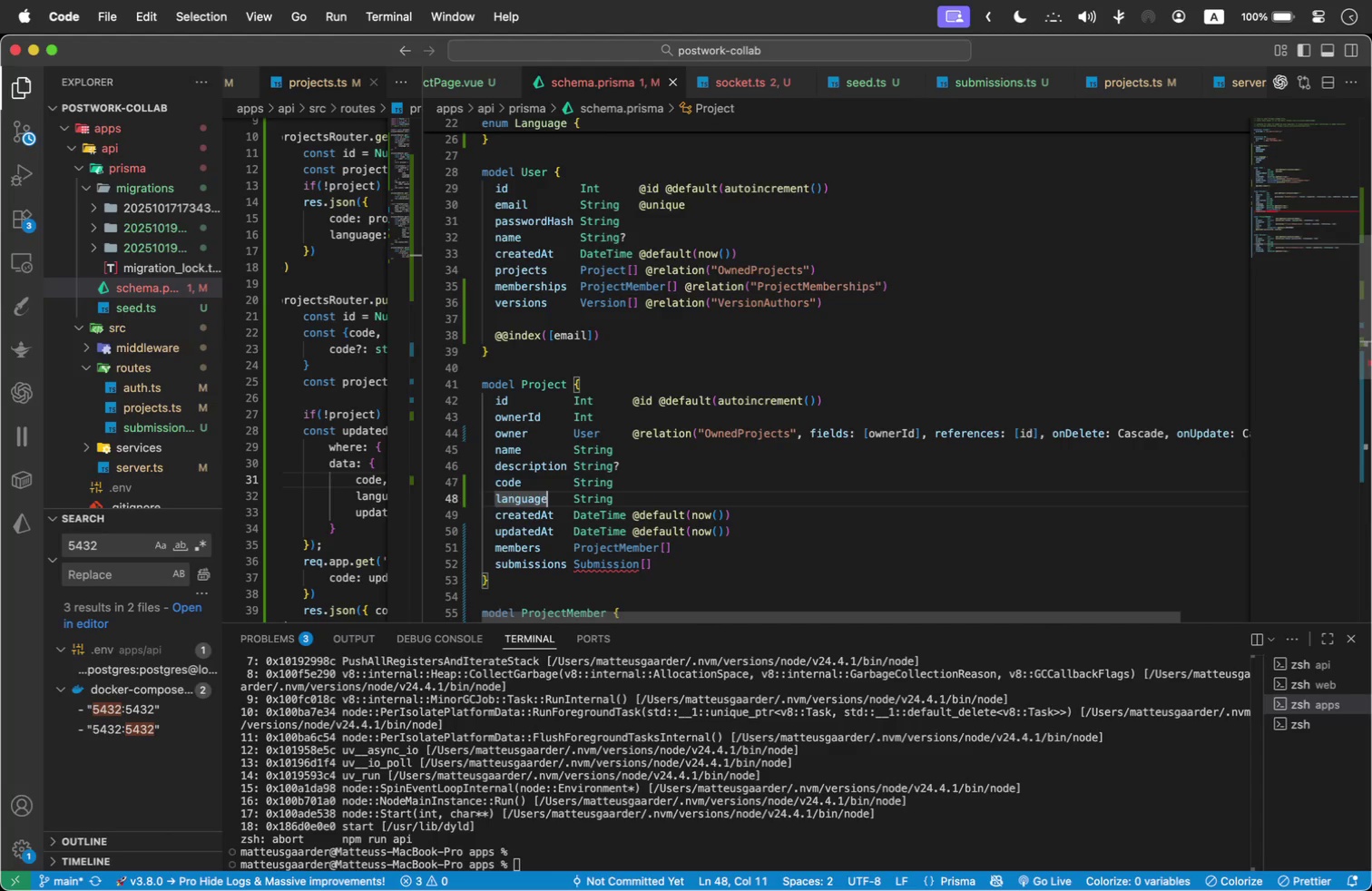 
key(Alt+ArrowUp)
 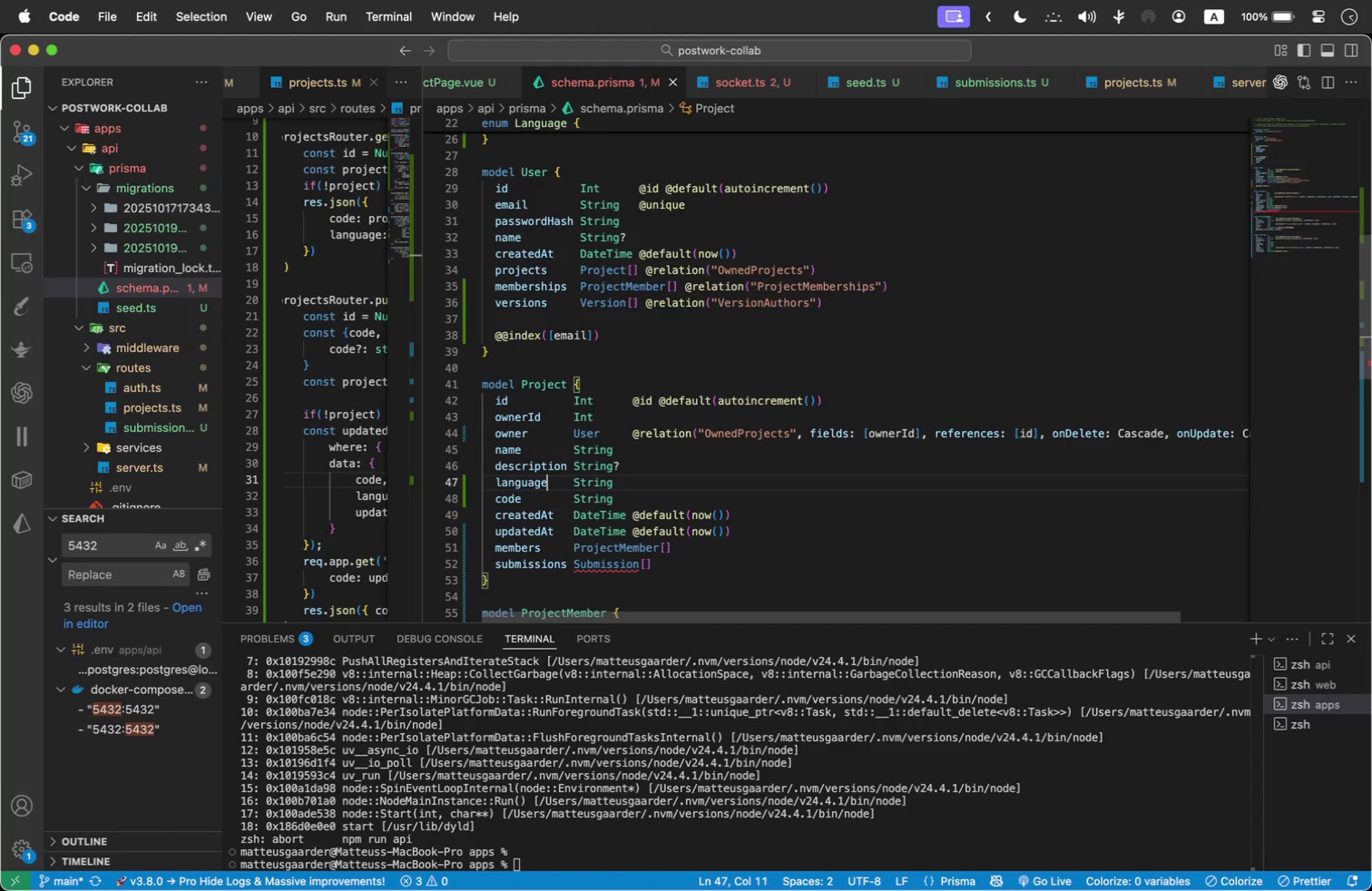 
key(ArrowDown)
 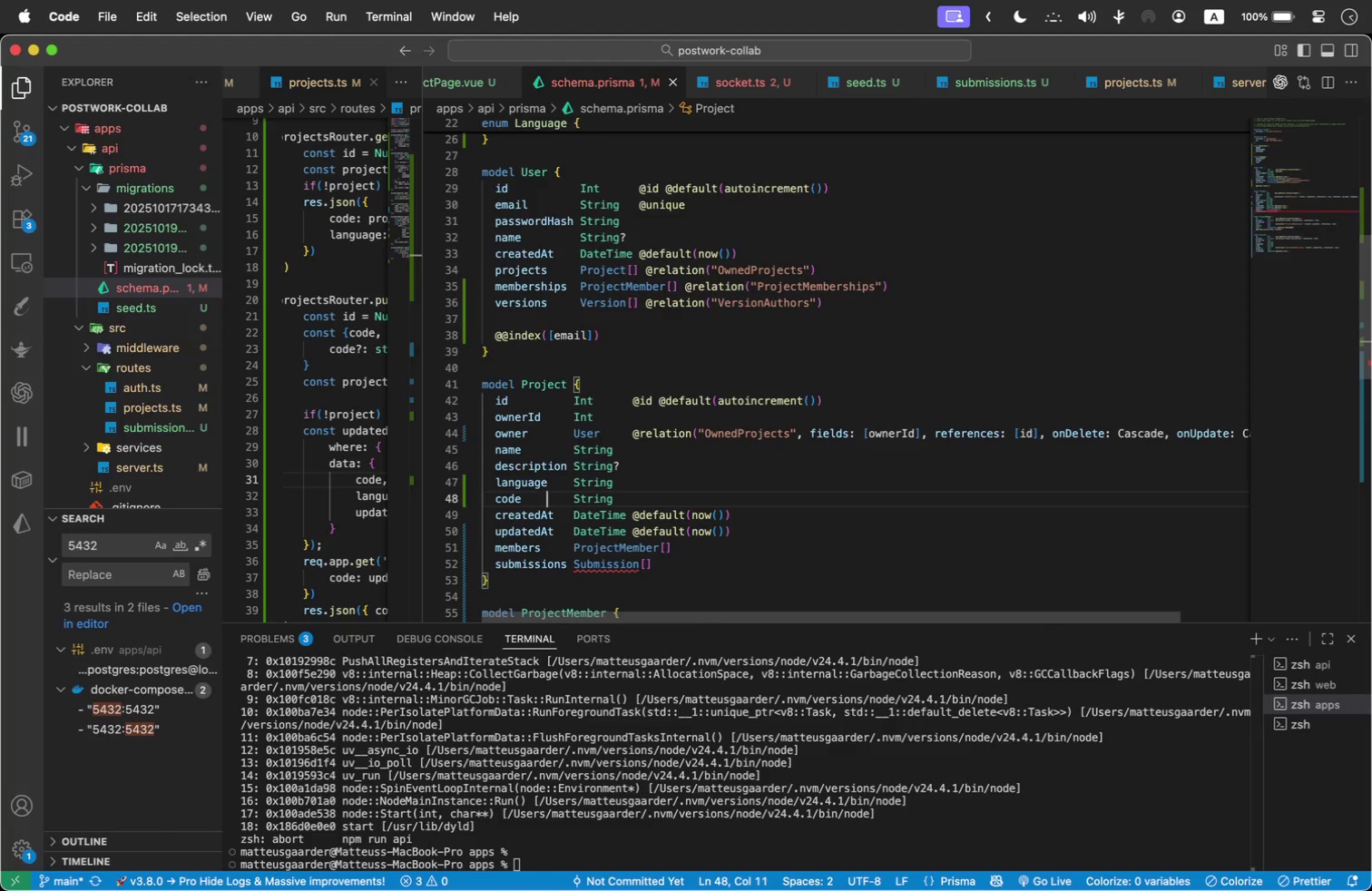 
wait(12.95)
 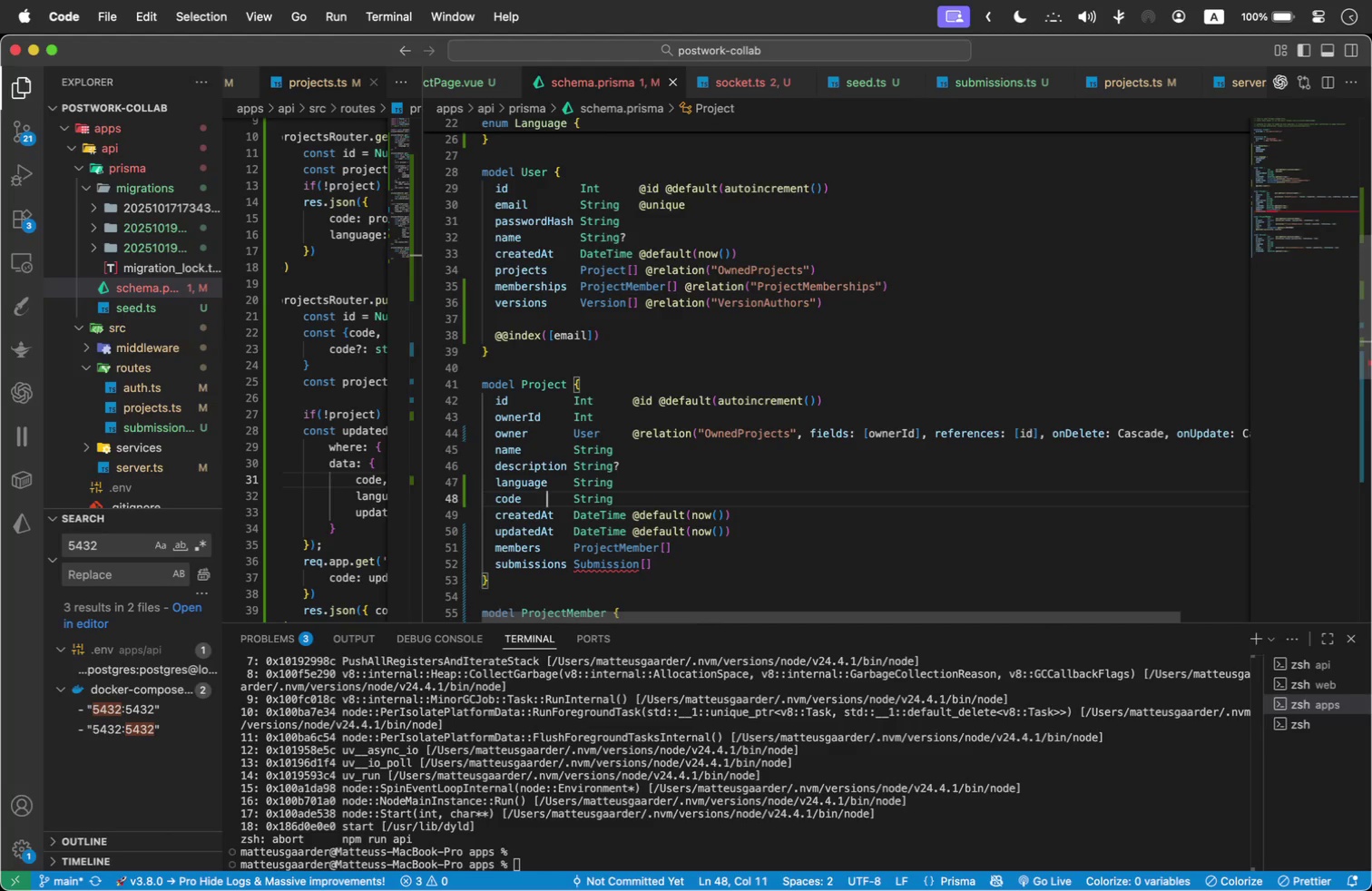 
key(ArrowDown)
 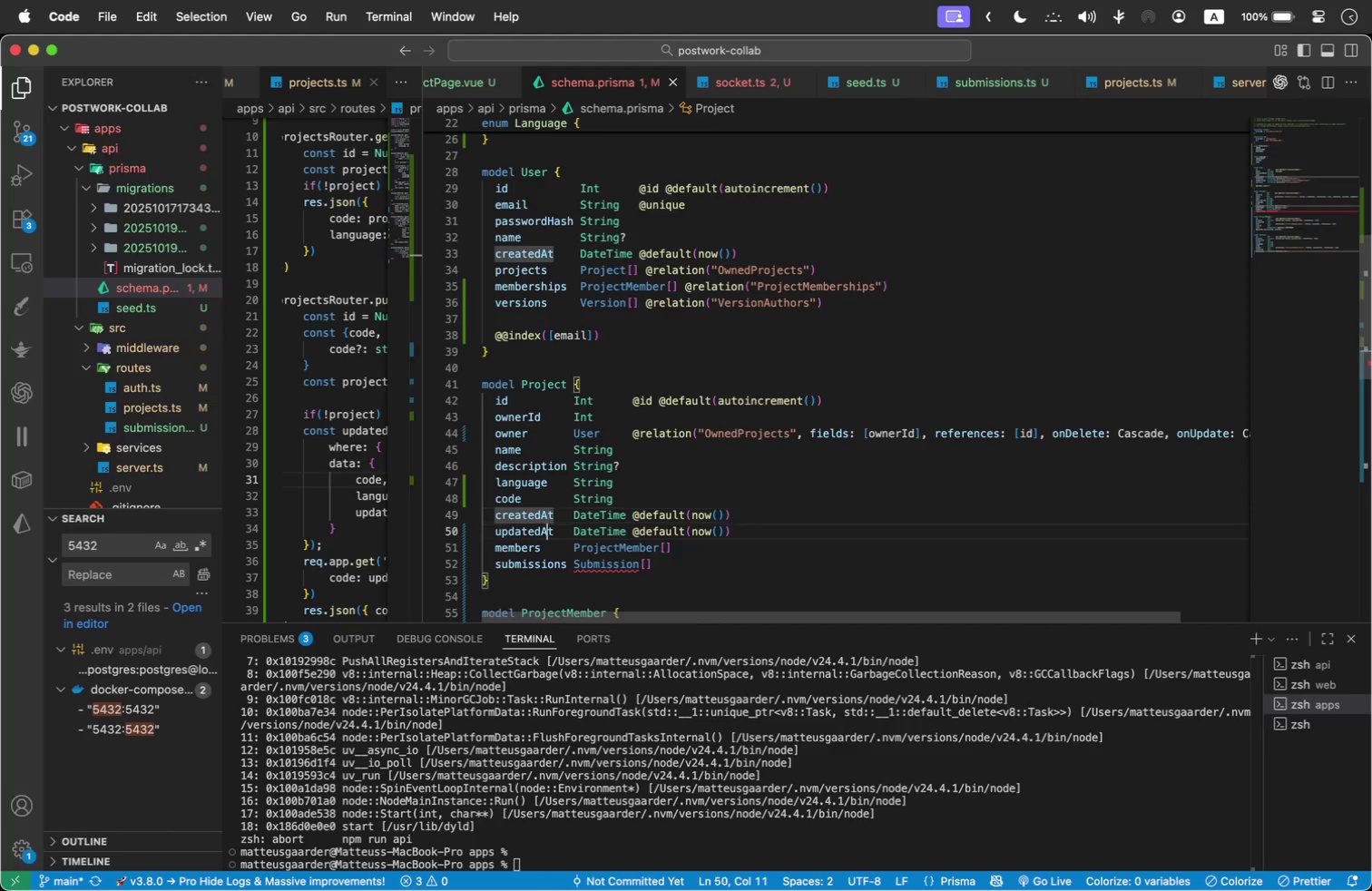 
key(ArrowDown)
 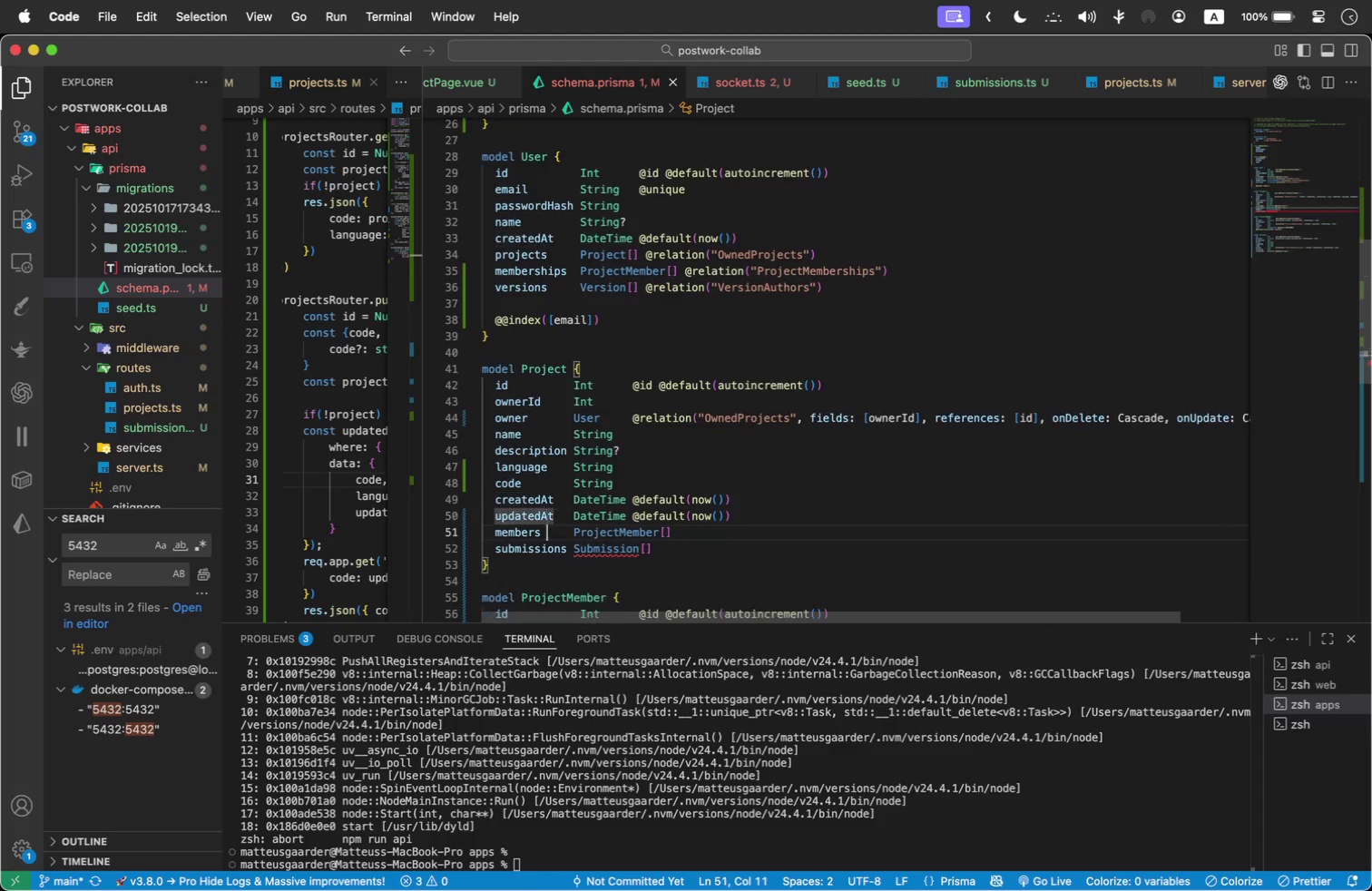 
key(ArrowDown)
 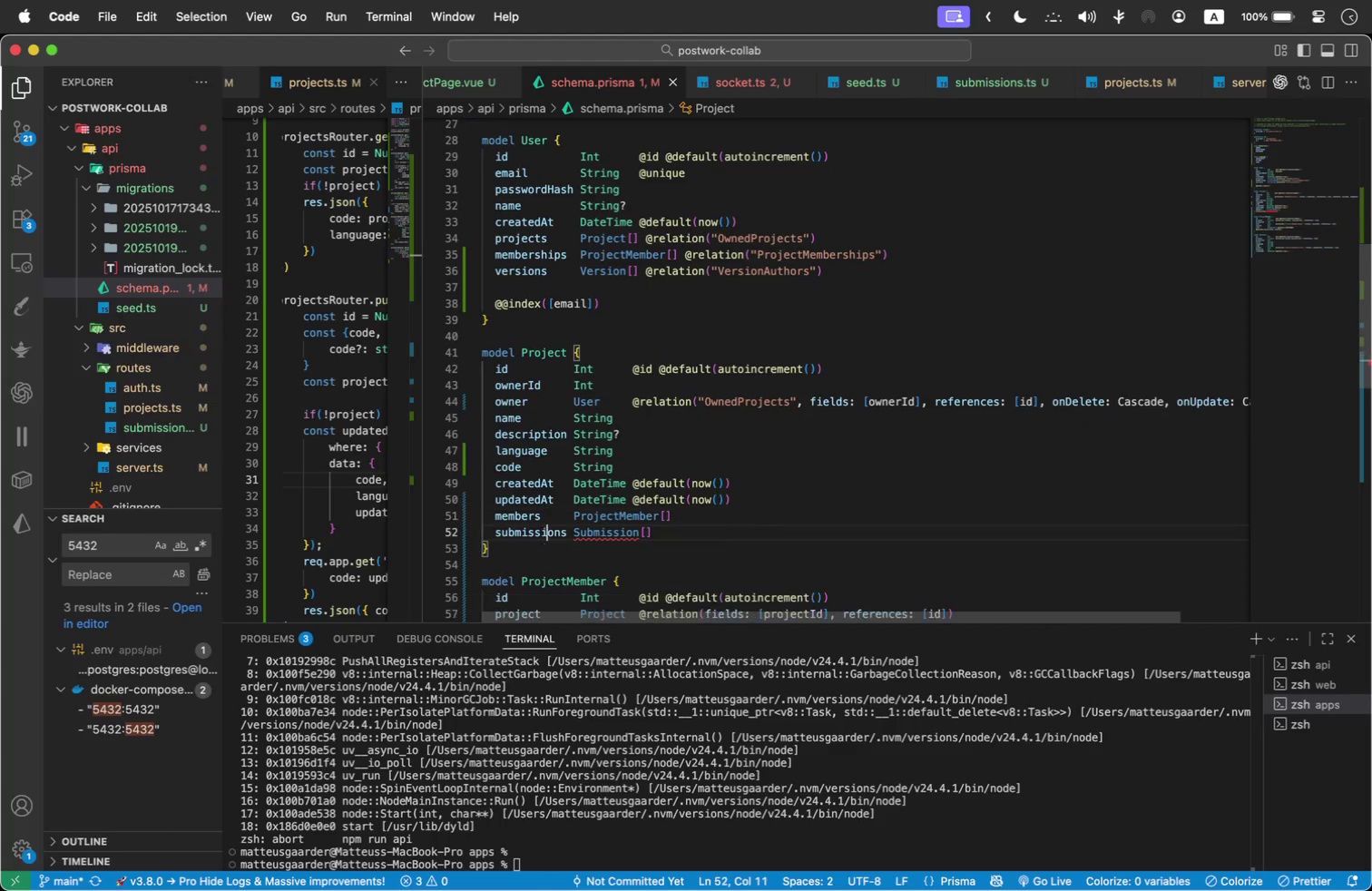 
key(ArrowDown)
 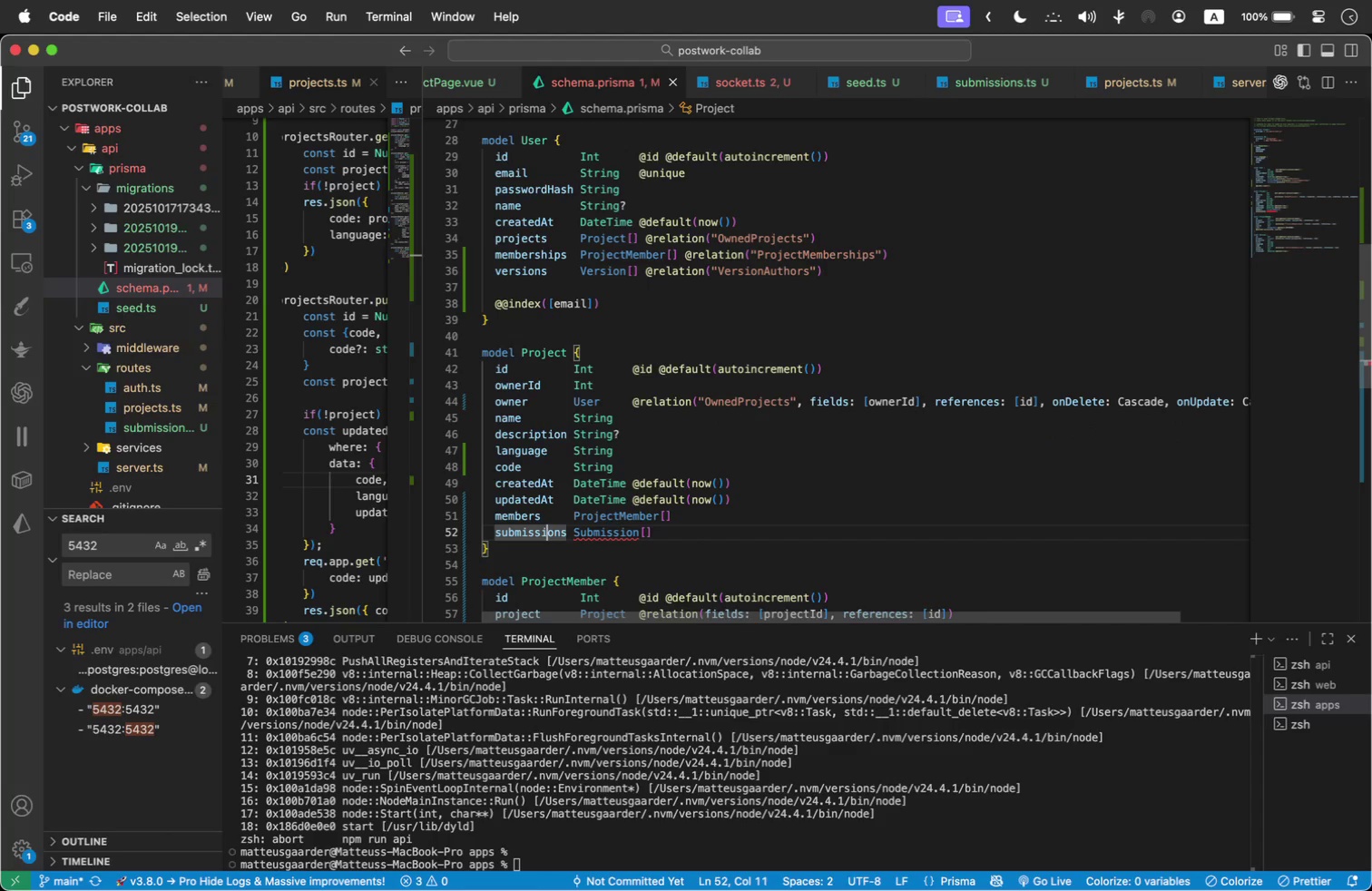 
key(ArrowRight)
 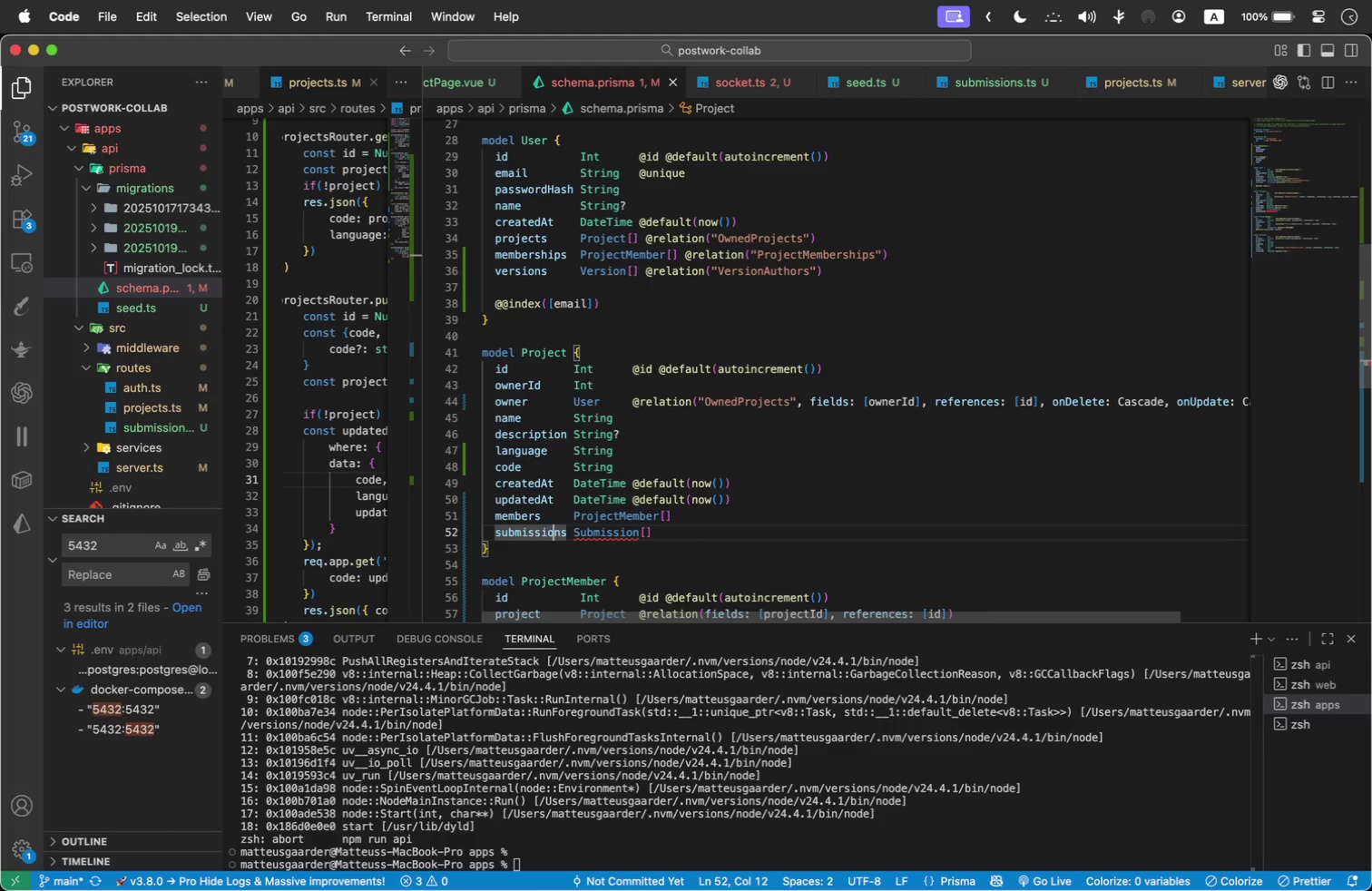 
key(ArrowRight)
 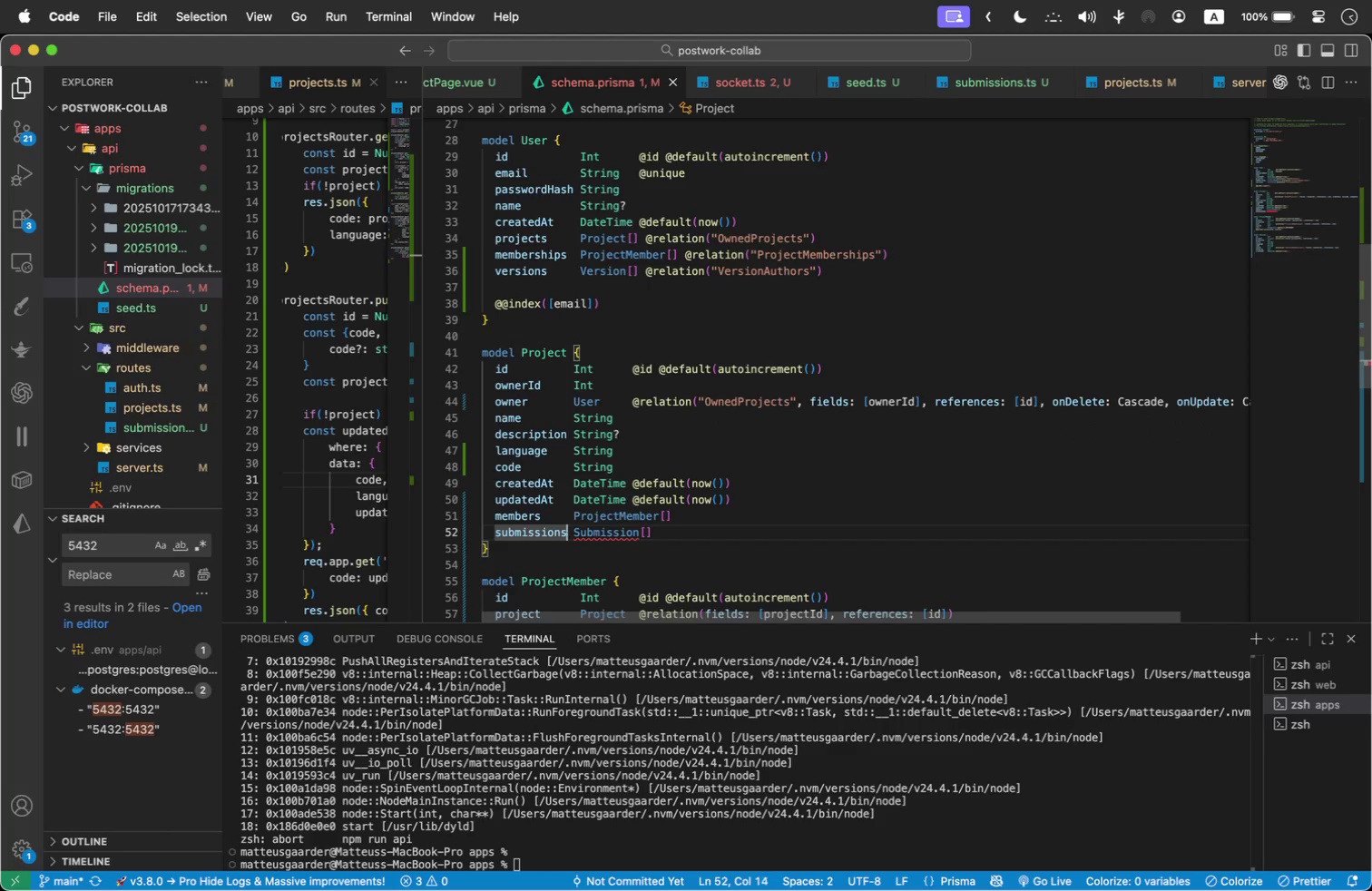 
key(ArrowRight)
 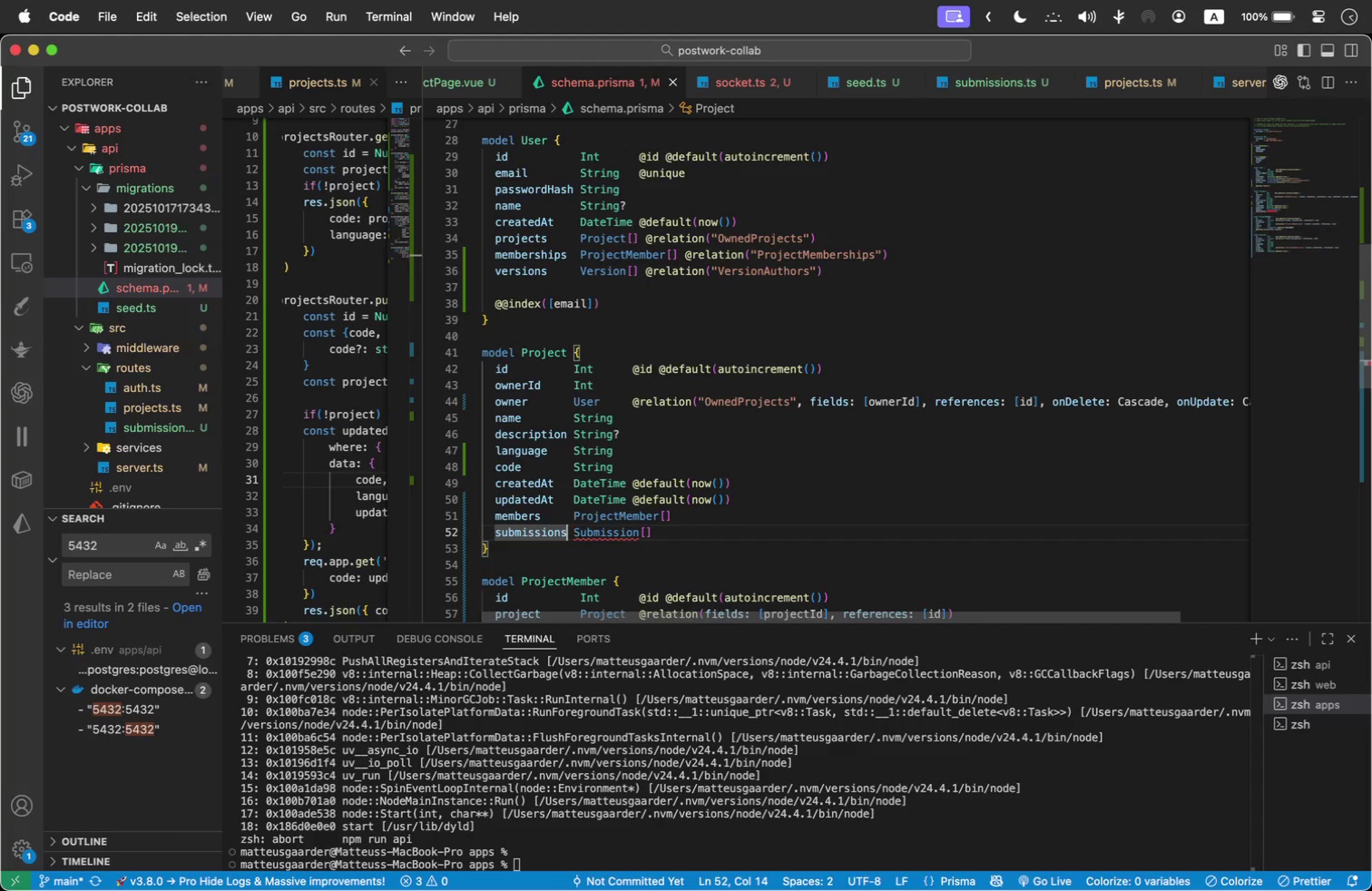 
key(Shift+ArrowLeft)
 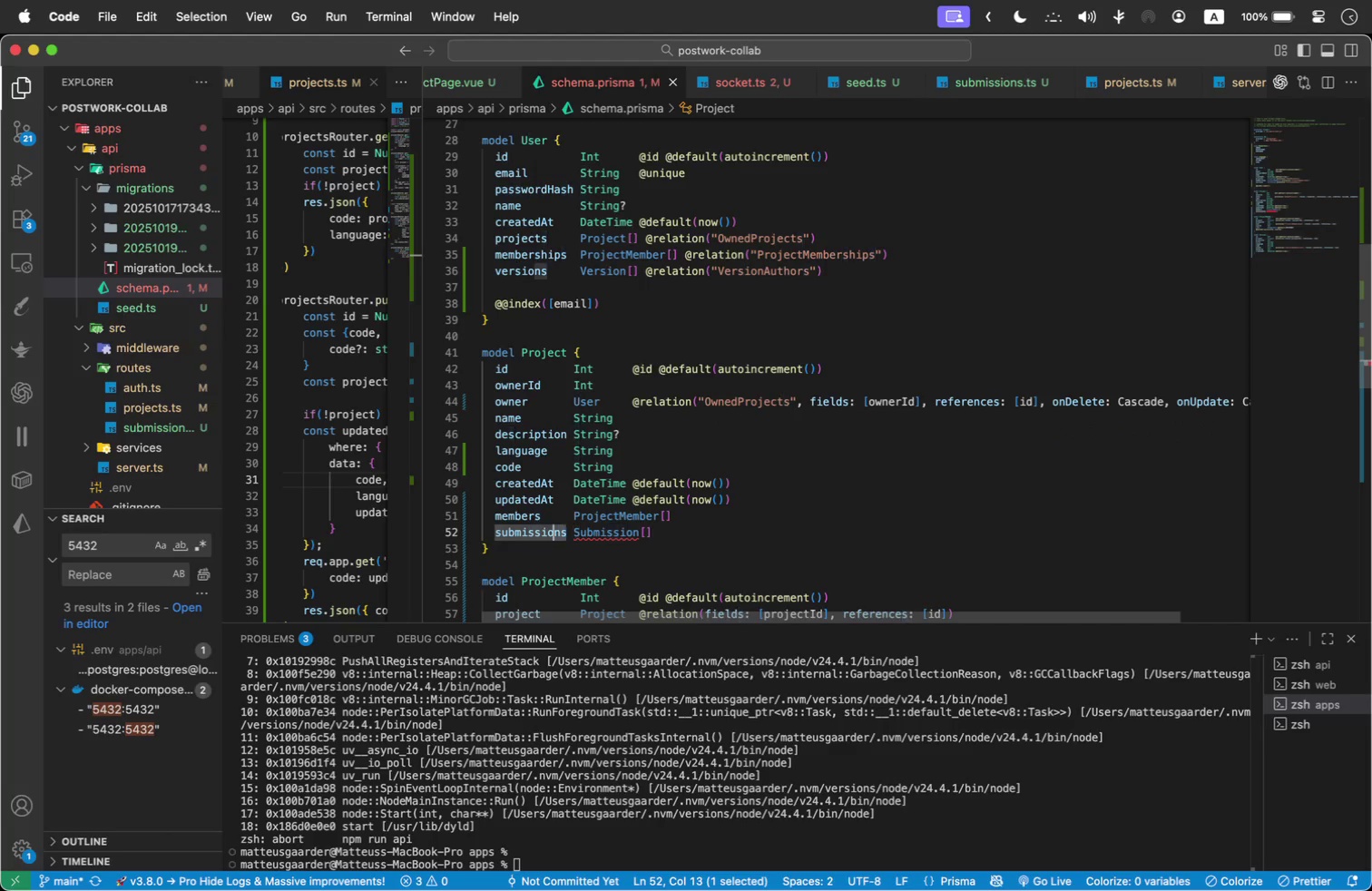 
key(Shift+ArrowLeft)
 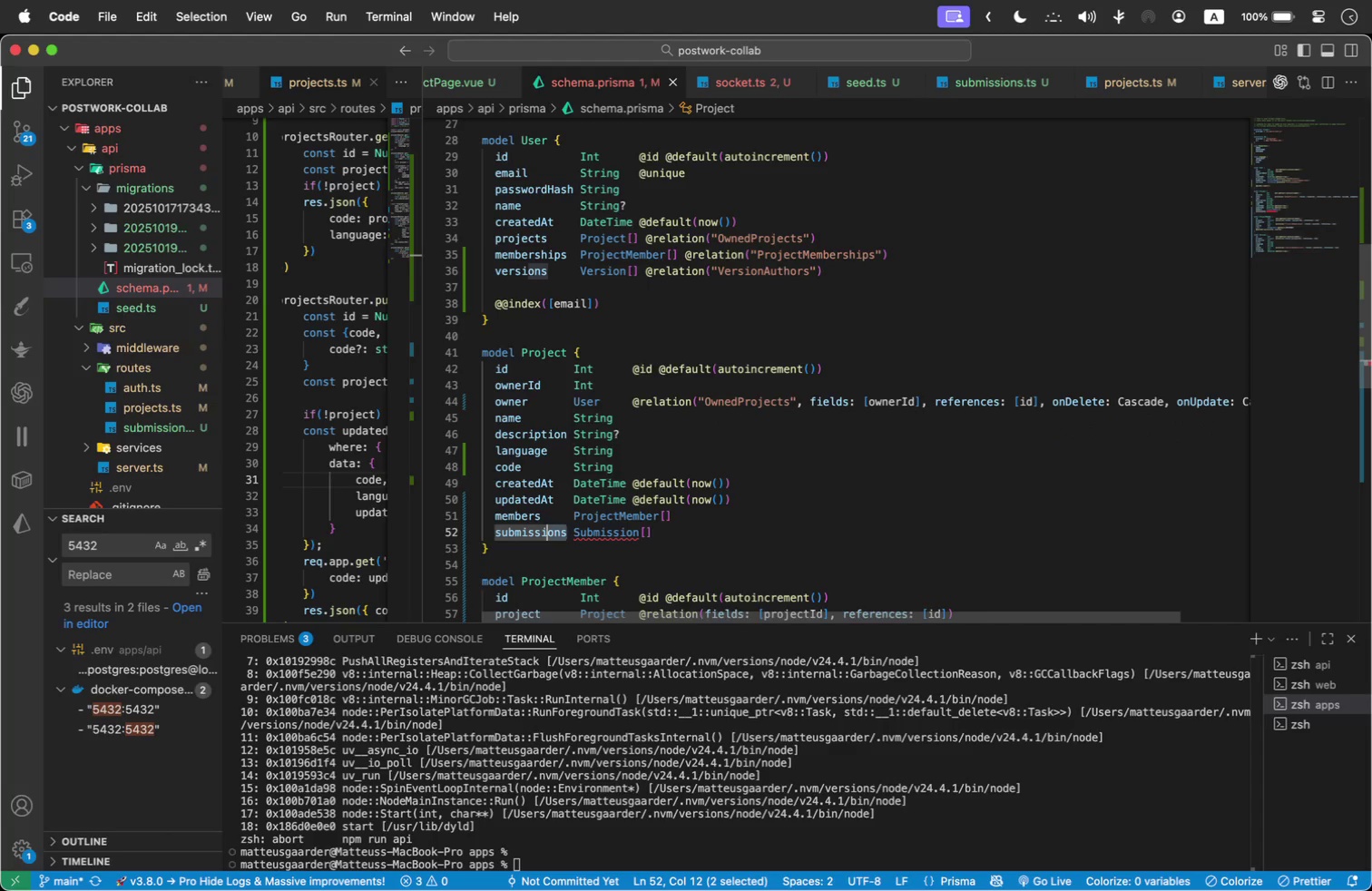 
key(Shift+ArrowLeft)
 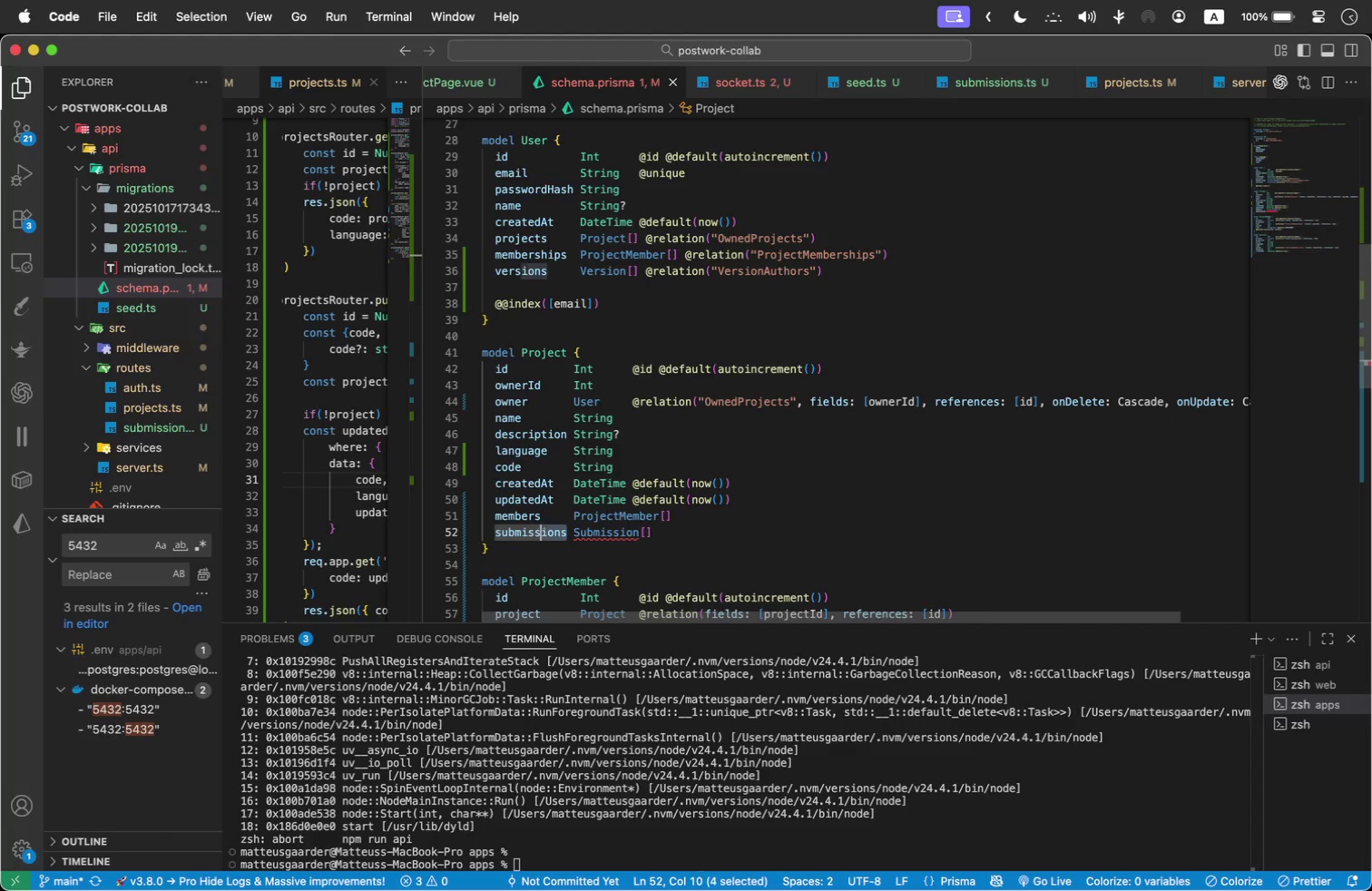 
key(Shift+ArrowLeft)
 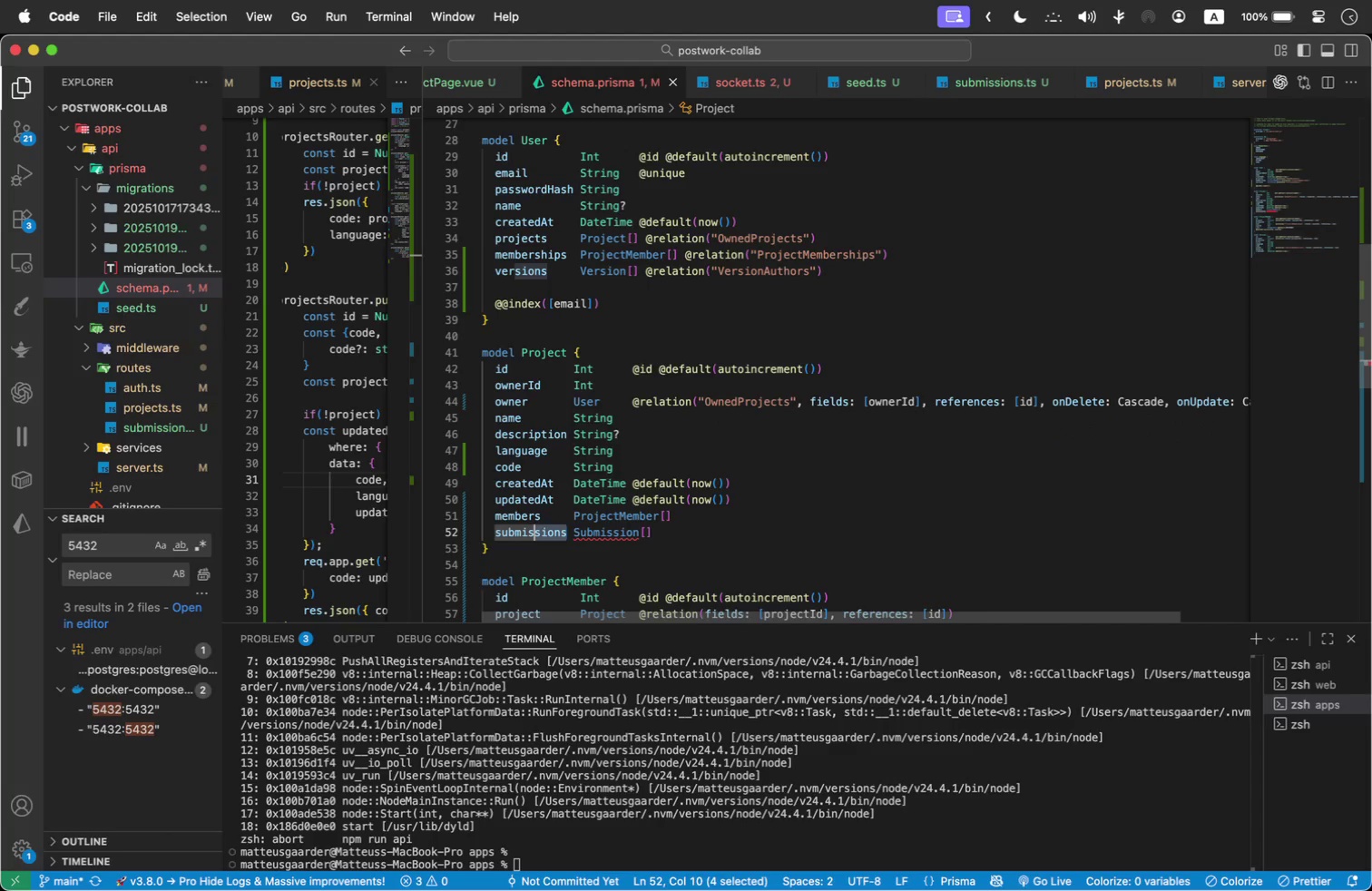 
key(Shift+ArrowLeft)
 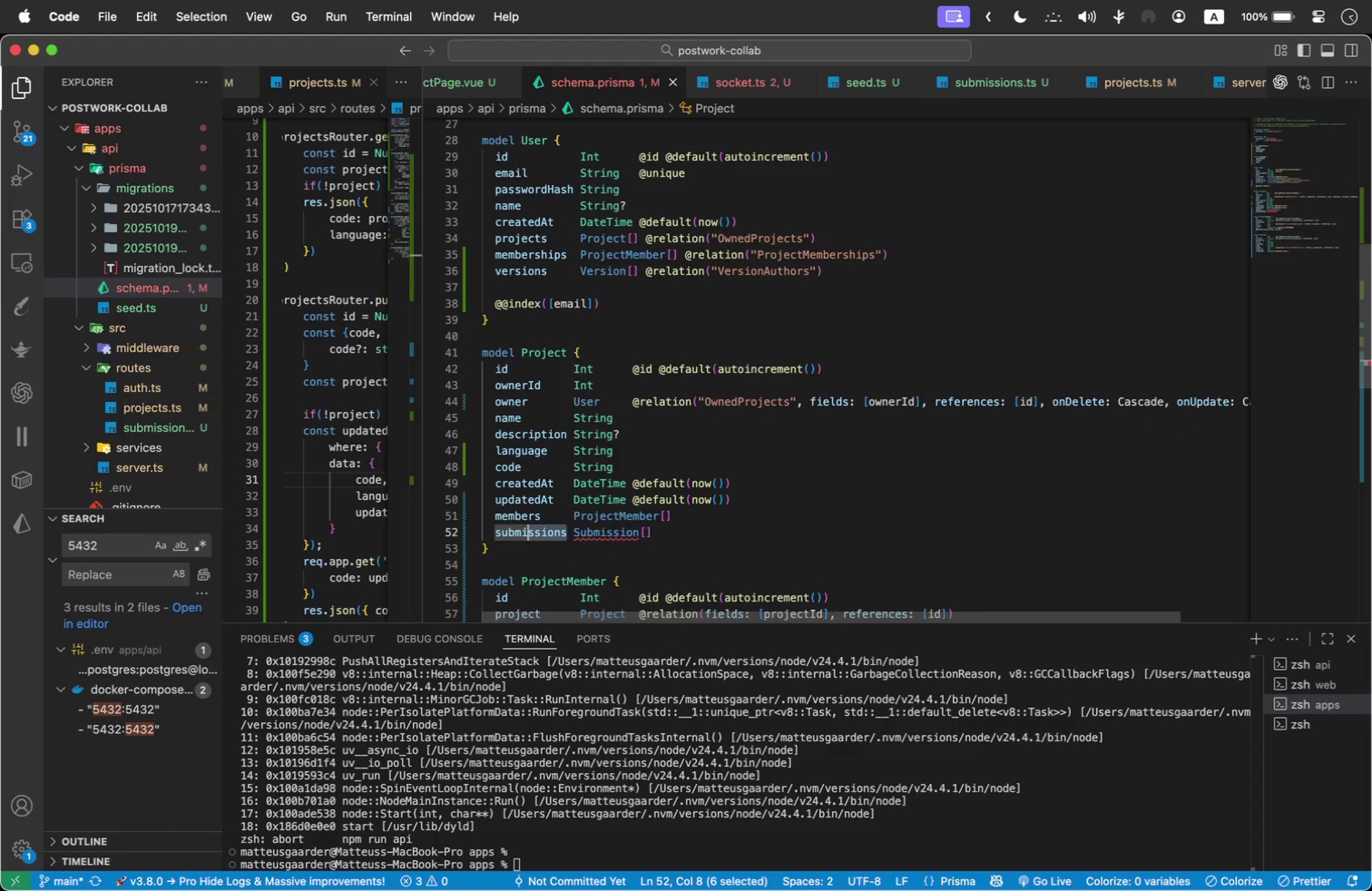 
key(Shift+ArrowLeft)
 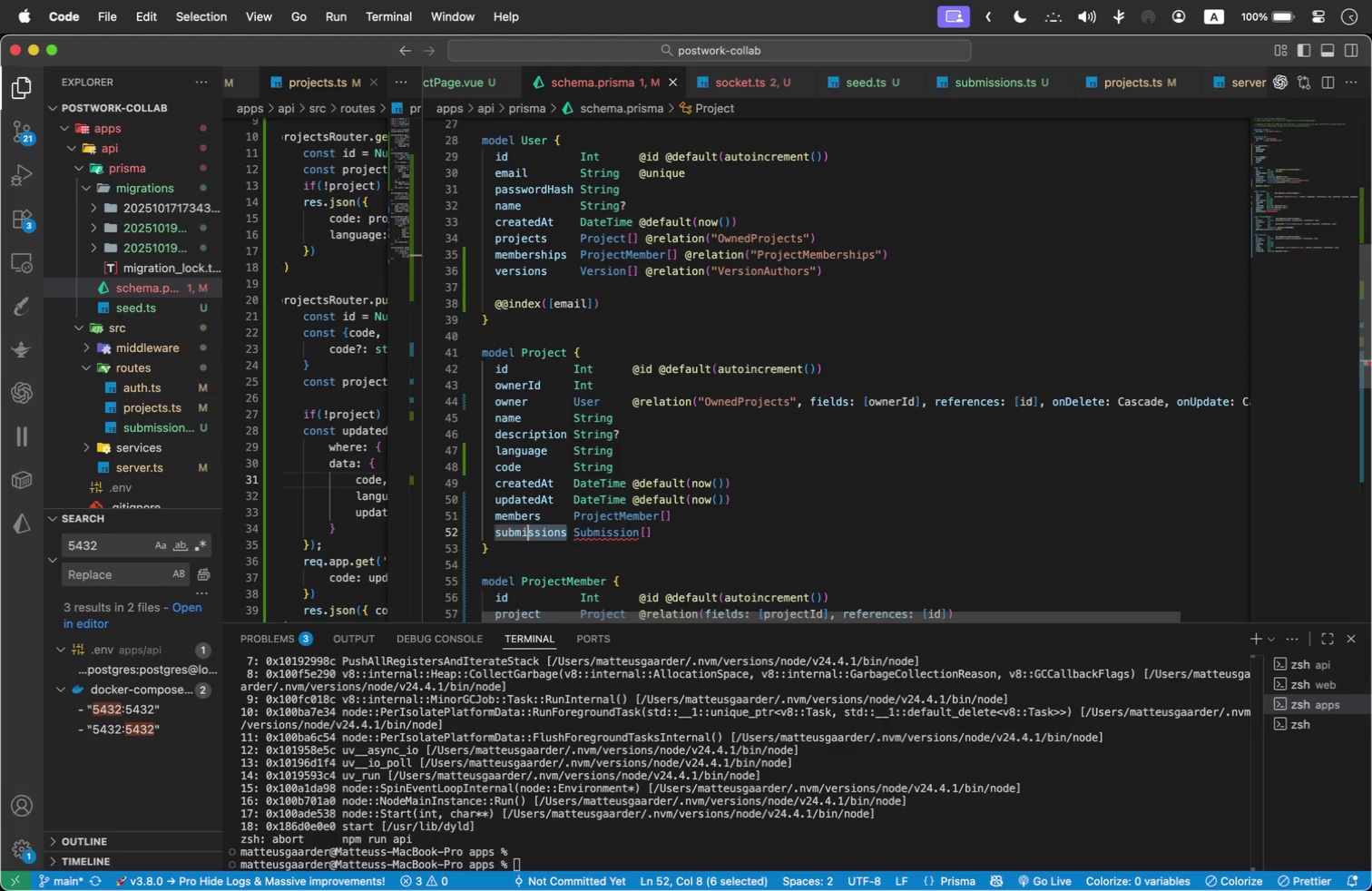 
key(Shift+ArrowLeft)
 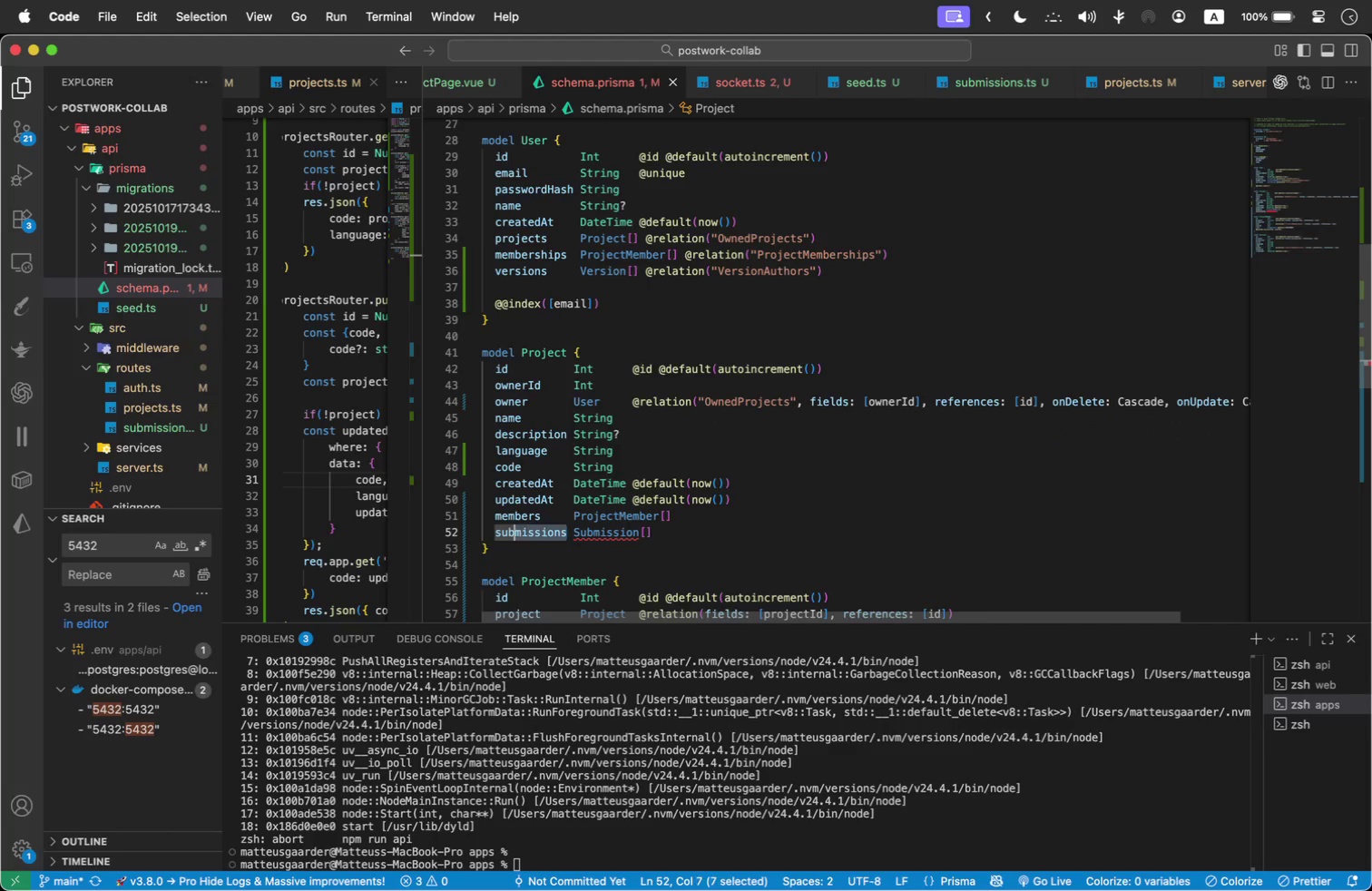 
key(Shift+ArrowLeft)
 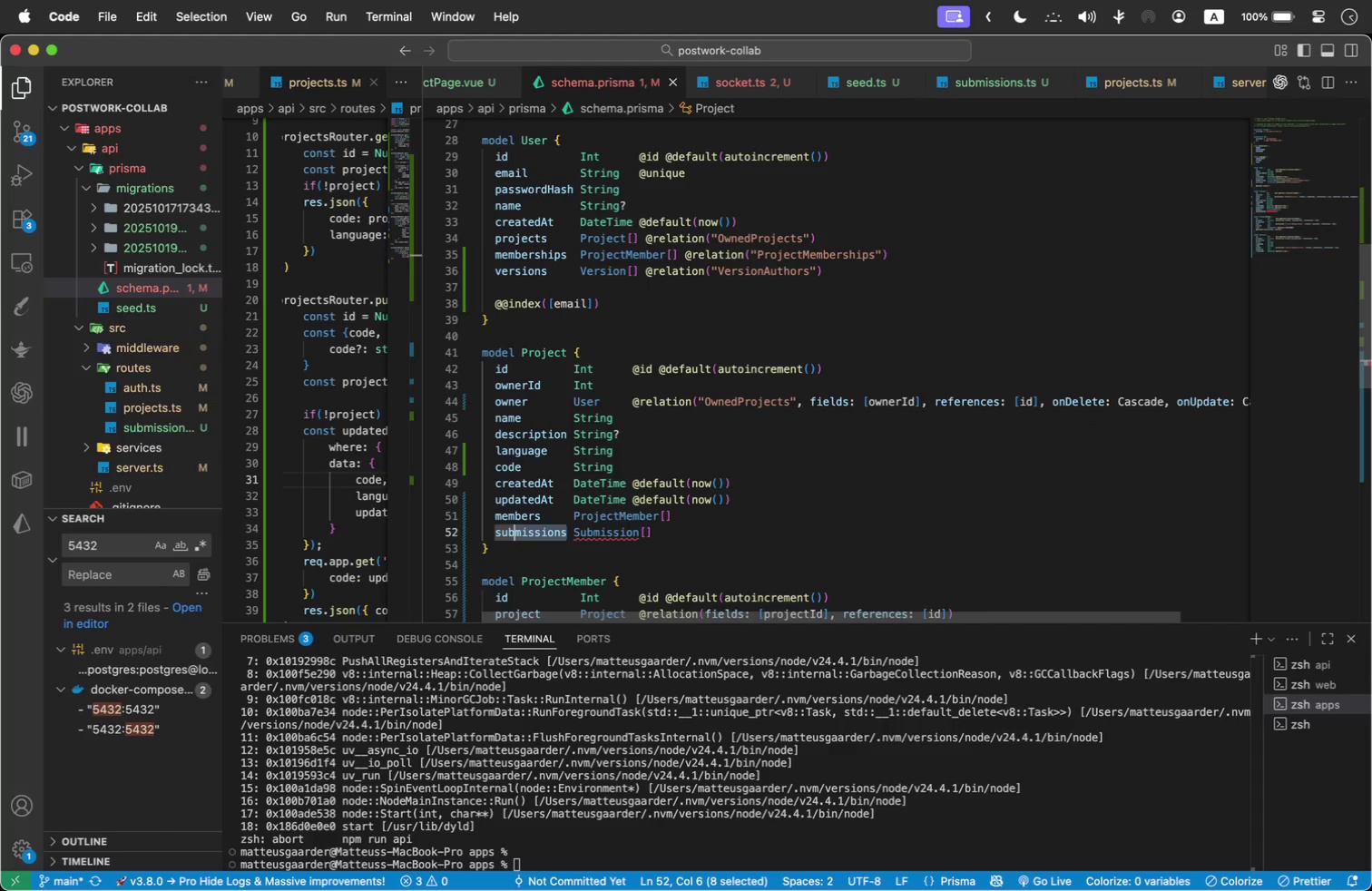 
key(Shift+ArrowLeft)
 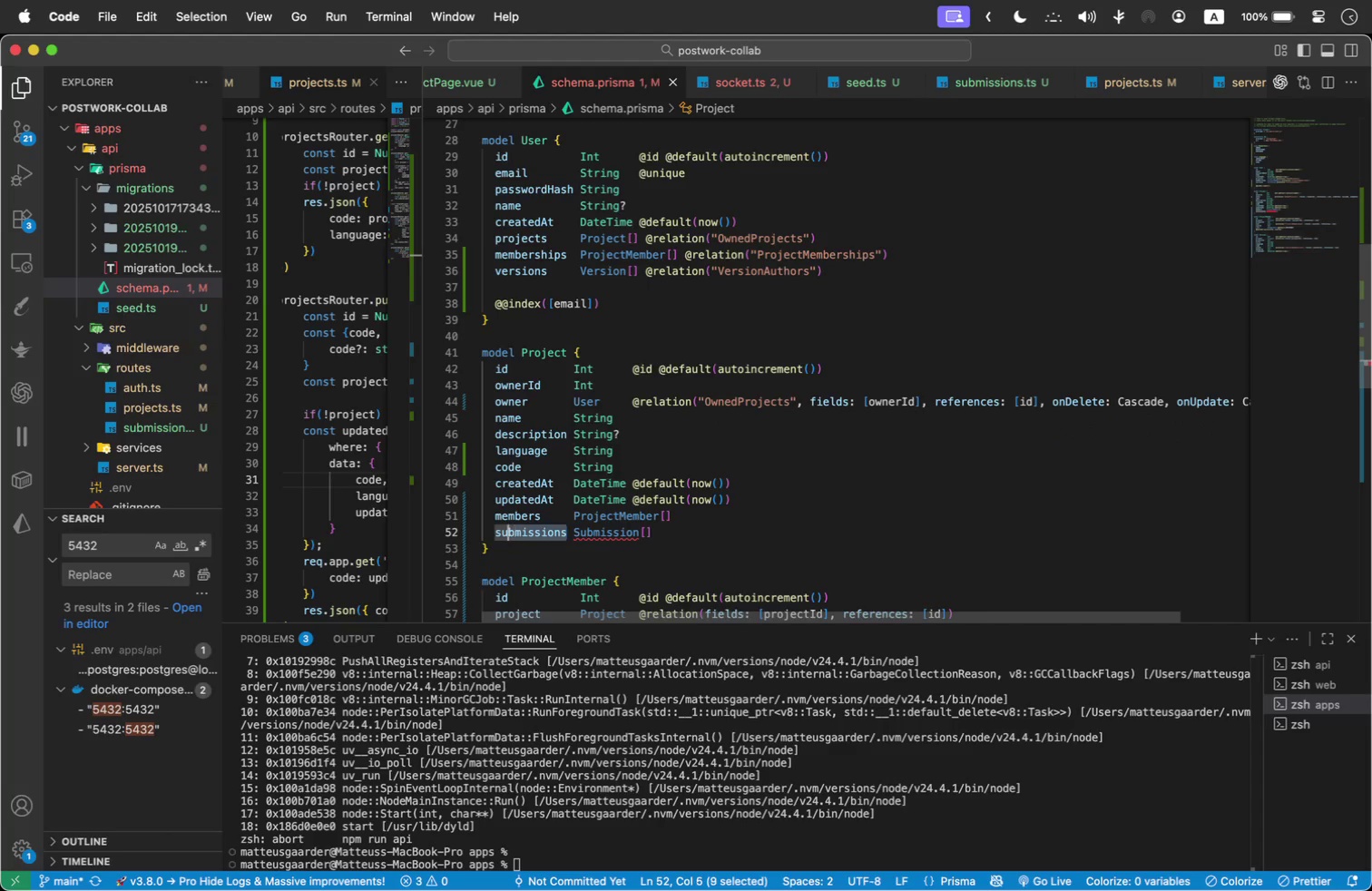 
key(Shift+ArrowLeft)
 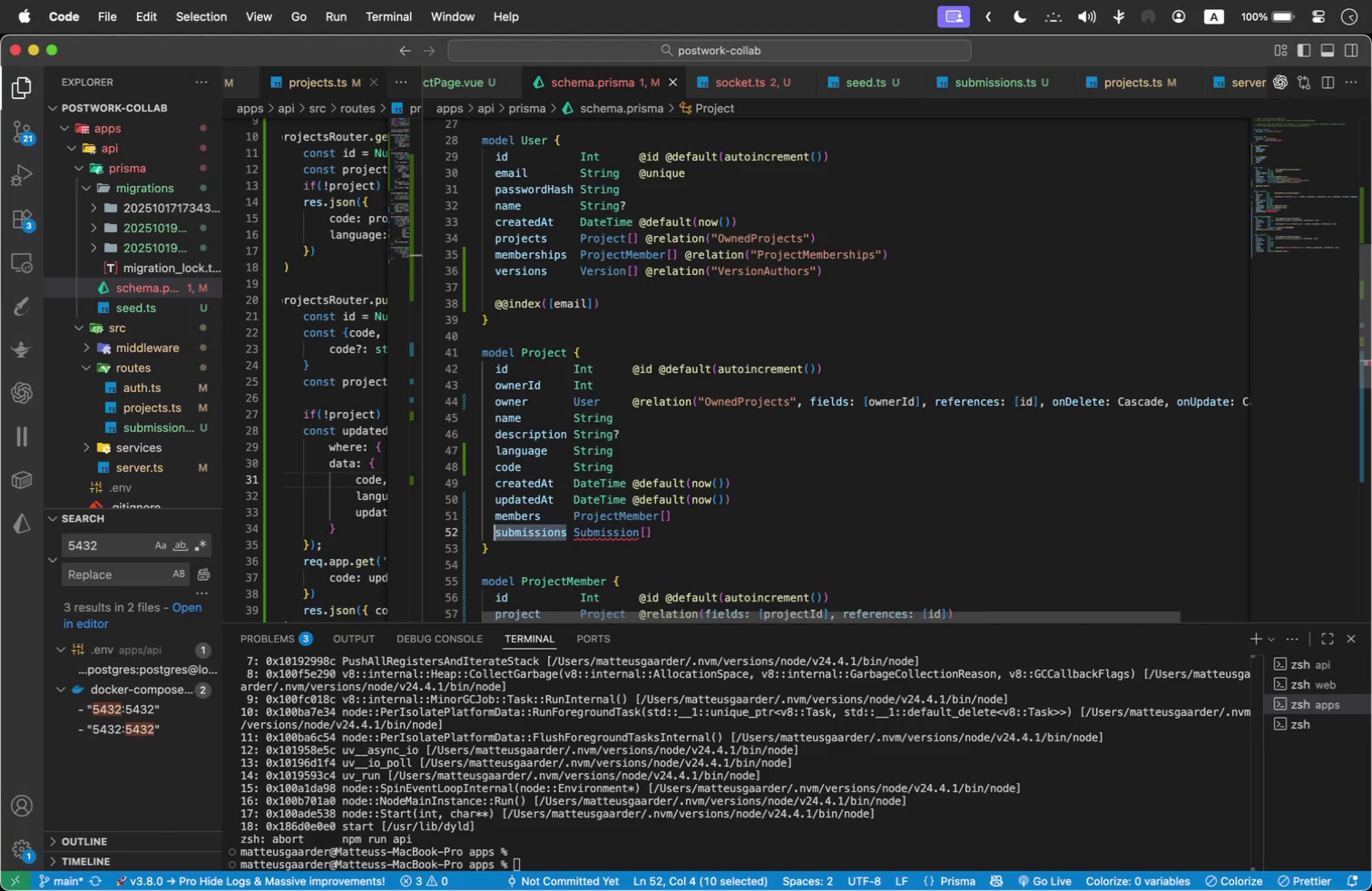 
key(Shift+ArrowLeft)
 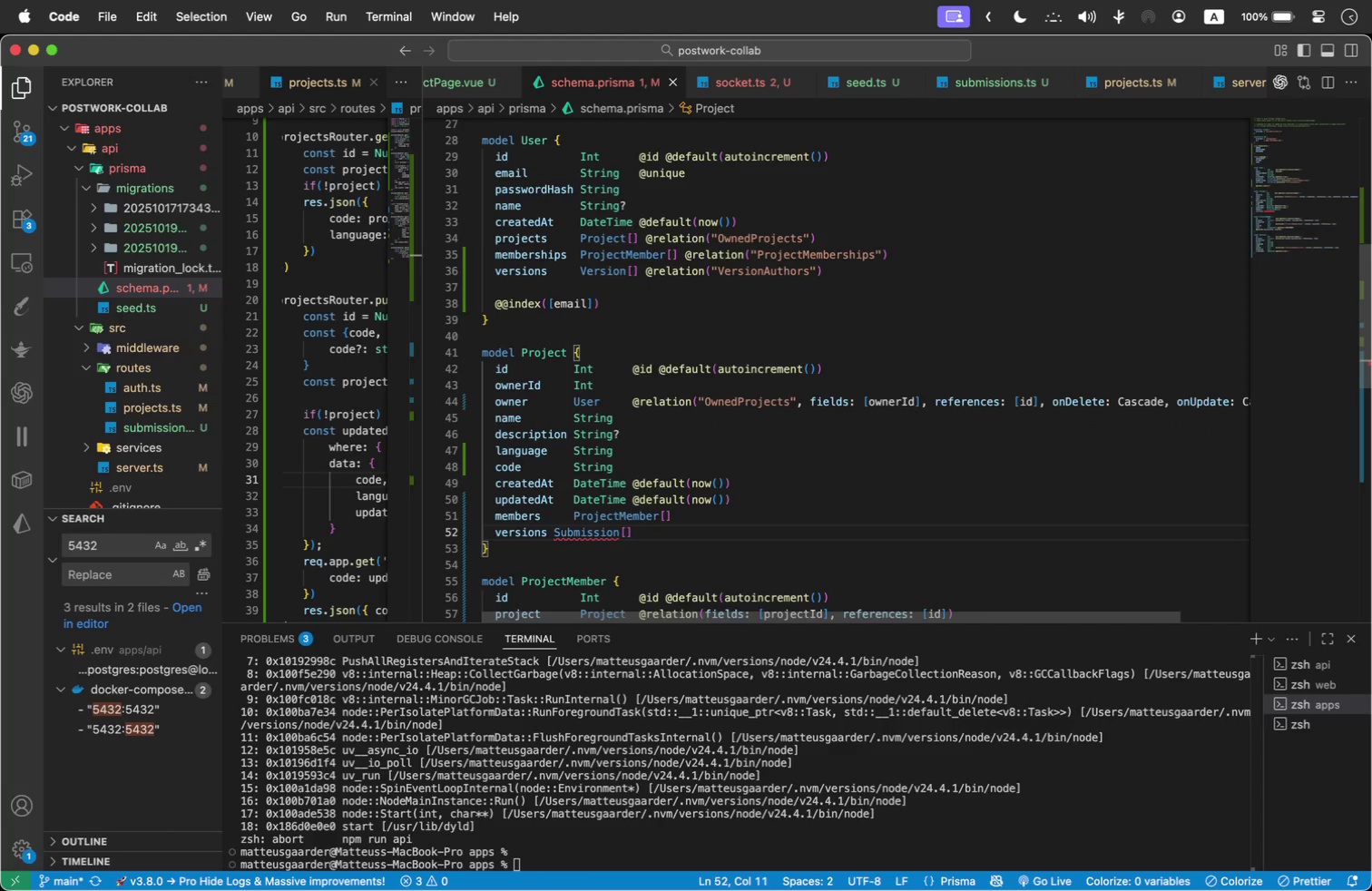 
type(versions)
key(Tab)
type( )
 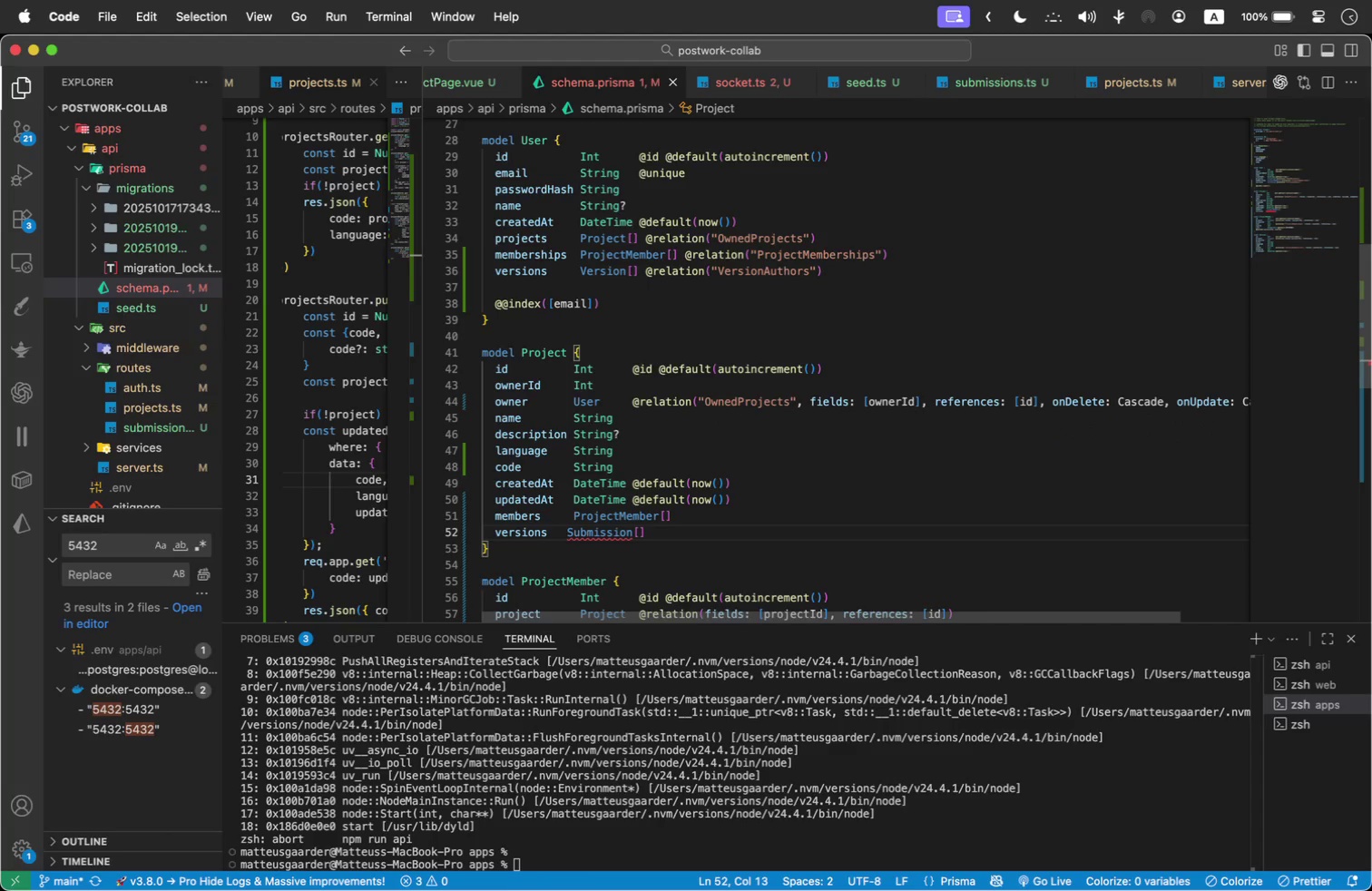 
key(ArrowRight)
 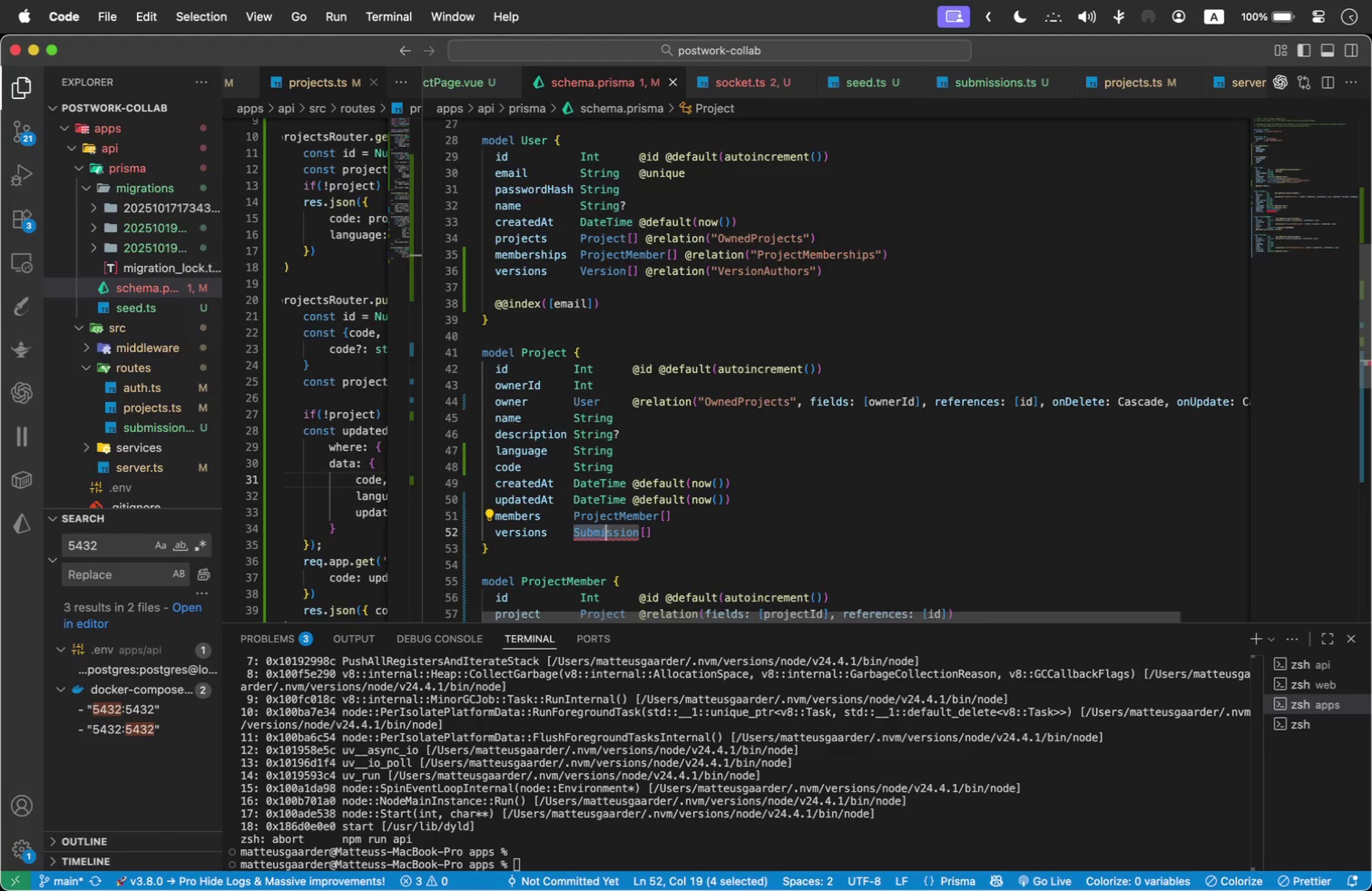 
hold_key(key=ArrowRight, duration=1.04)
 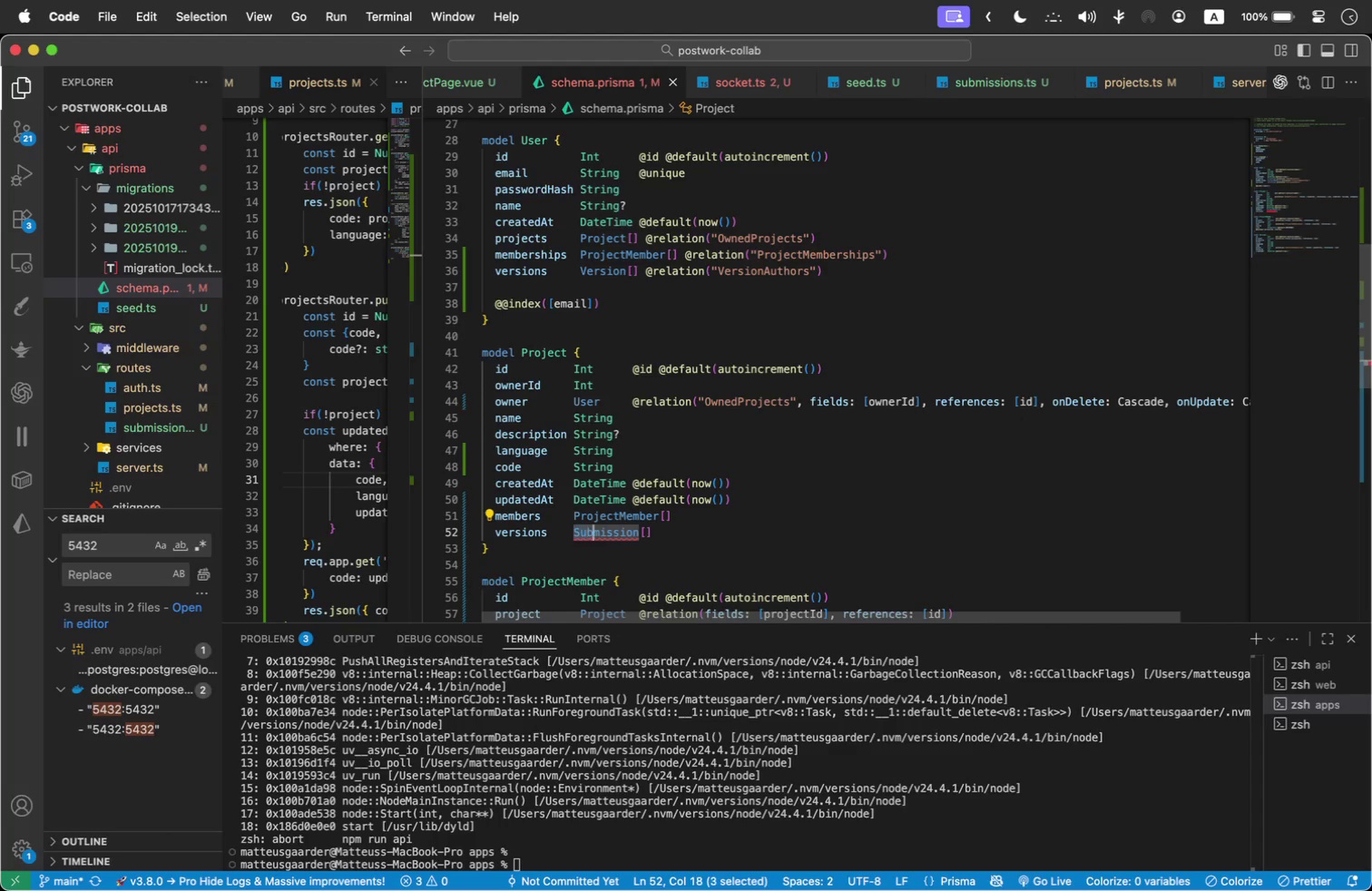 
key(Shift+ArrowRight)
 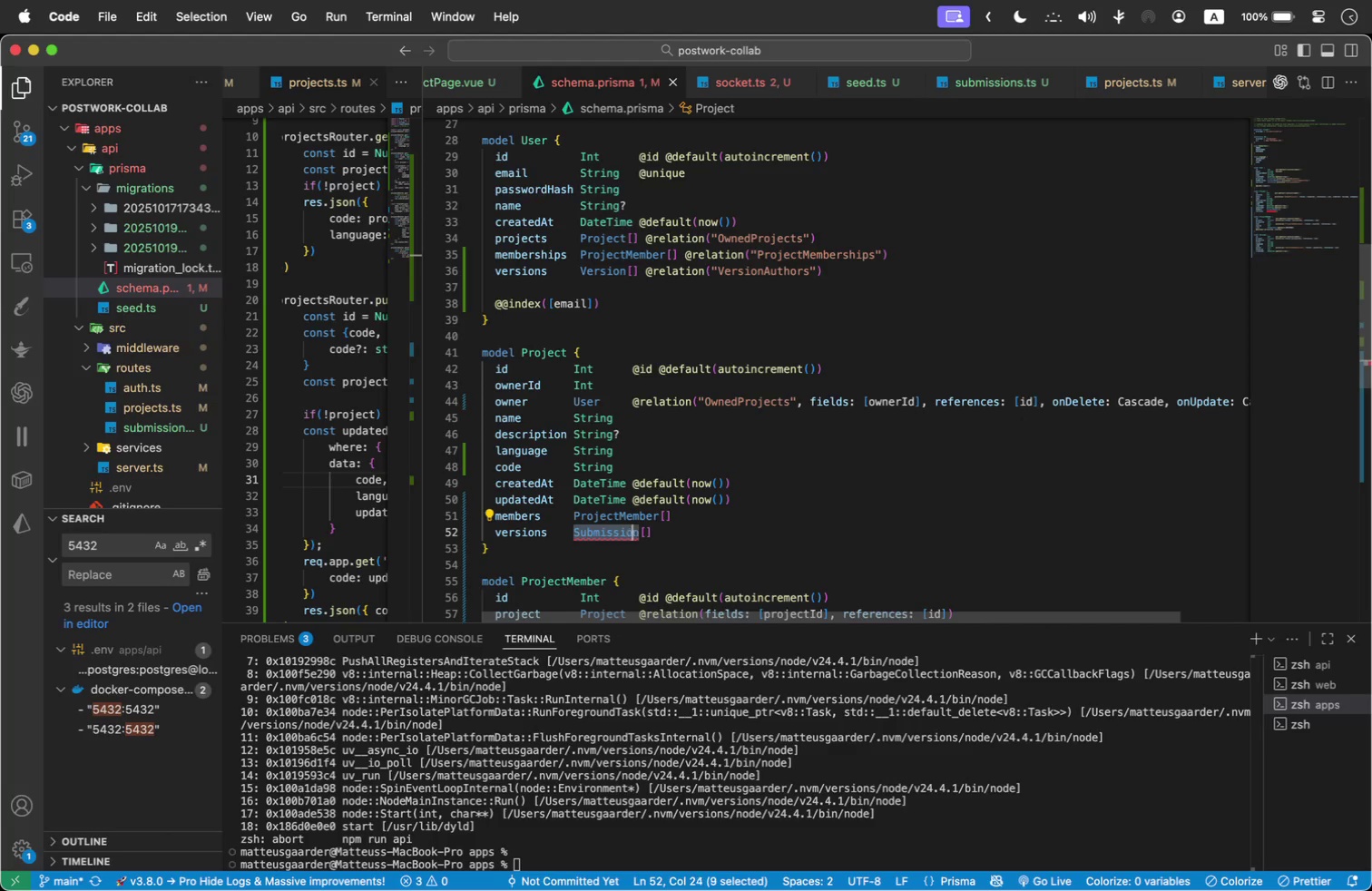 
key(Shift+ArrowRight)
 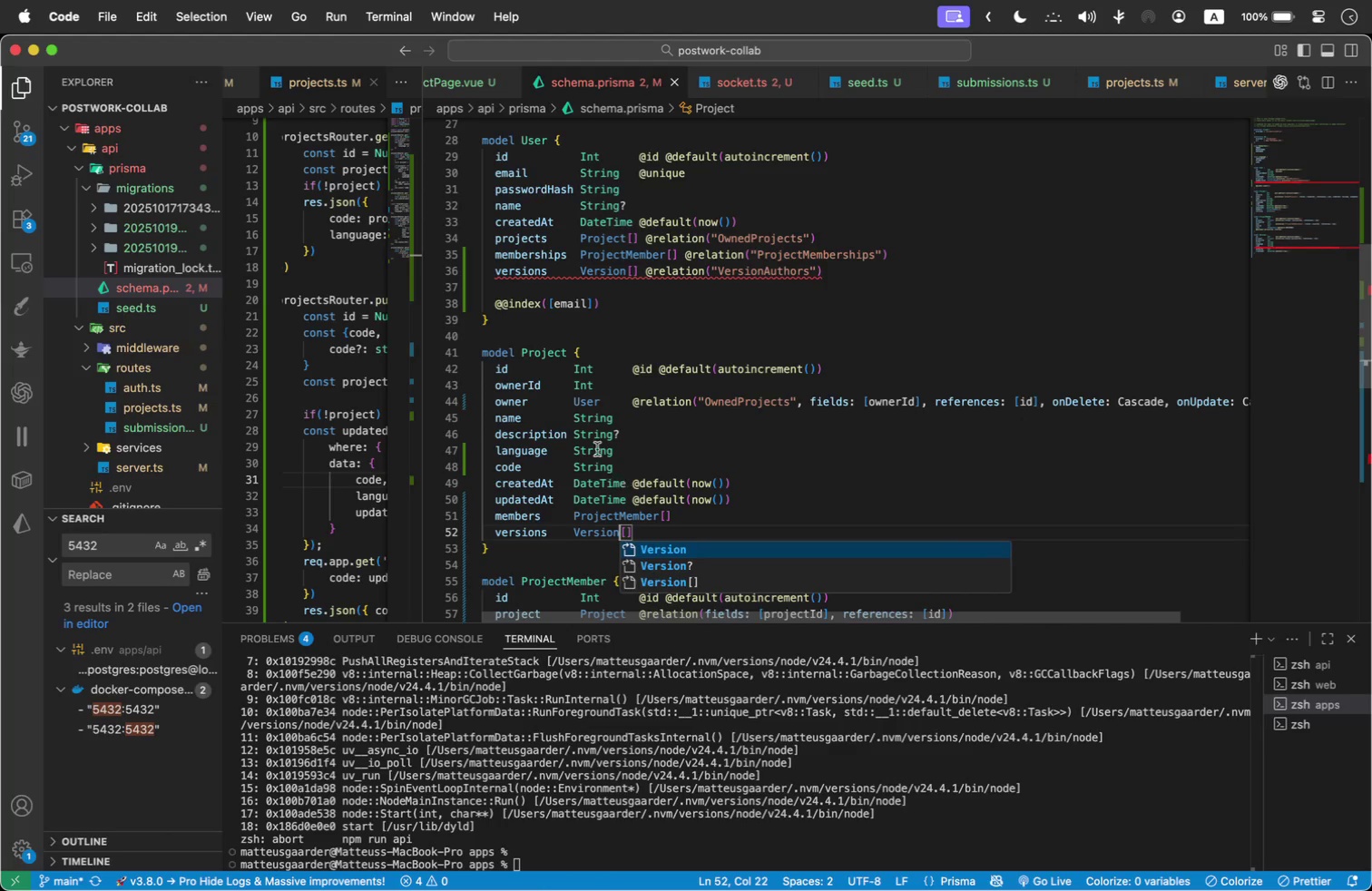 
type(Version)
 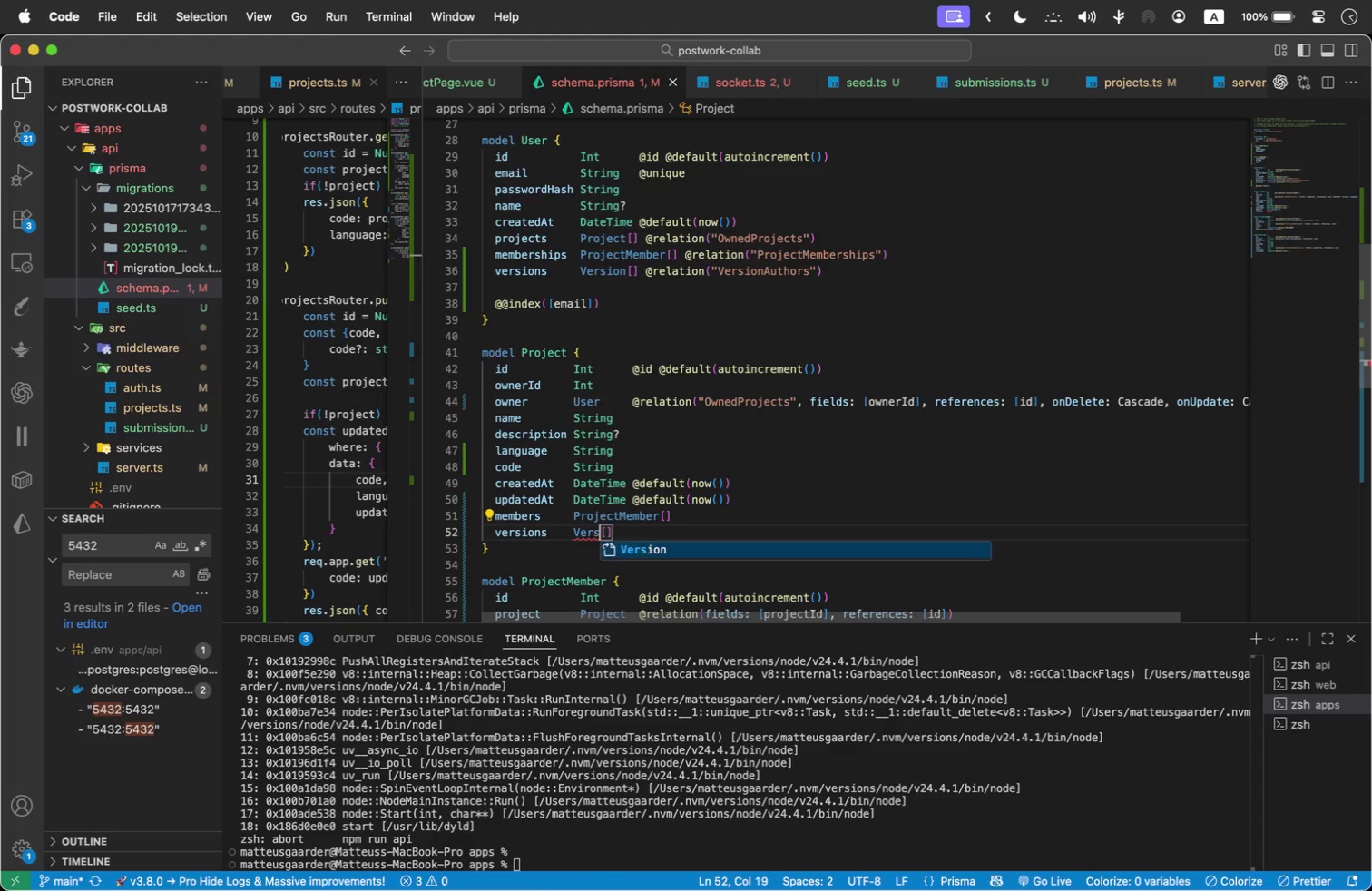 
left_click([583, 503])
 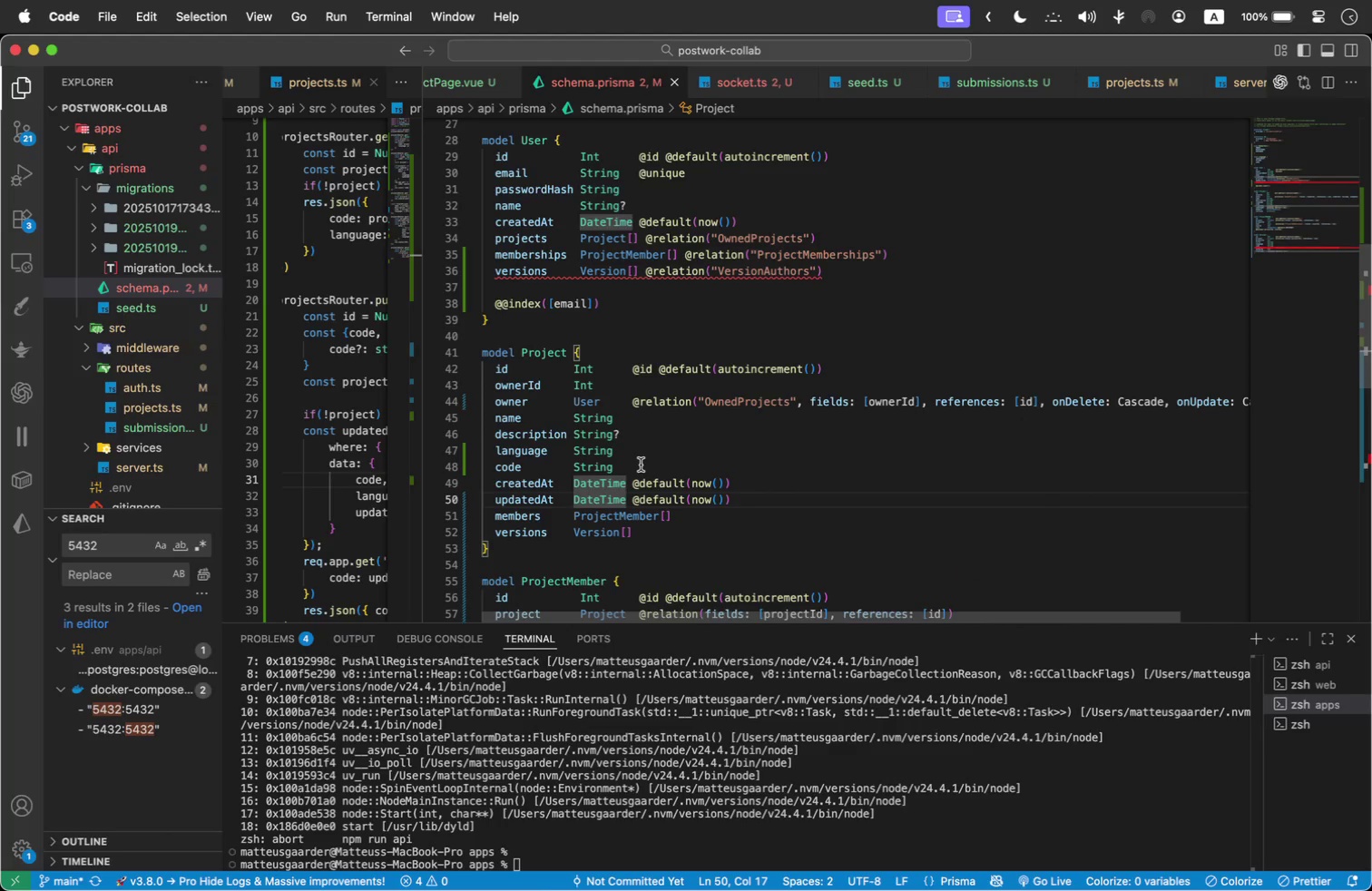 
left_click([639, 465])
 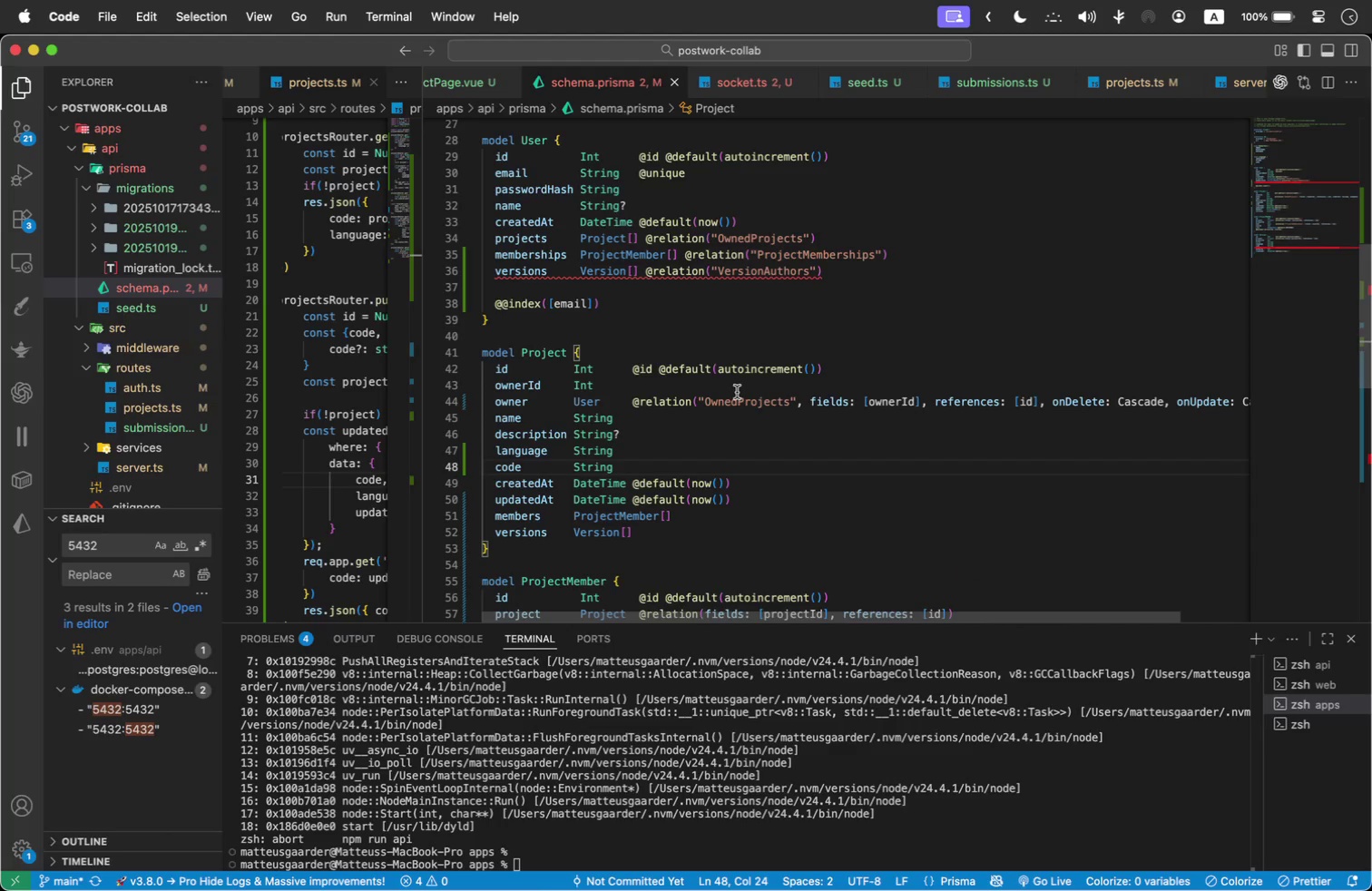 
key(Enter)
 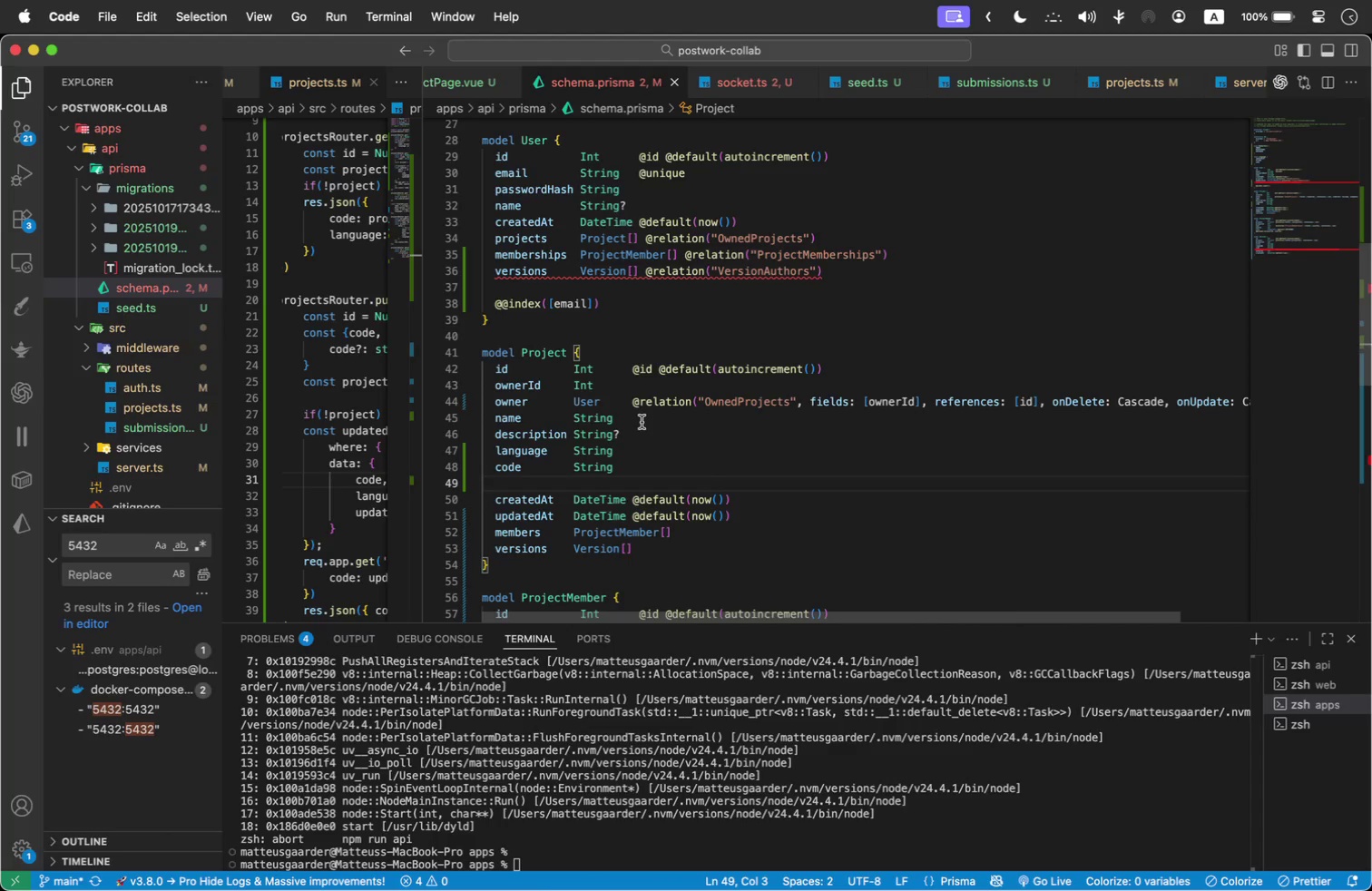 
left_click([641, 419])
 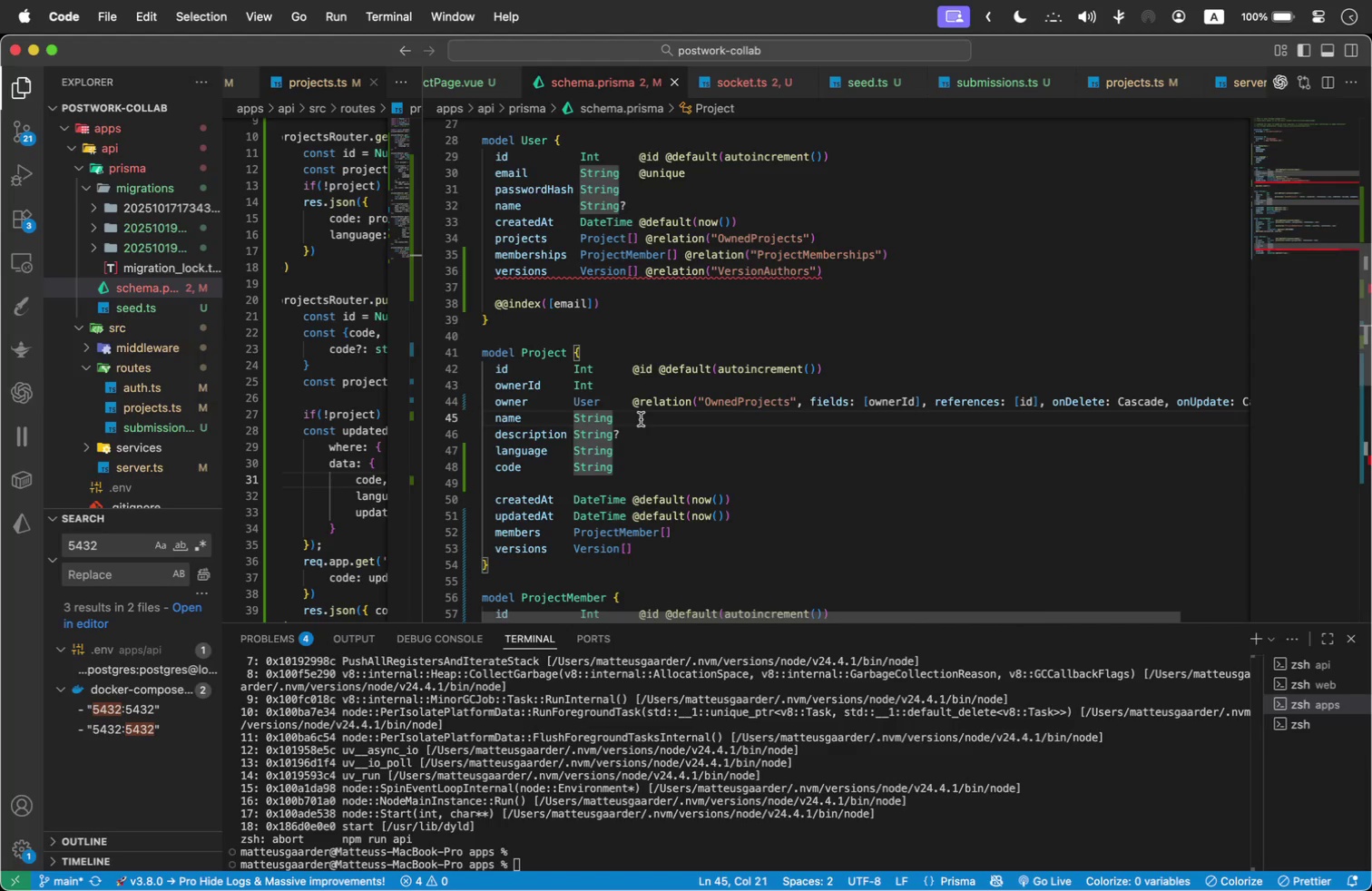 
key(Enter)
 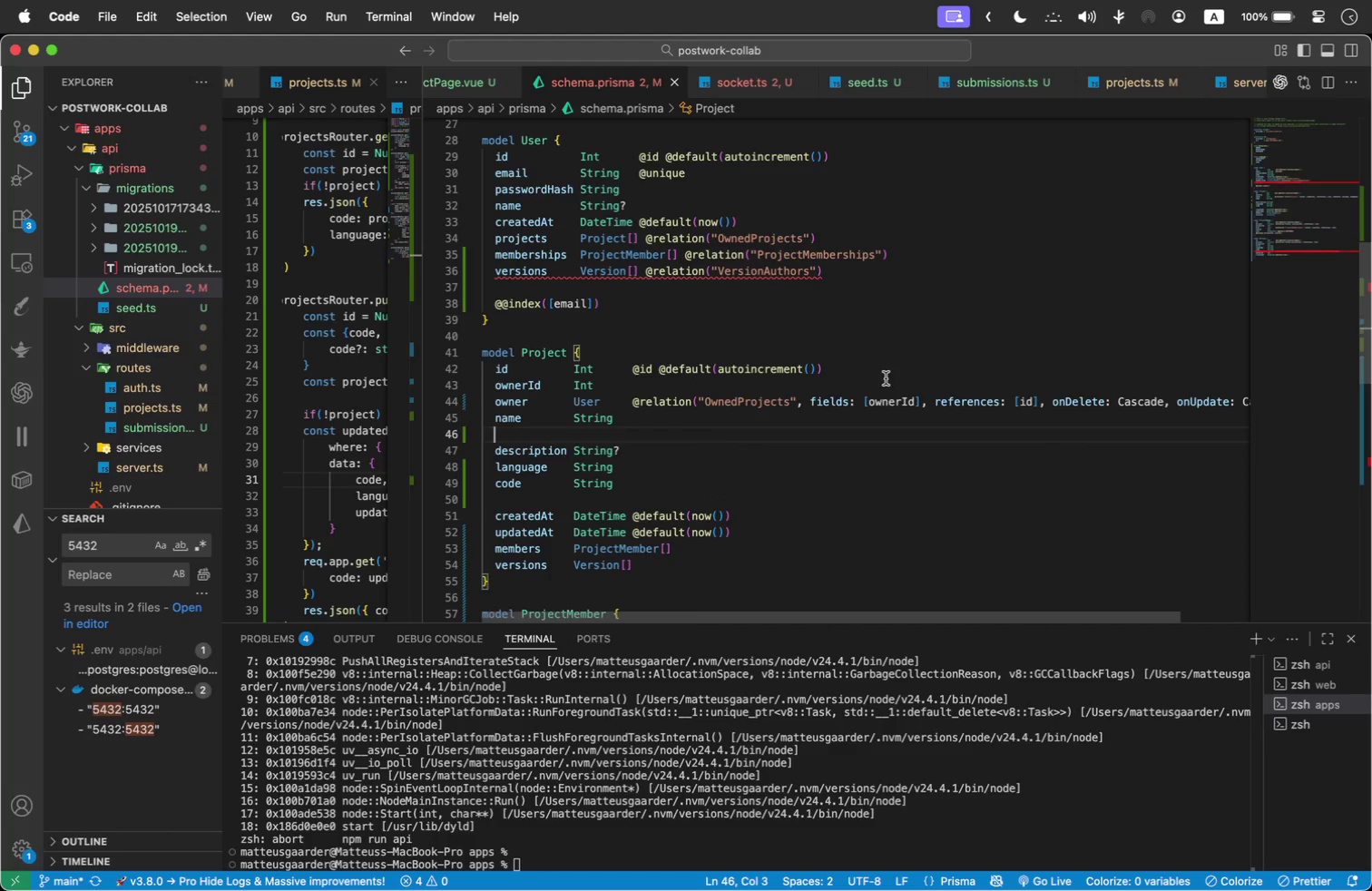 
left_click([864, 362])
 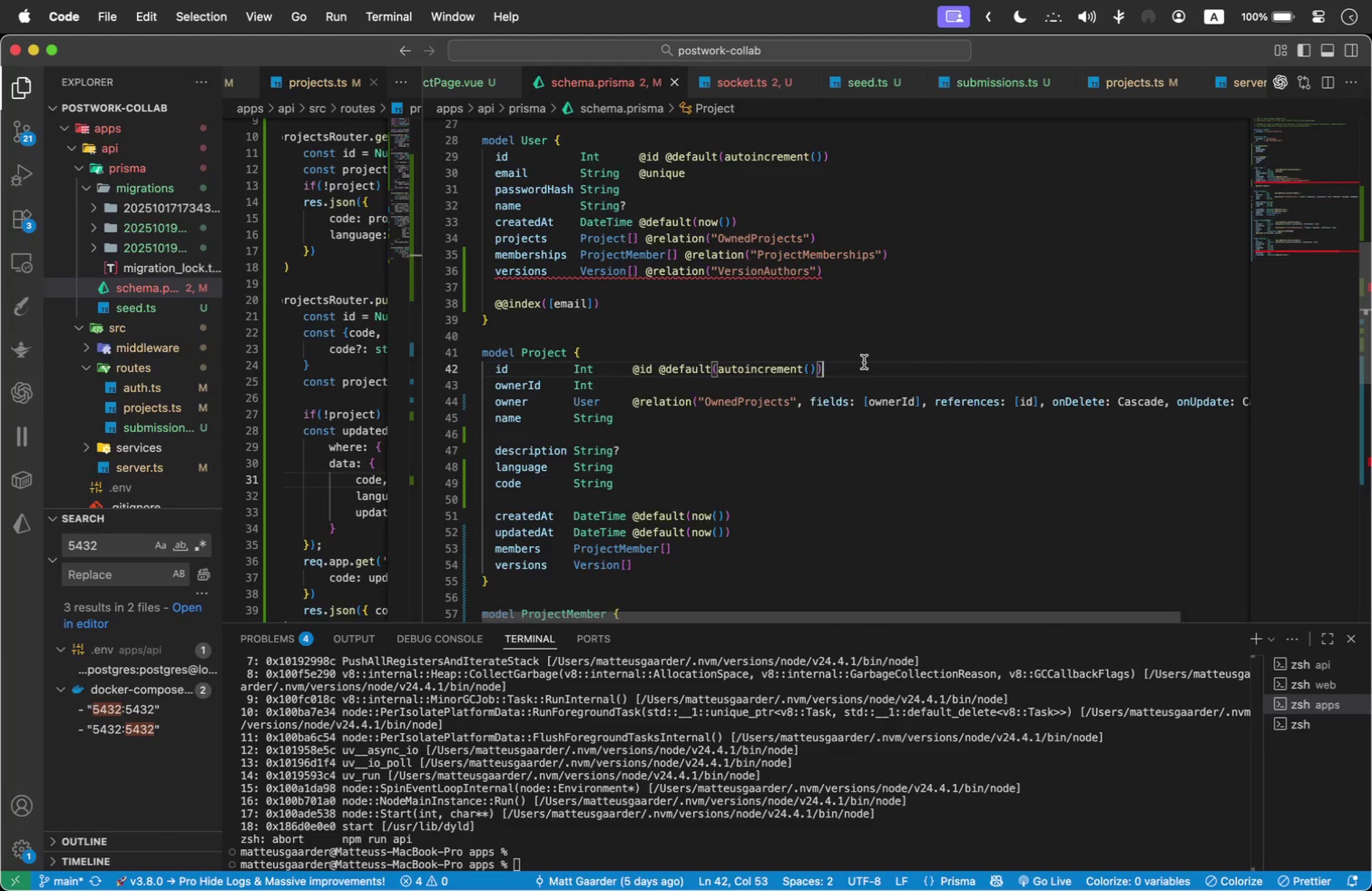 
key(Enter)
 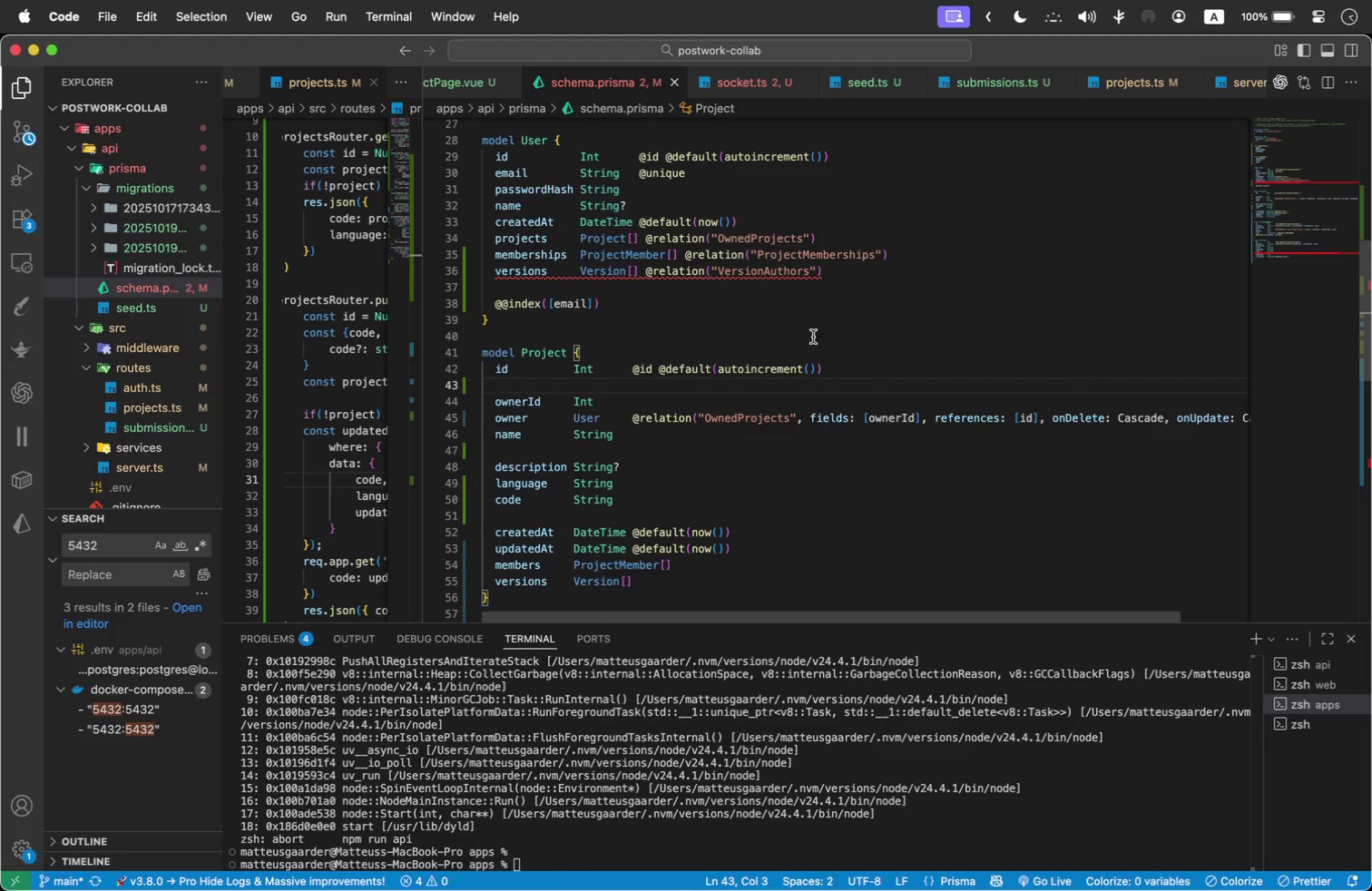 
mouse_move([647, 299])
 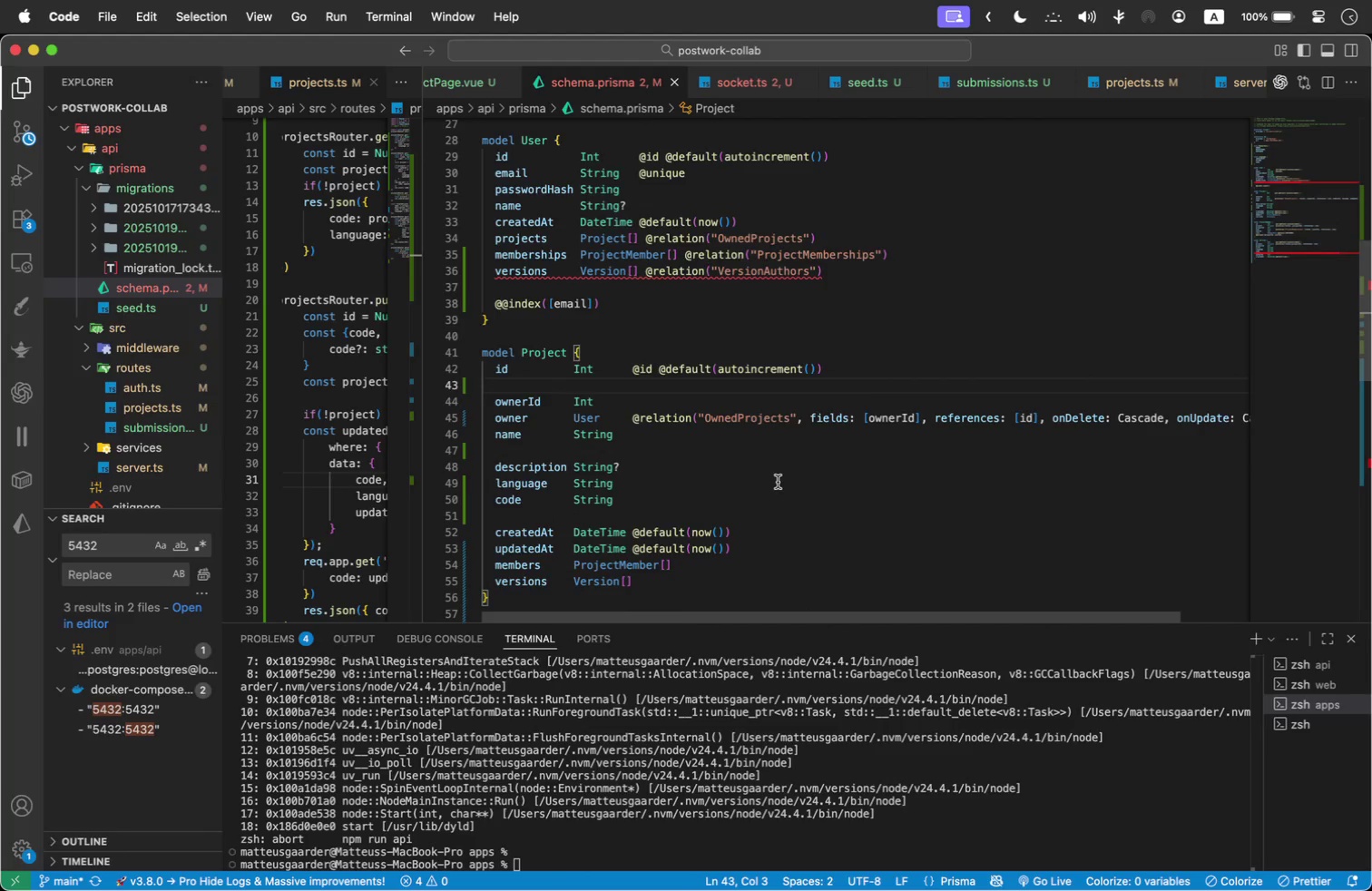 
scroll: coordinate [681, 443], scroll_direction: down, amount: 3.0
 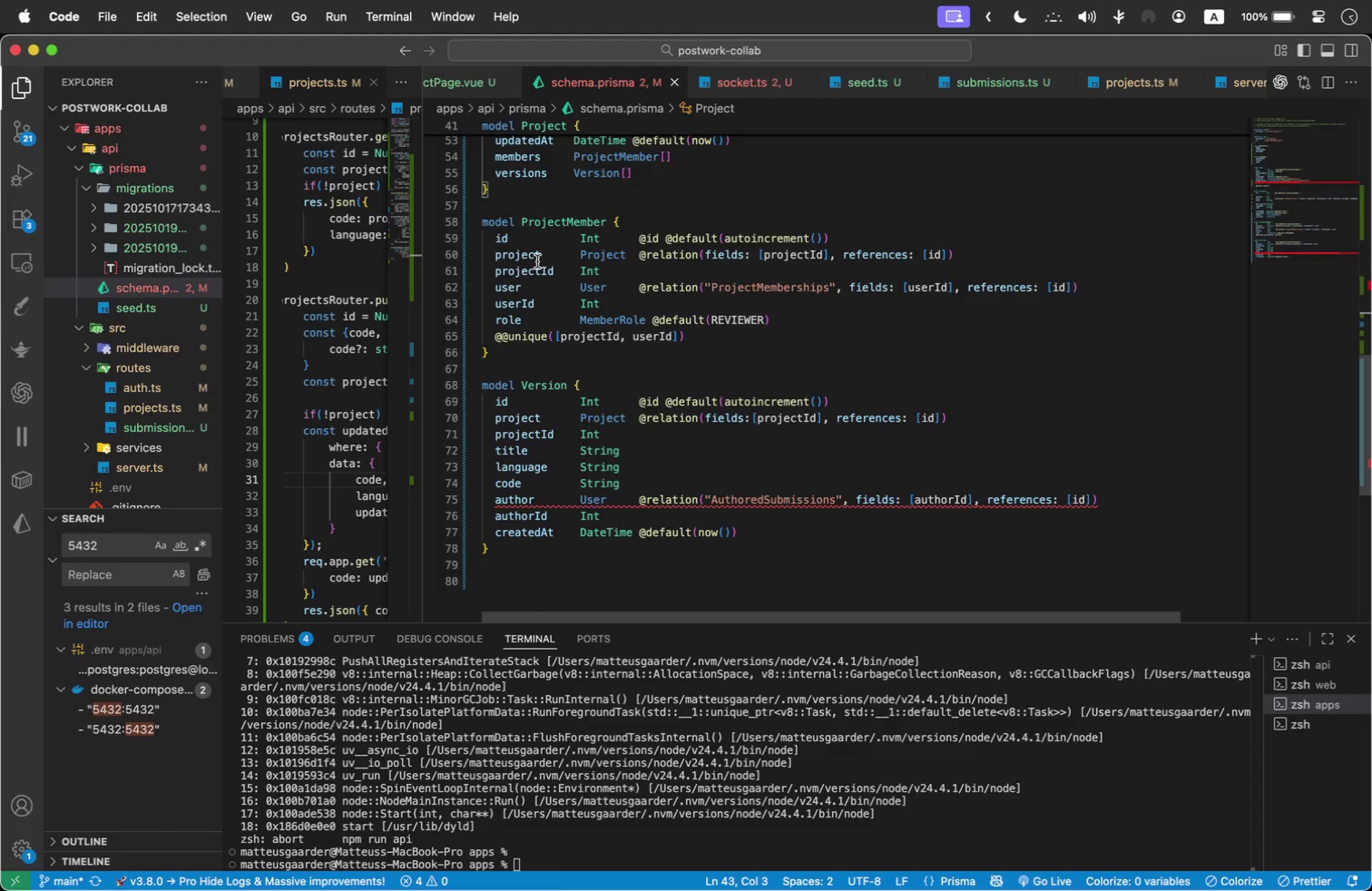 
wait(12.51)
 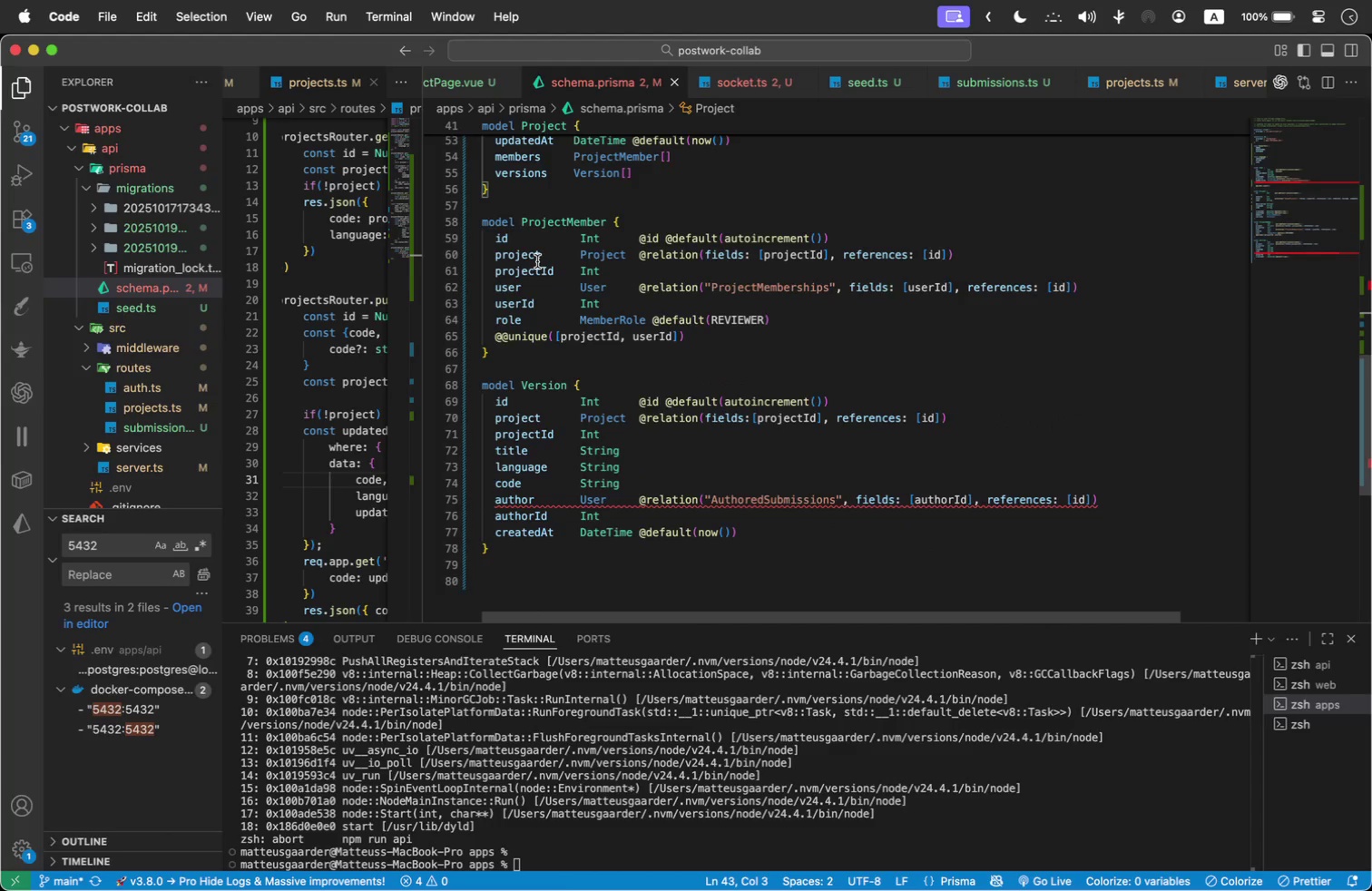 
scroll: coordinate [956, 289], scroll_direction: up, amount: 2.0
 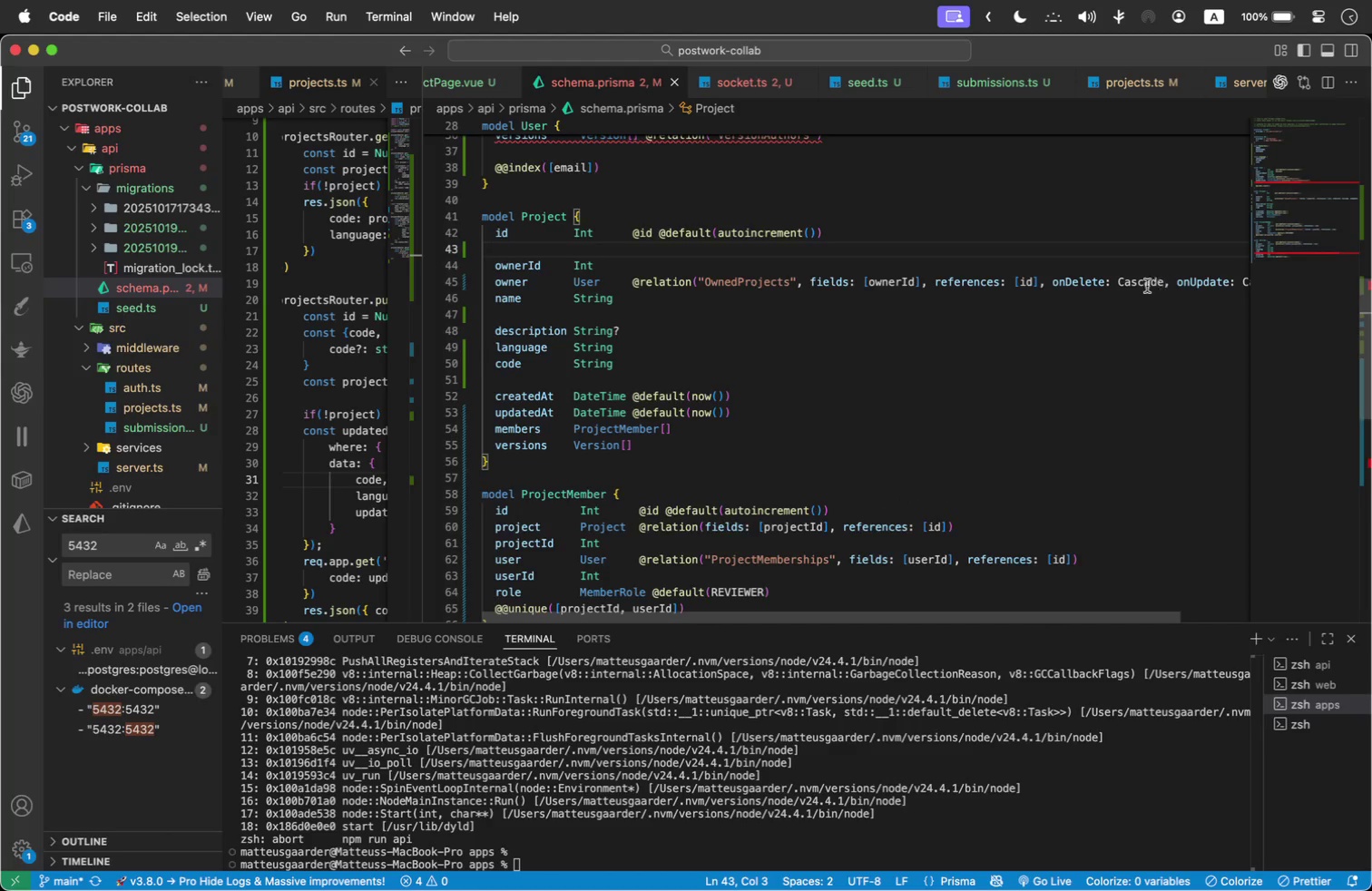 
left_click_drag(start_coordinate=[1038, 282], to_coordinate=[1221, 282])
 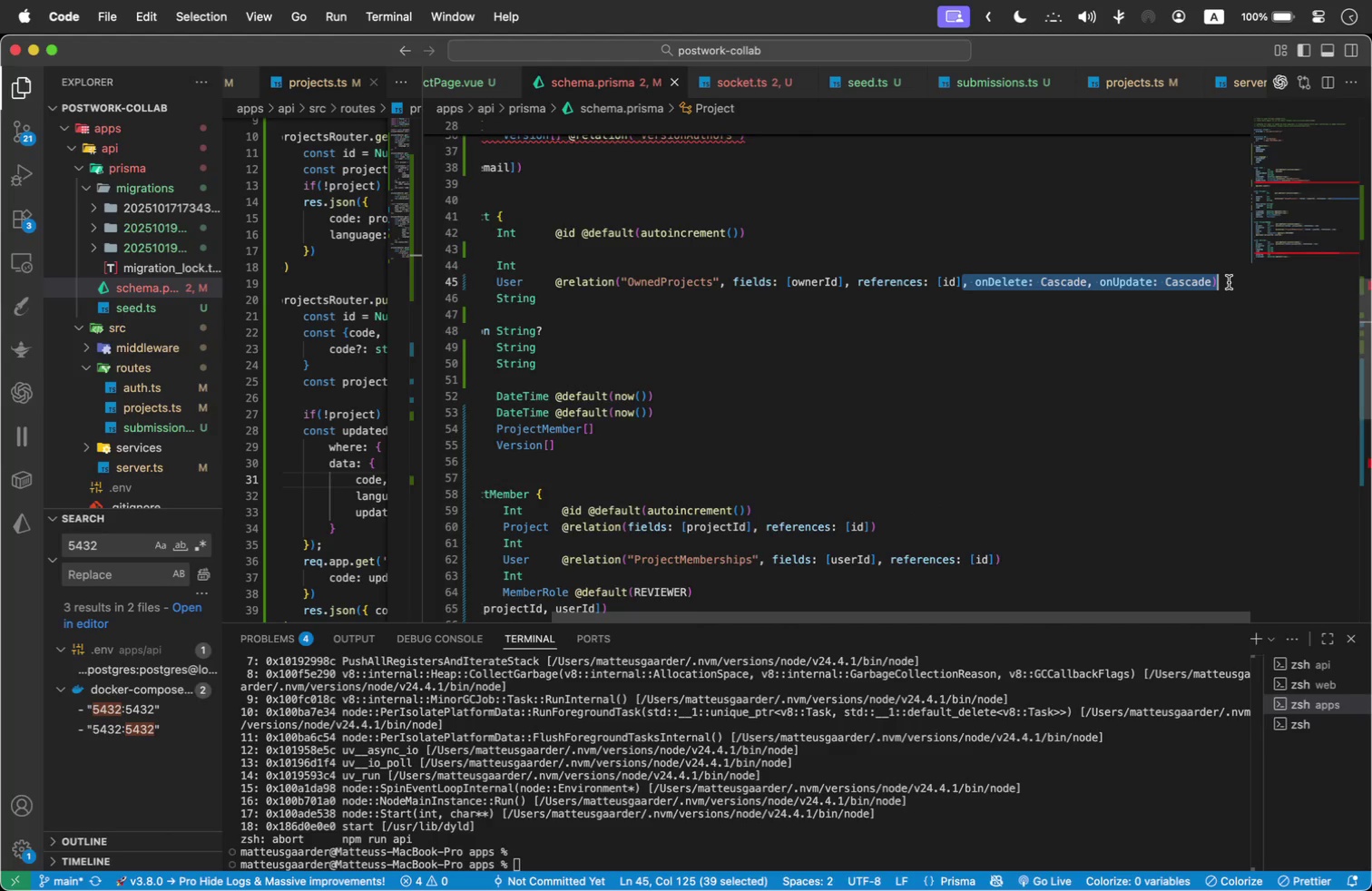 
key(Meta+C)
 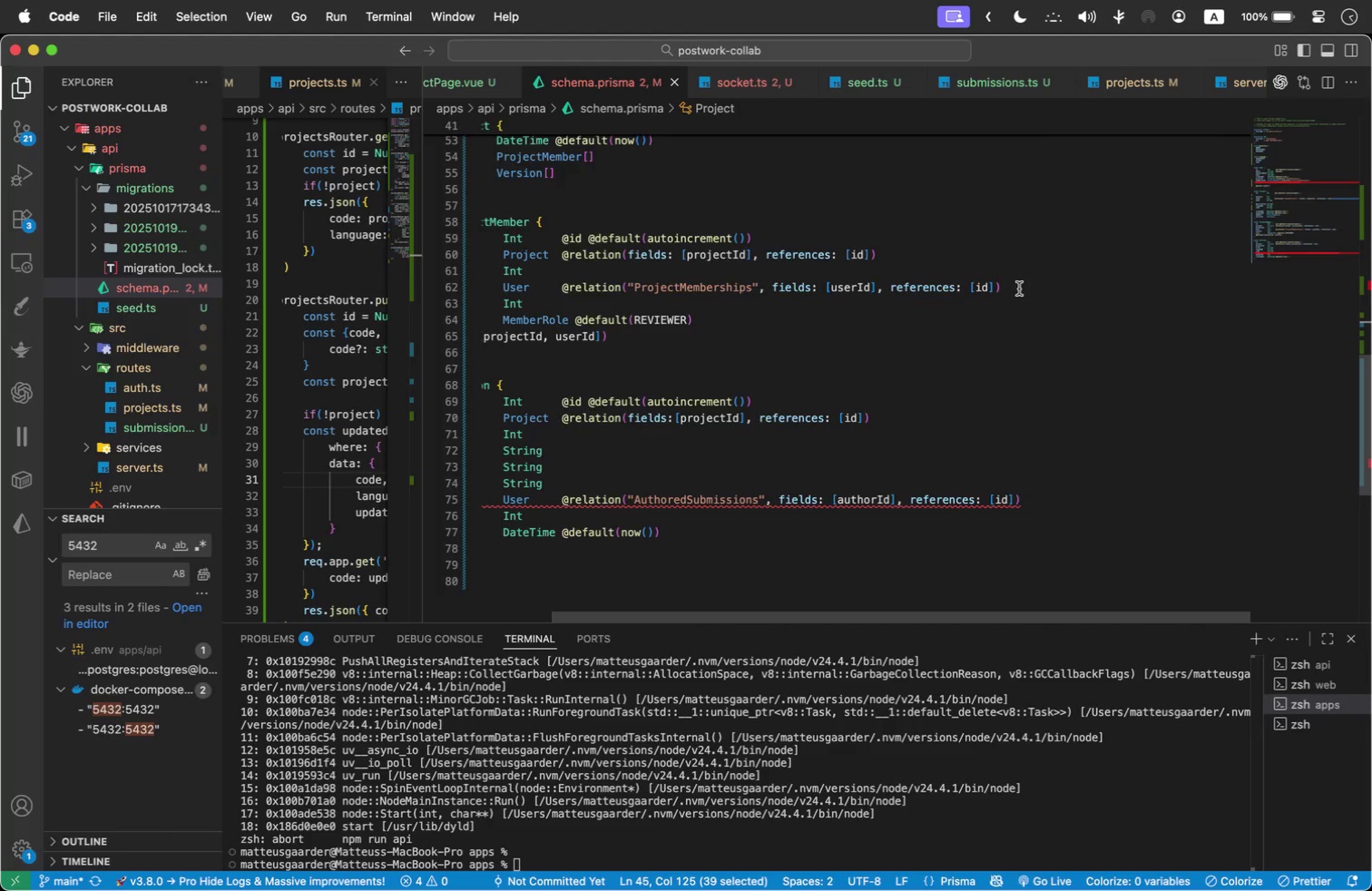 
scroll: coordinate [698, 365], scroll_direction: down, amount: 2.0
 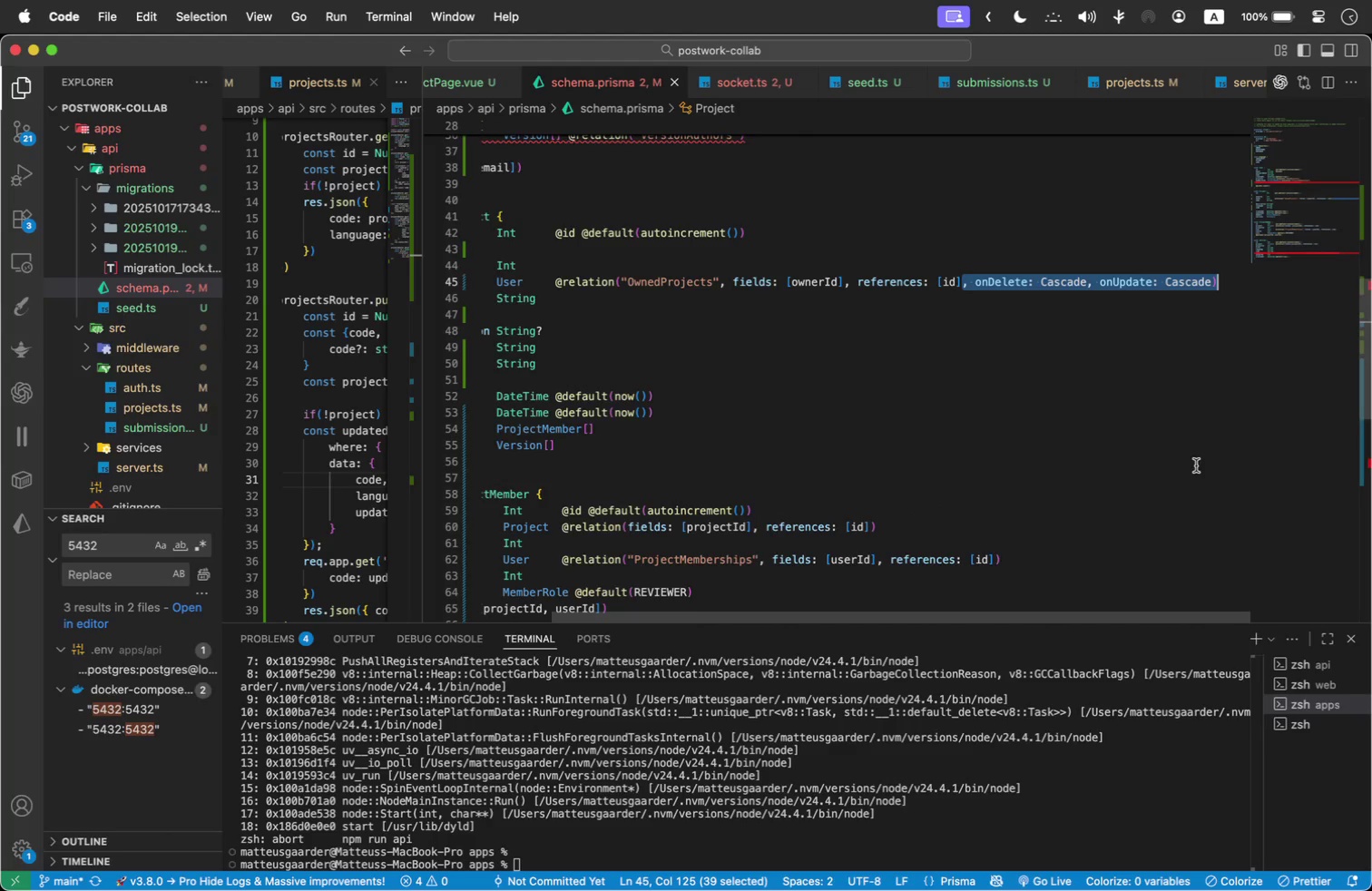 
left_click([886, 255])
 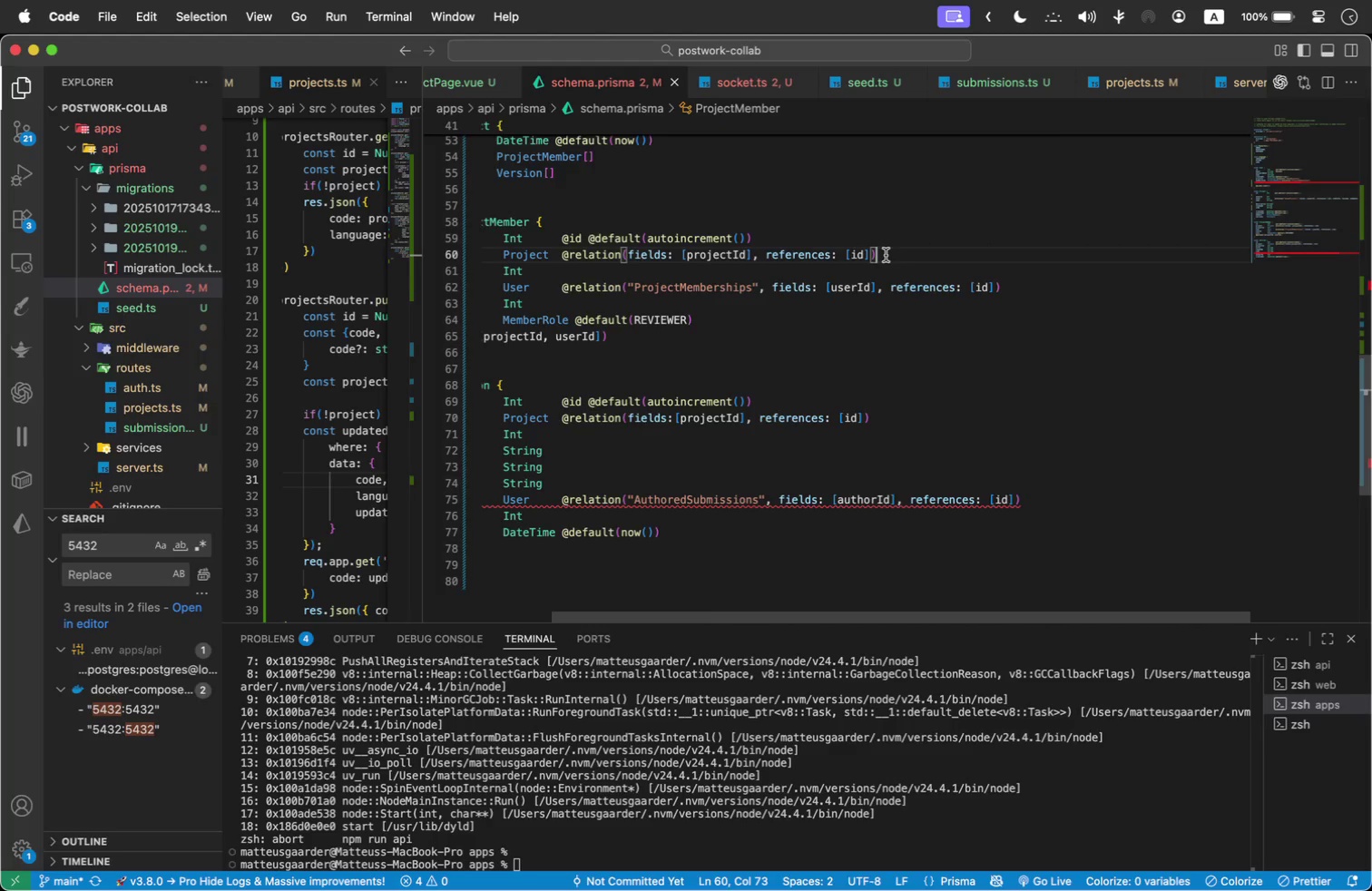 
key(Shift+ArrowLeft)
 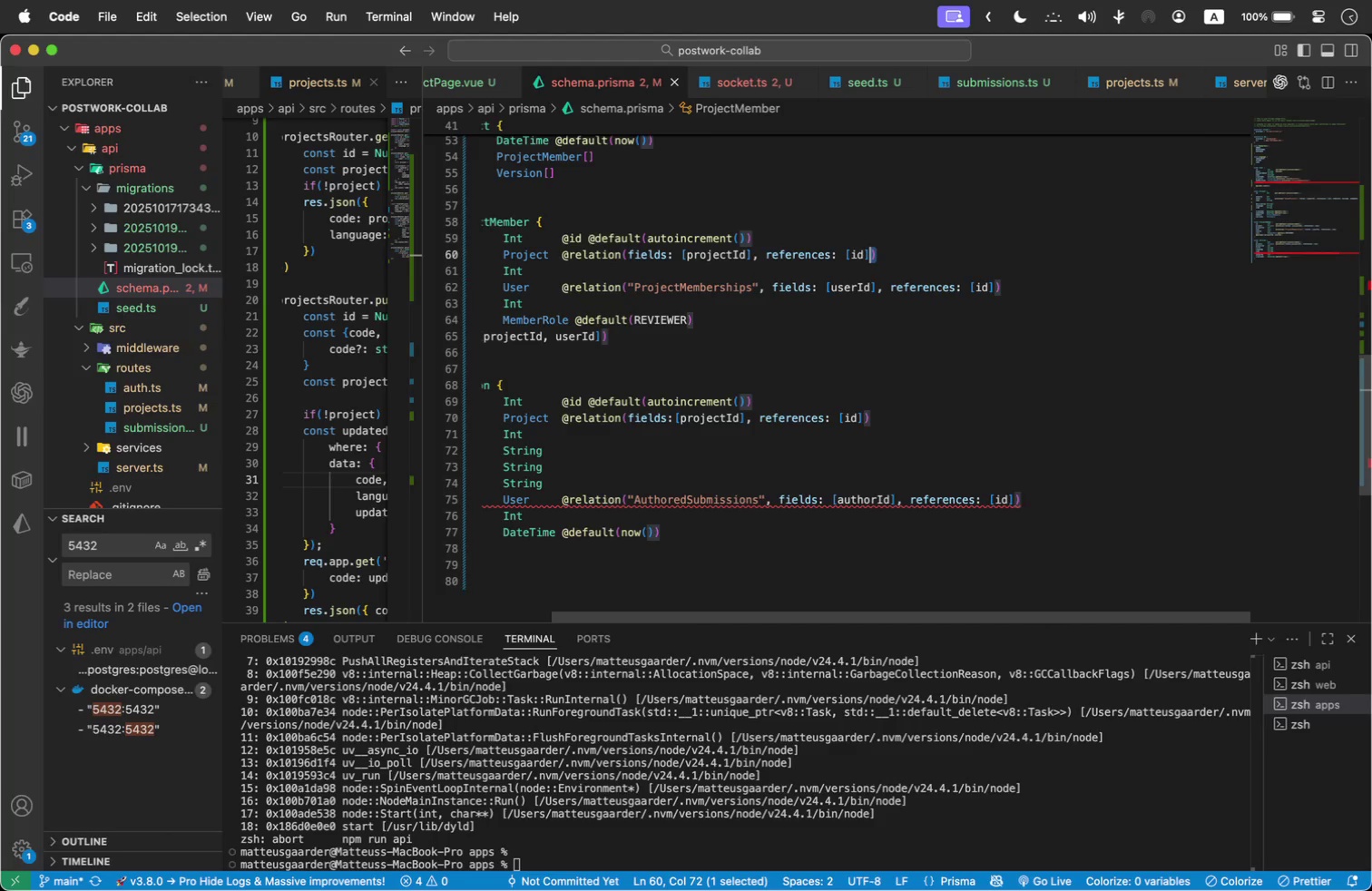 
key(Meta+V)
 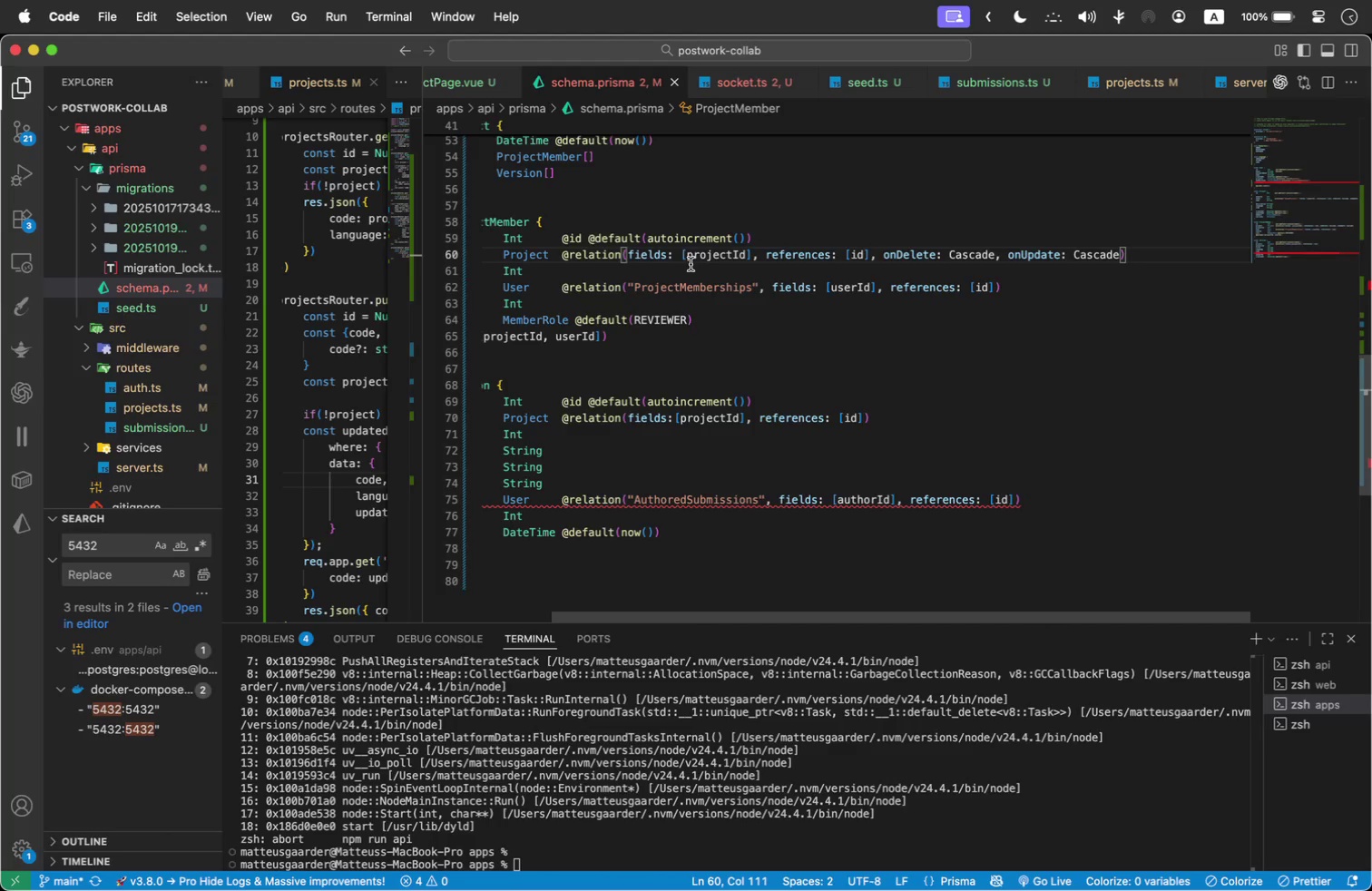 
key(Meta+ArrowLeft)
 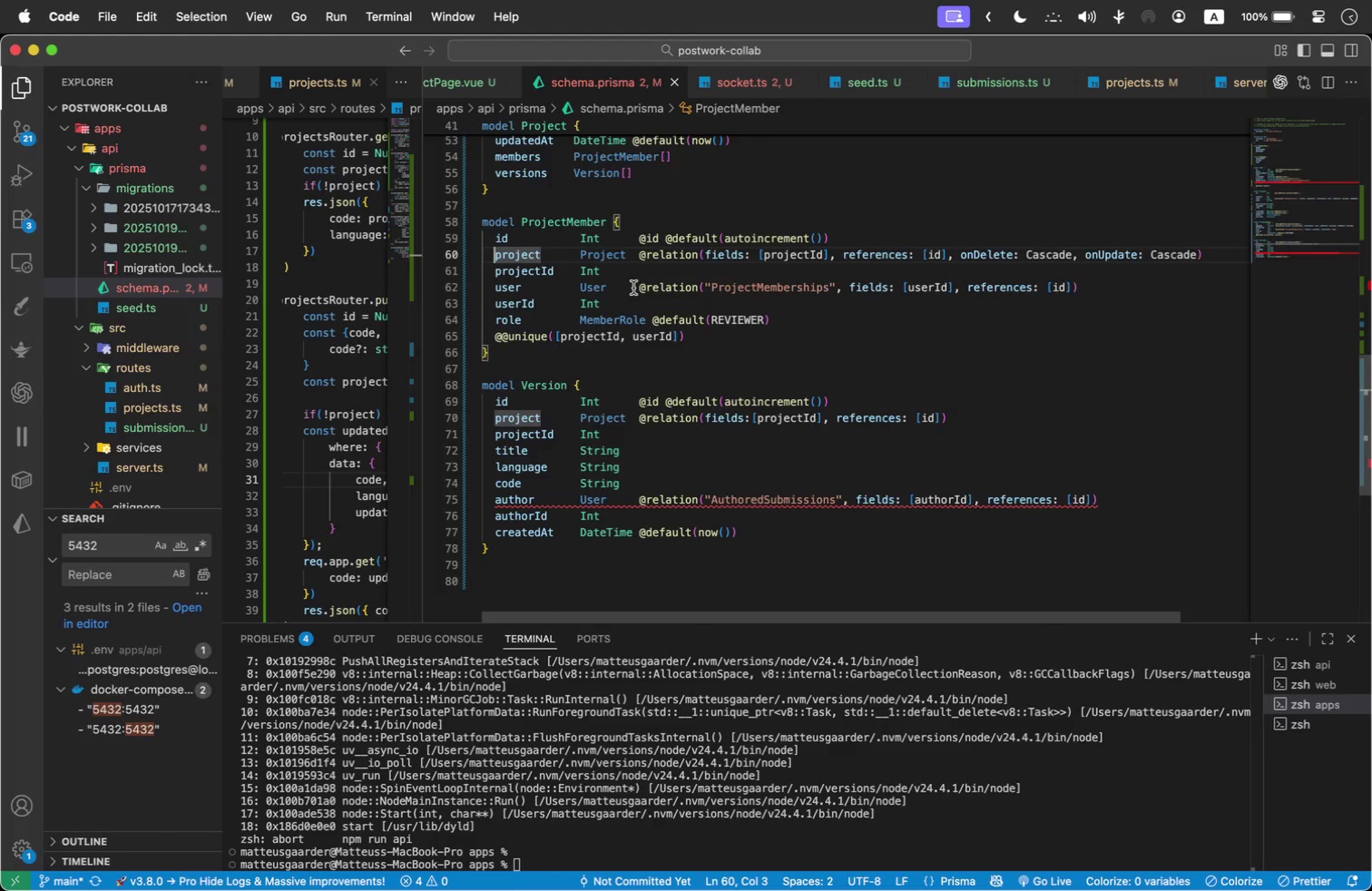 
key(ArrowDown)
 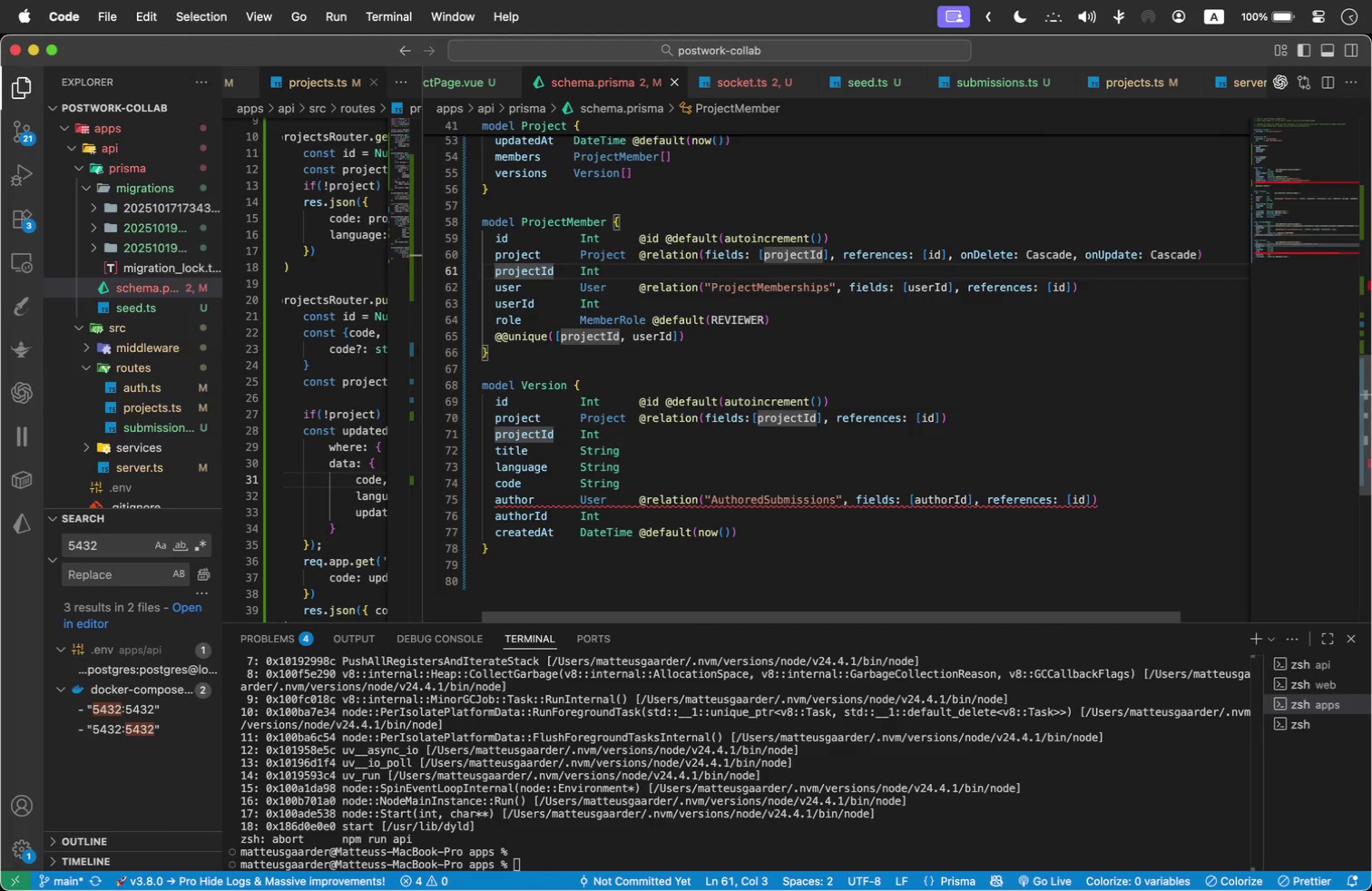 
wait(18.98)
 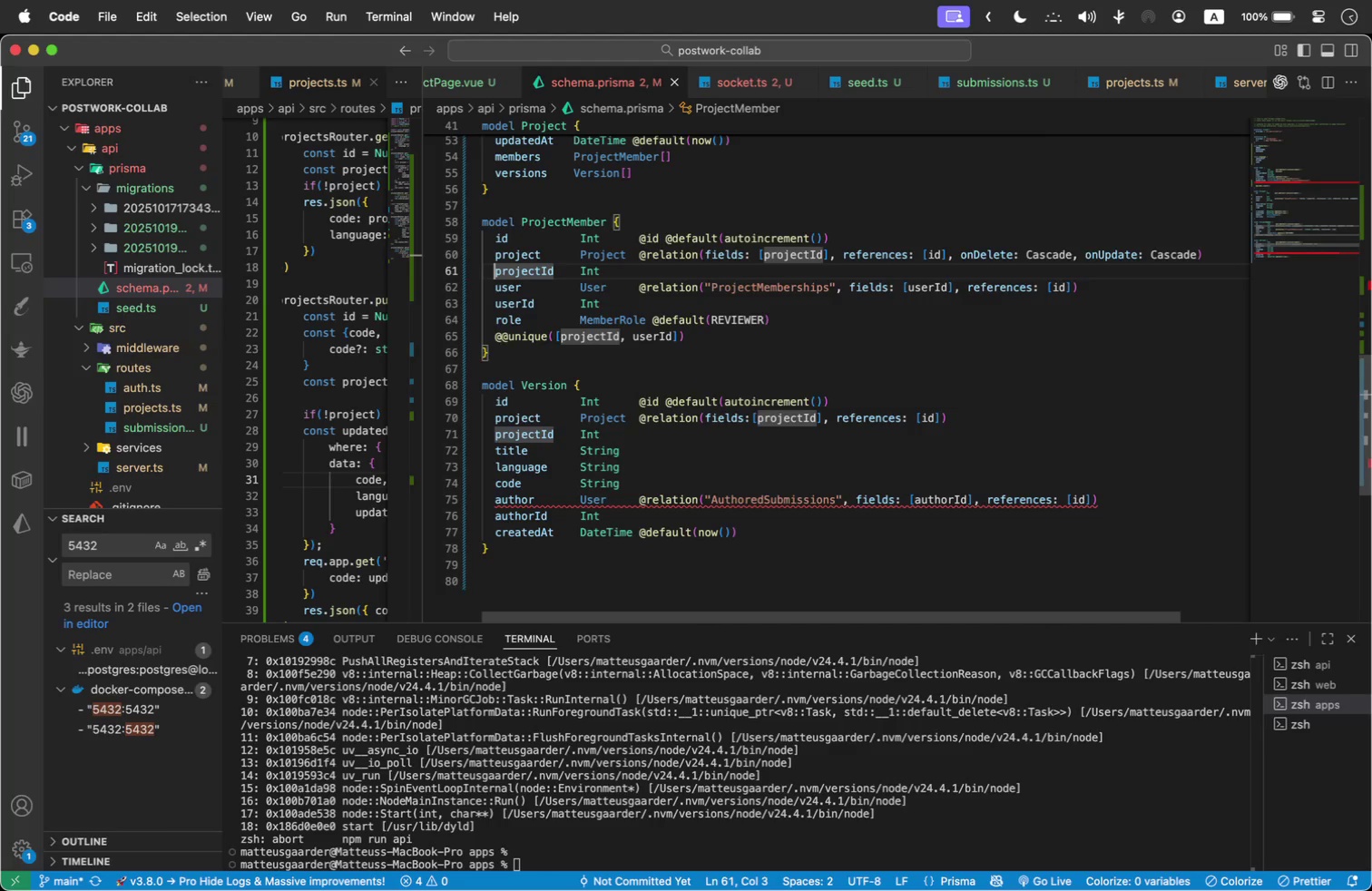 
left_click([949, 252])
 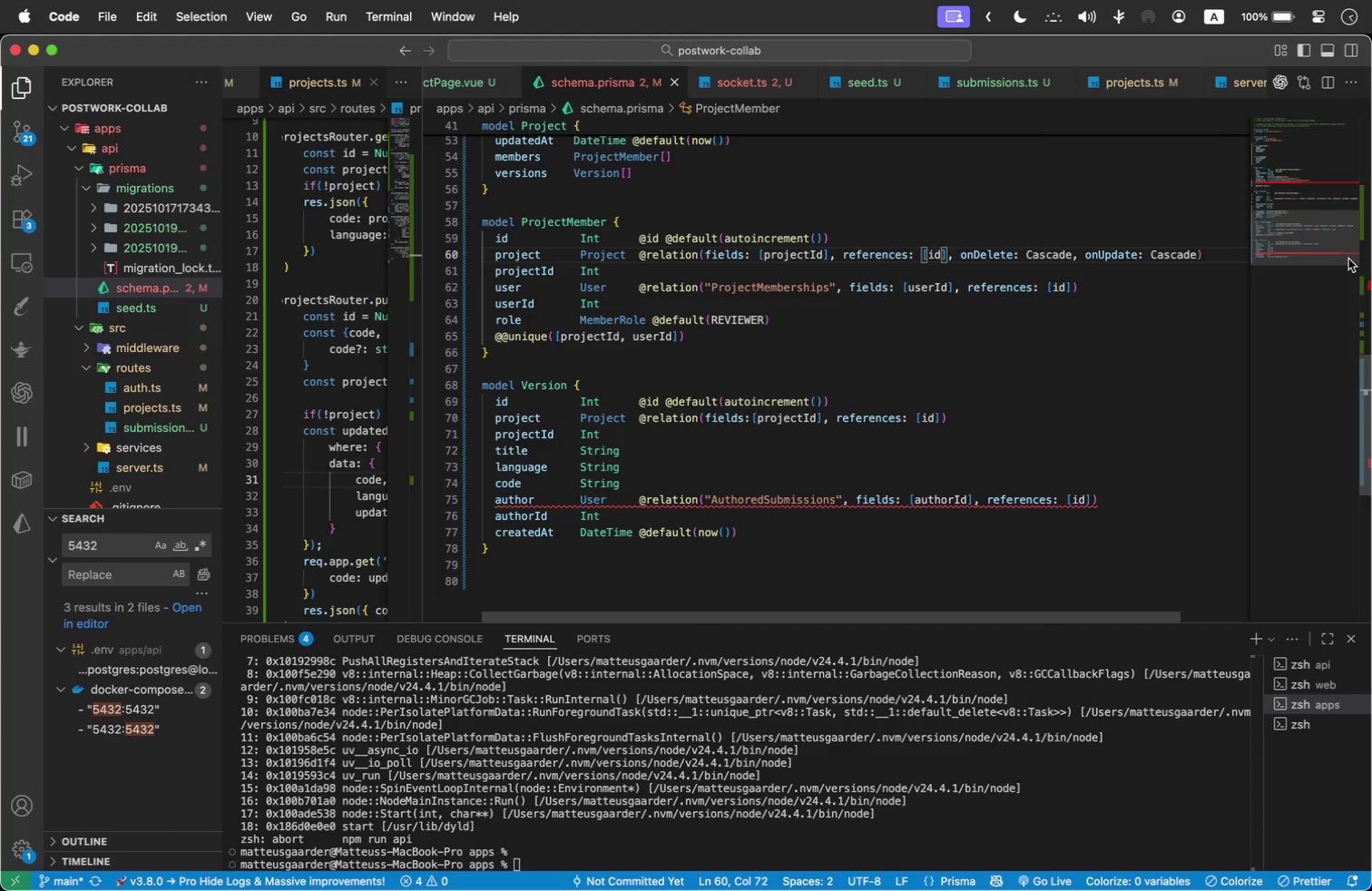 
key(Meta+ArrowRight)
 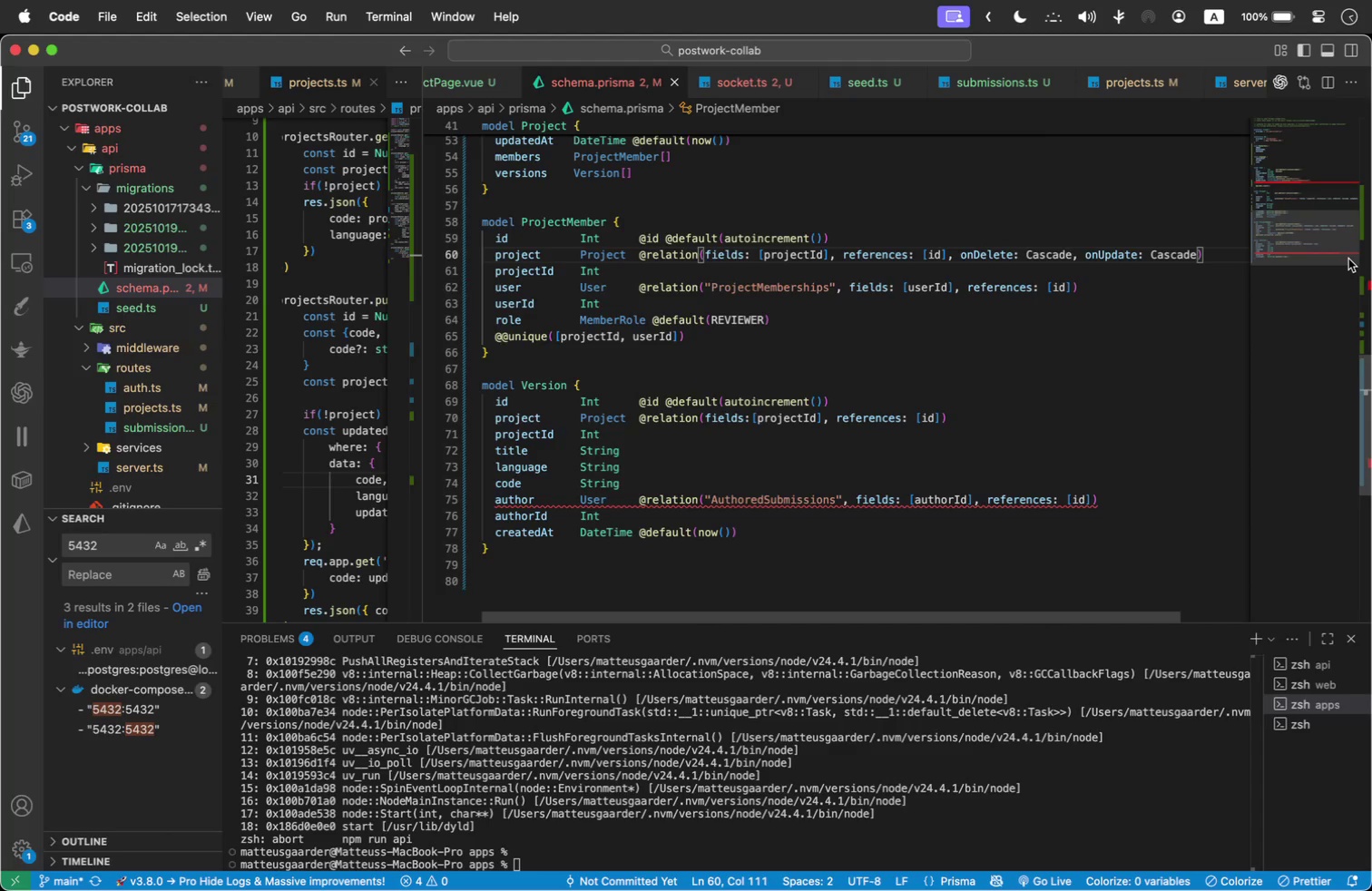 
hold_key(key=ShiftLeft, duration=0.3)
 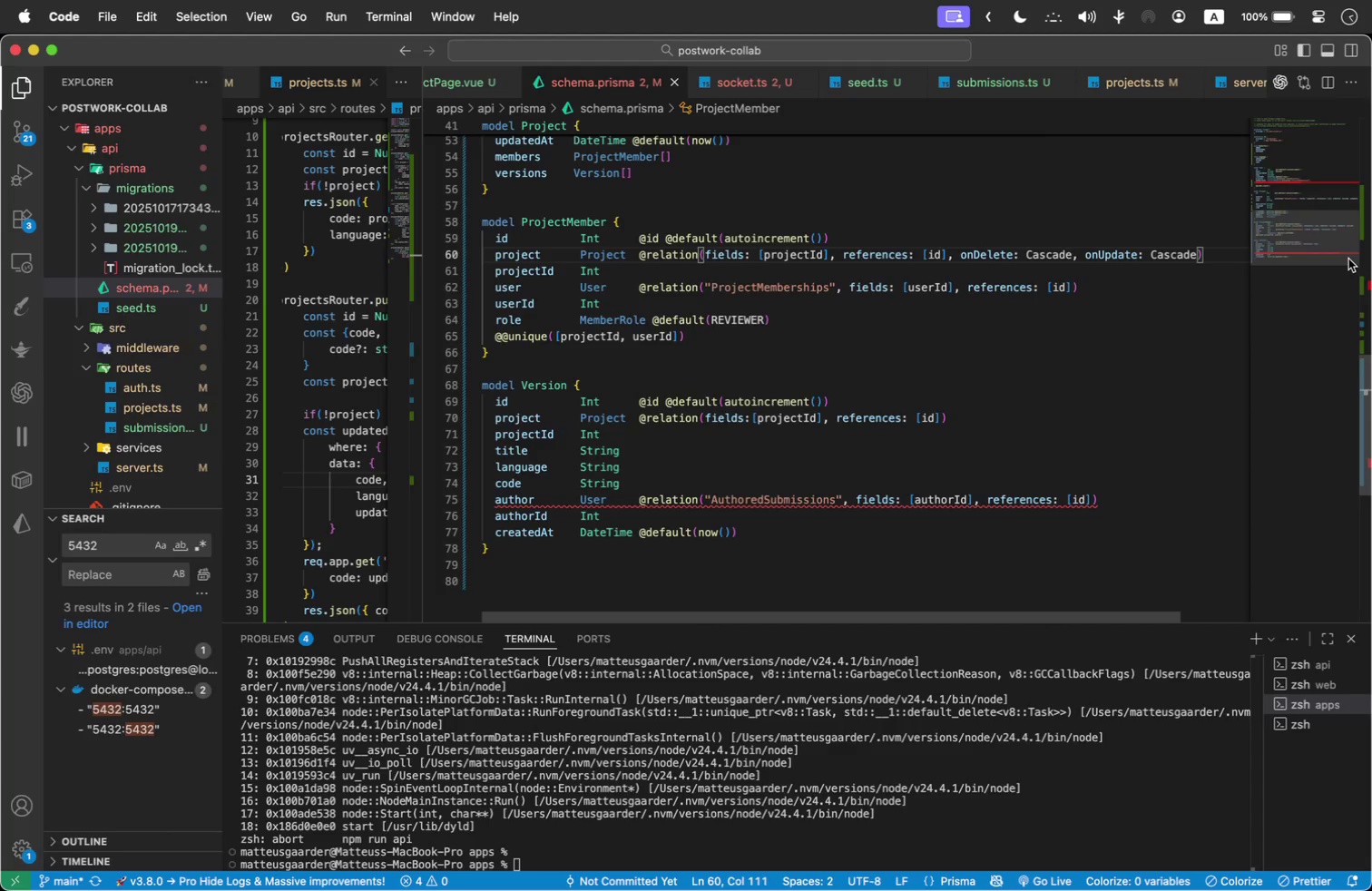 
key(ArrowLeft)
 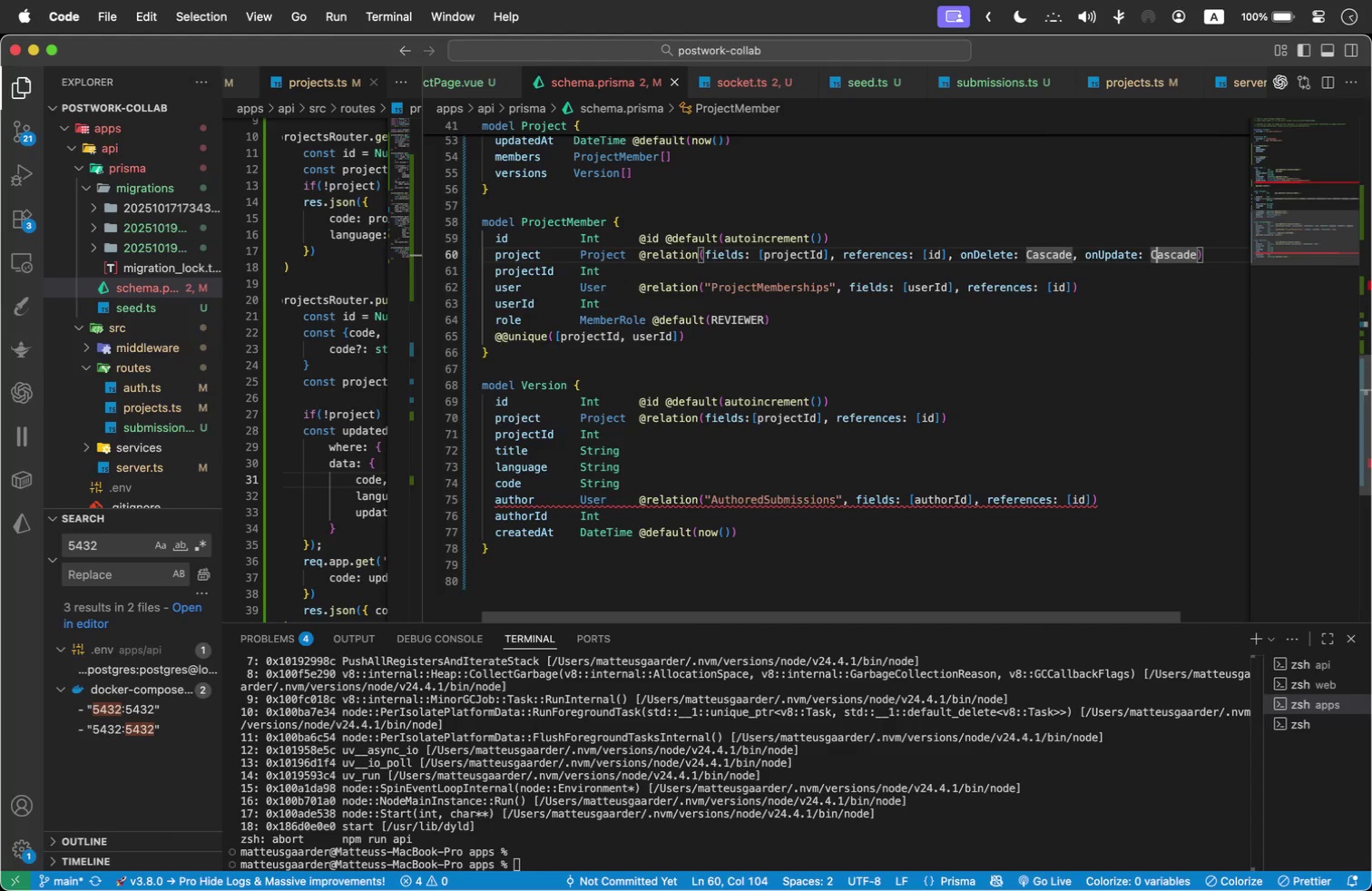 
hold_key(key=ArrowLeft, duration=1.02)
 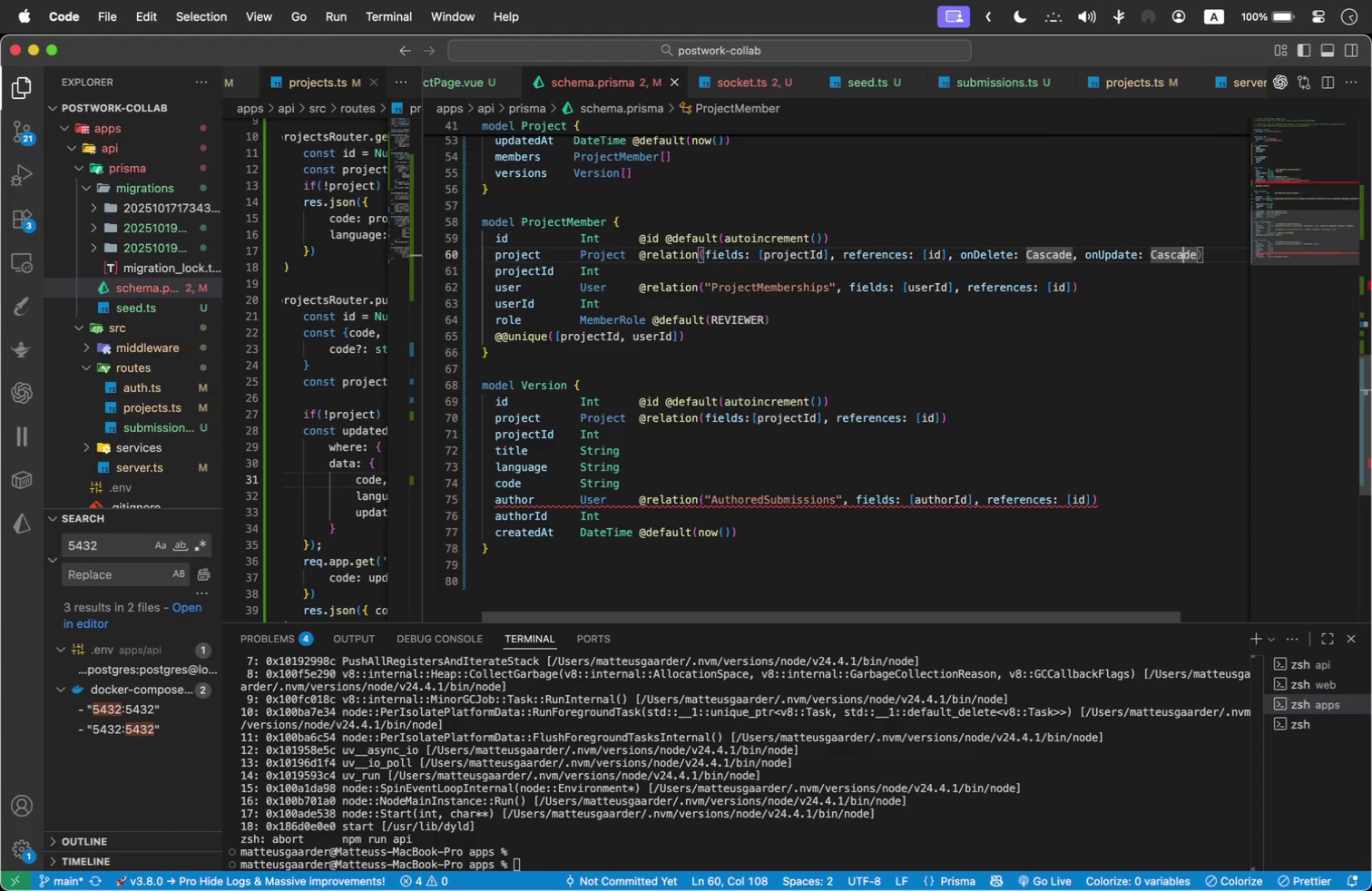 
left_click_drag(start_coordinate=[1227, 252], to_coordinate=[946, 256])
 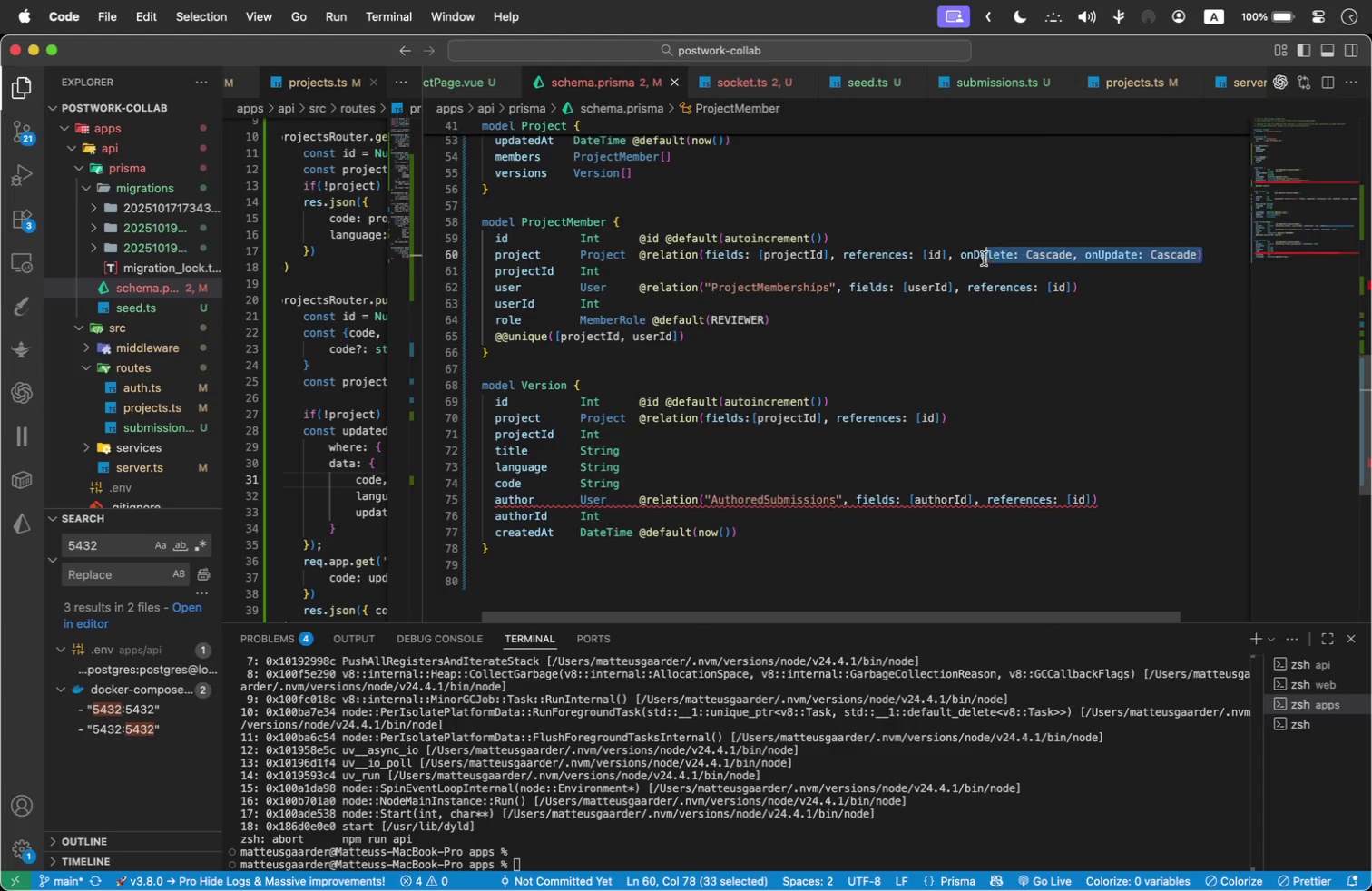 
key(Meta+C)
 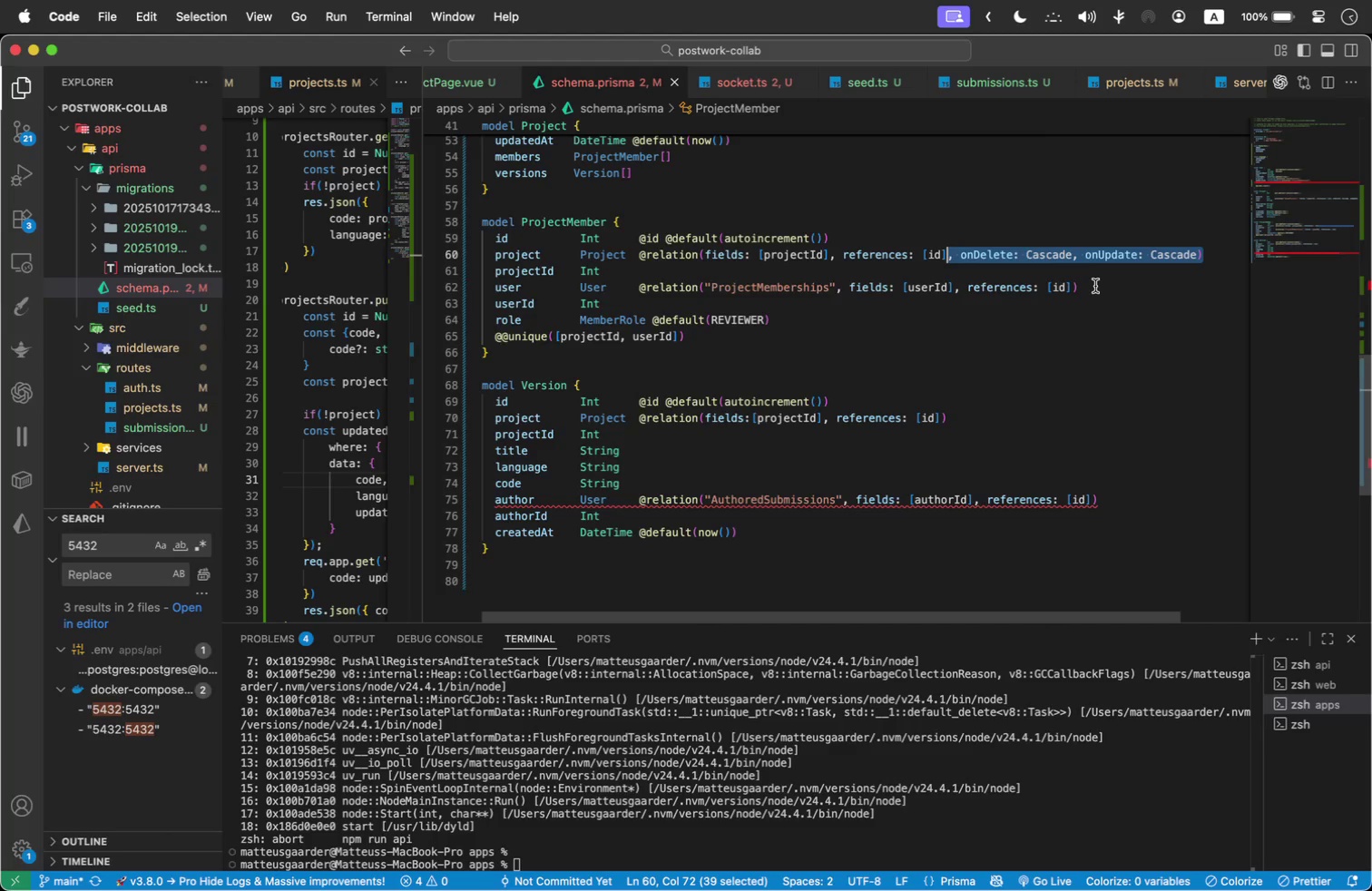 
left_click([1095, 280])
 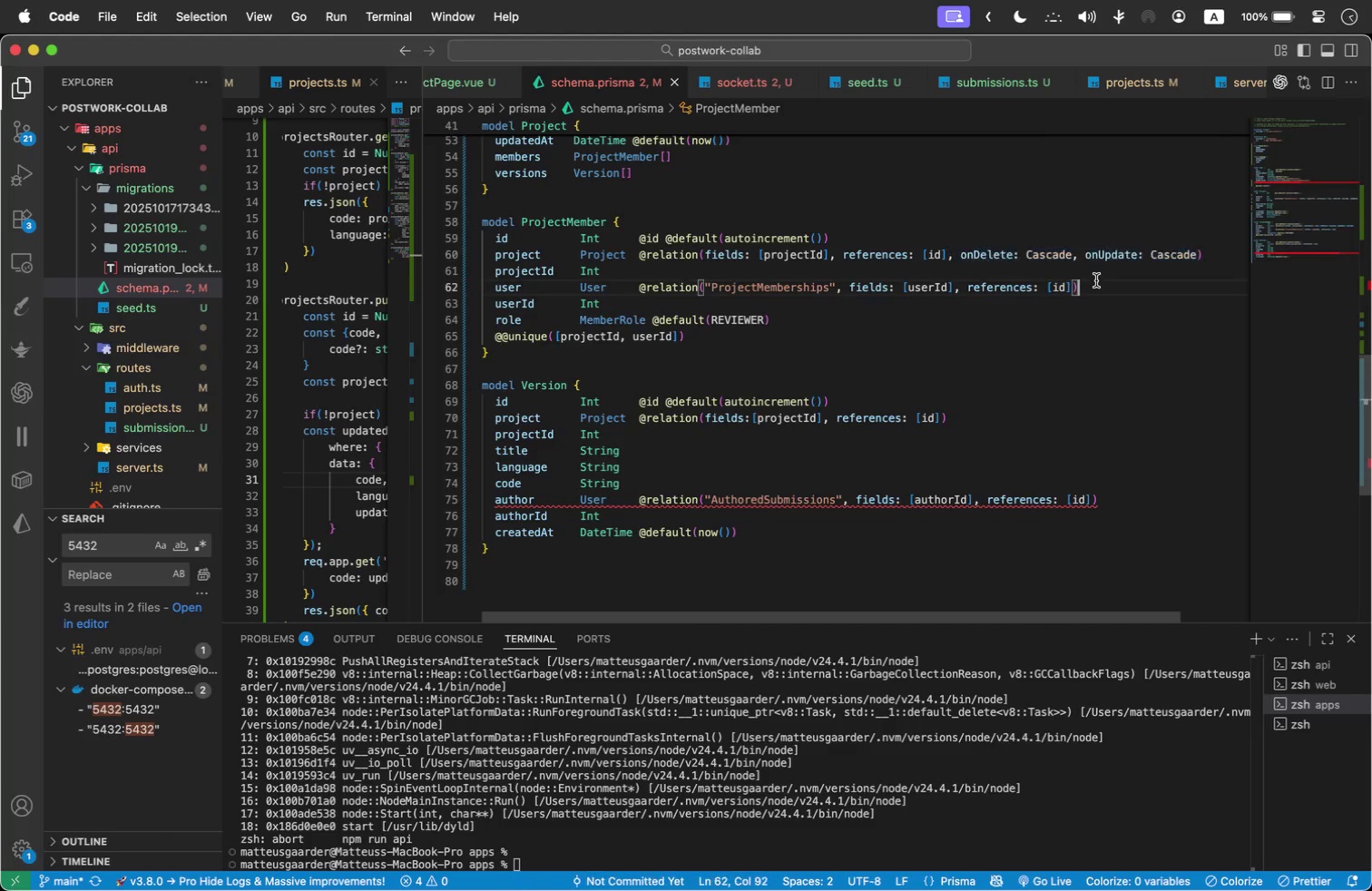 
key(Shift+ArrowLeft)
 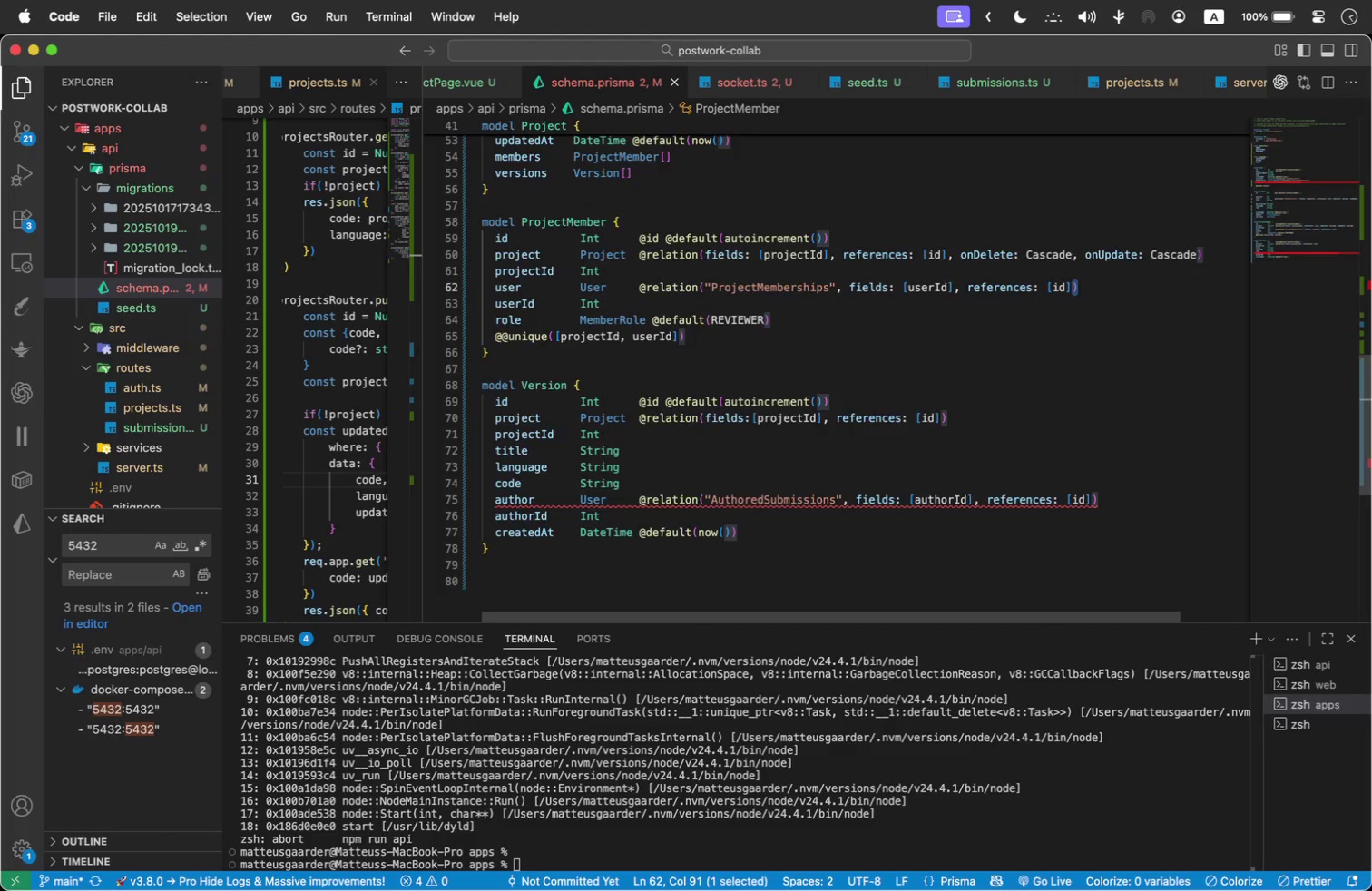 
key(Meta+V)
 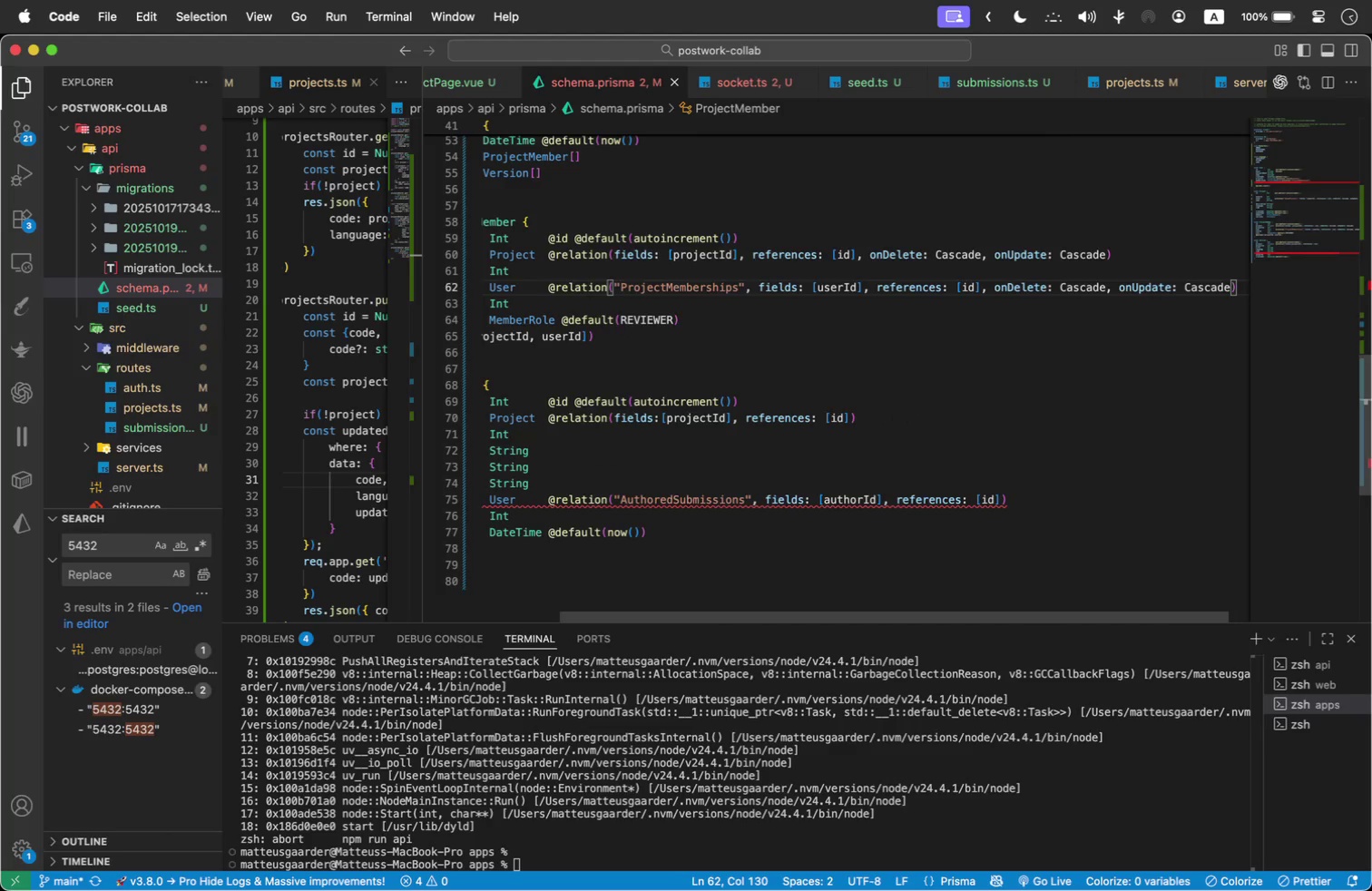 
left_click_drag(start_coordinate=[706, 615], to_coordinate=[571, 607])
 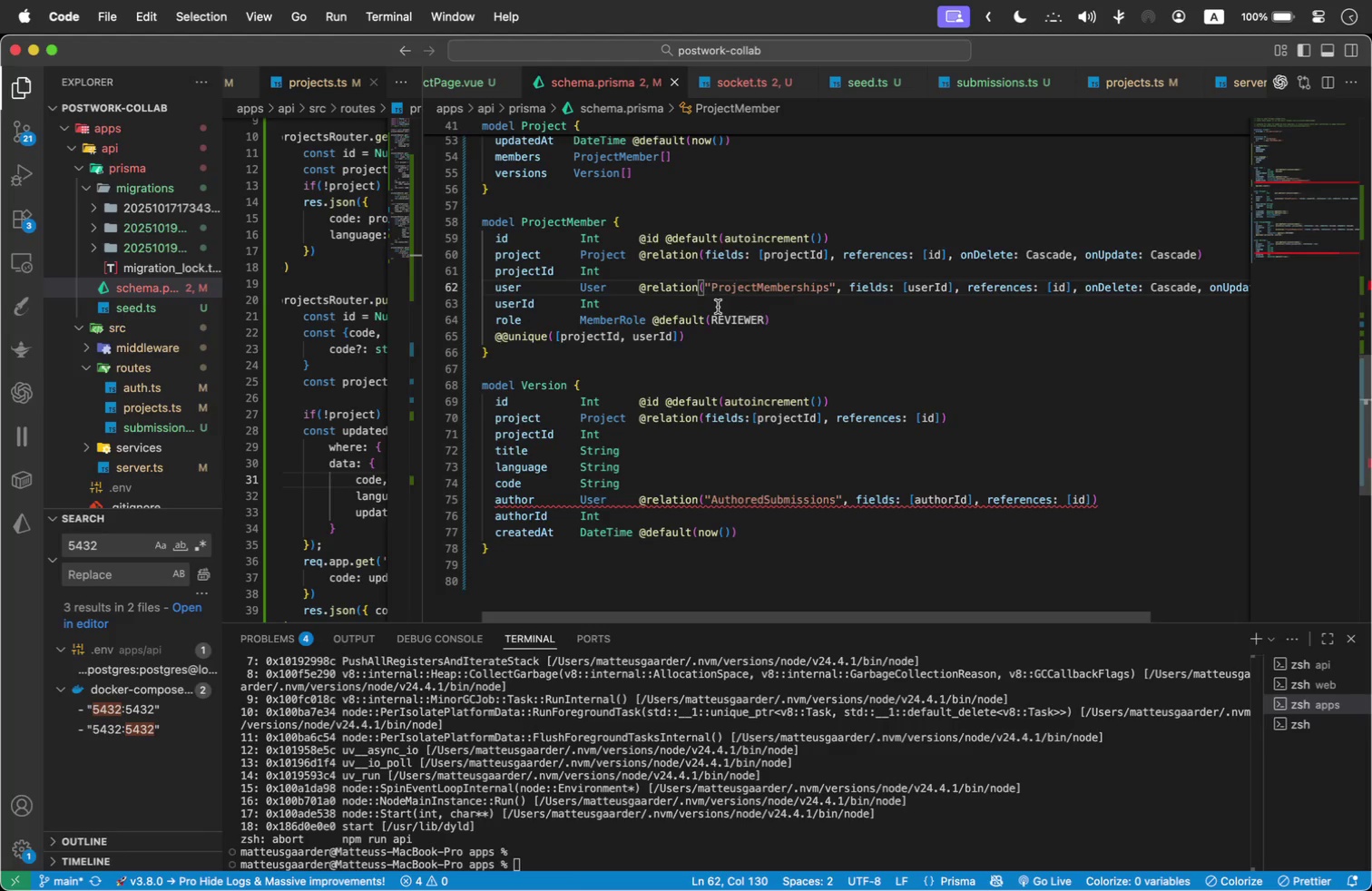 
left_click([709, 328])
 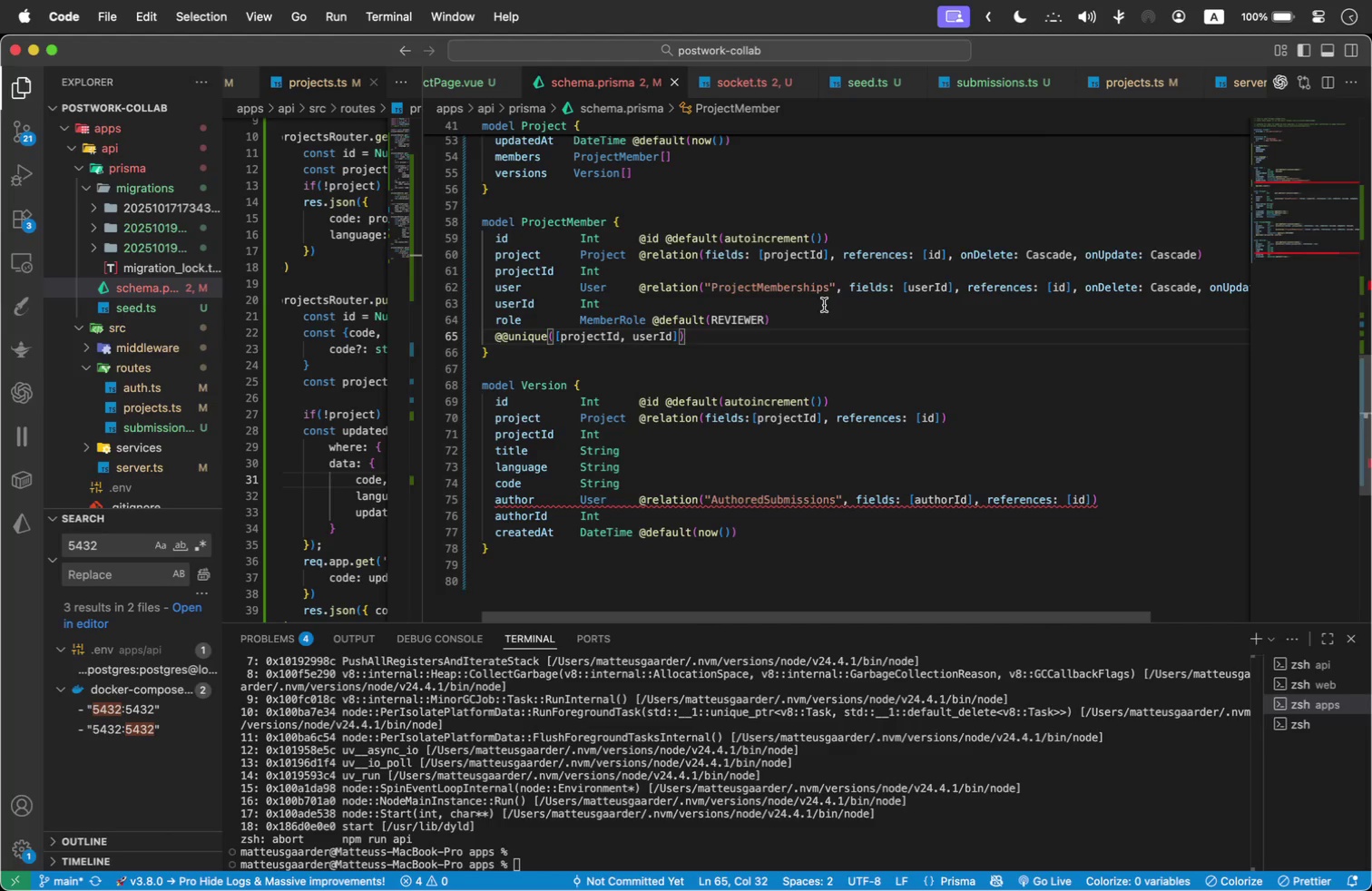 
wait(5.1)
 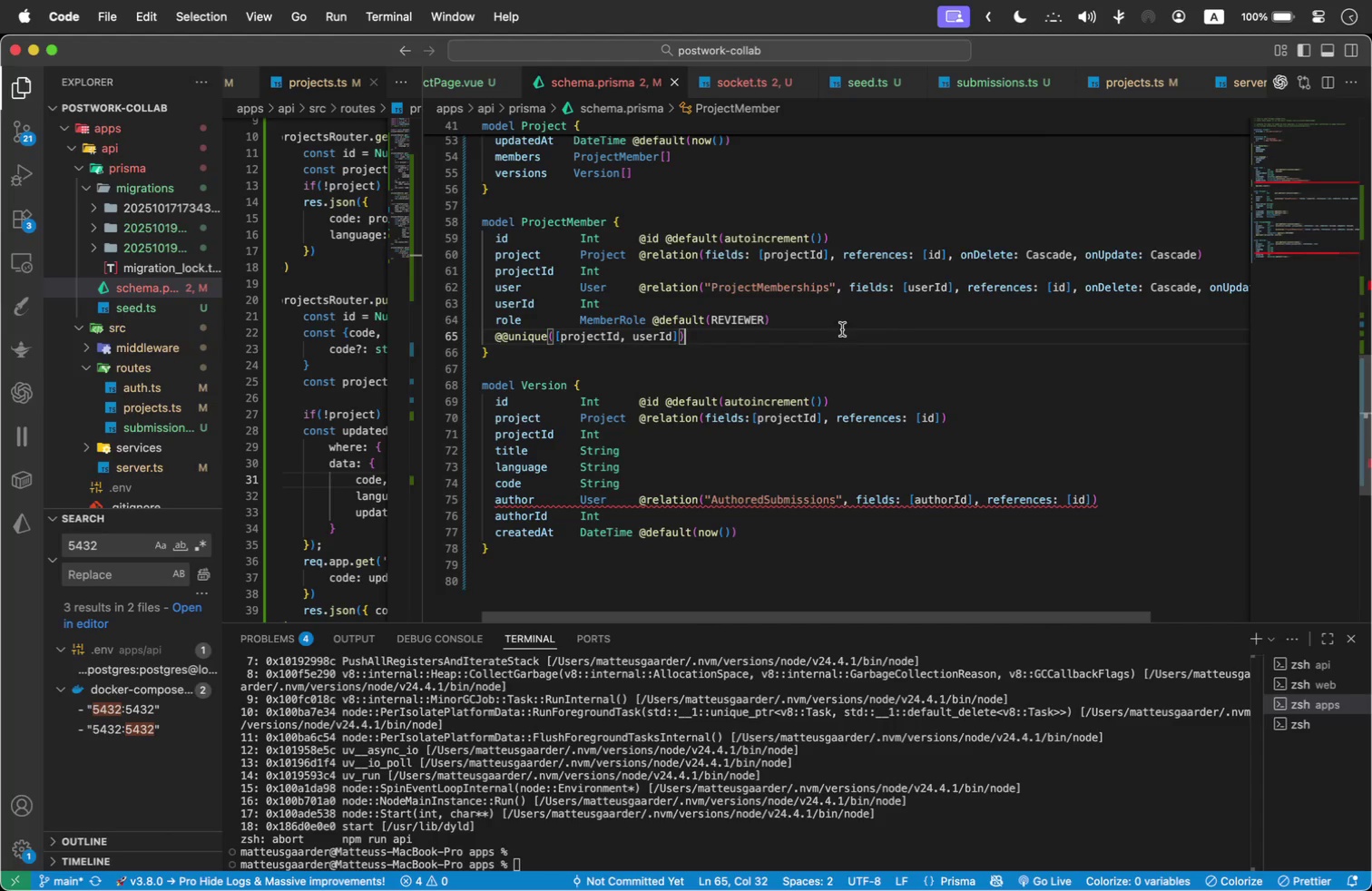 
key(Enter)
 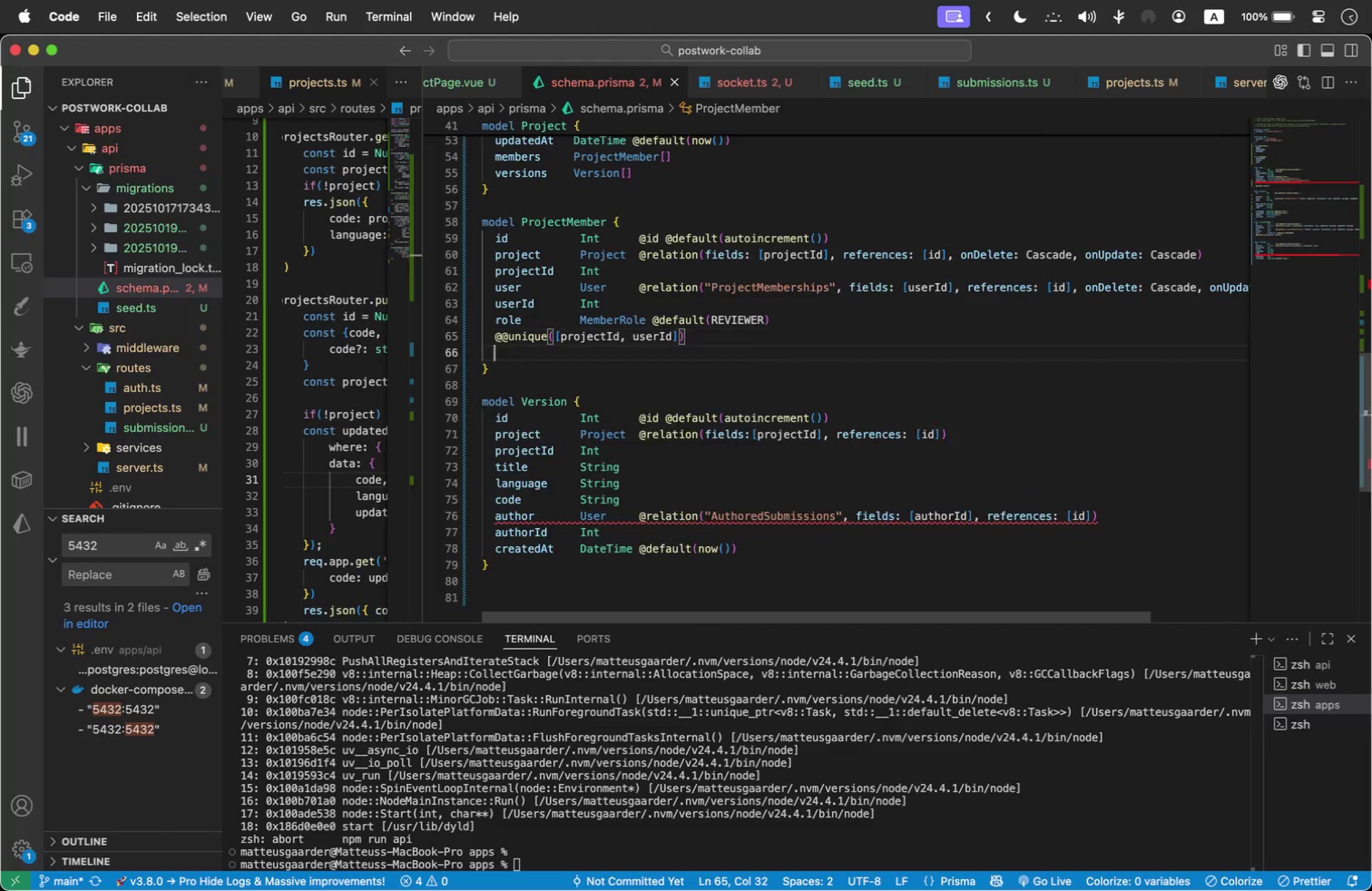 
key(Enter)
 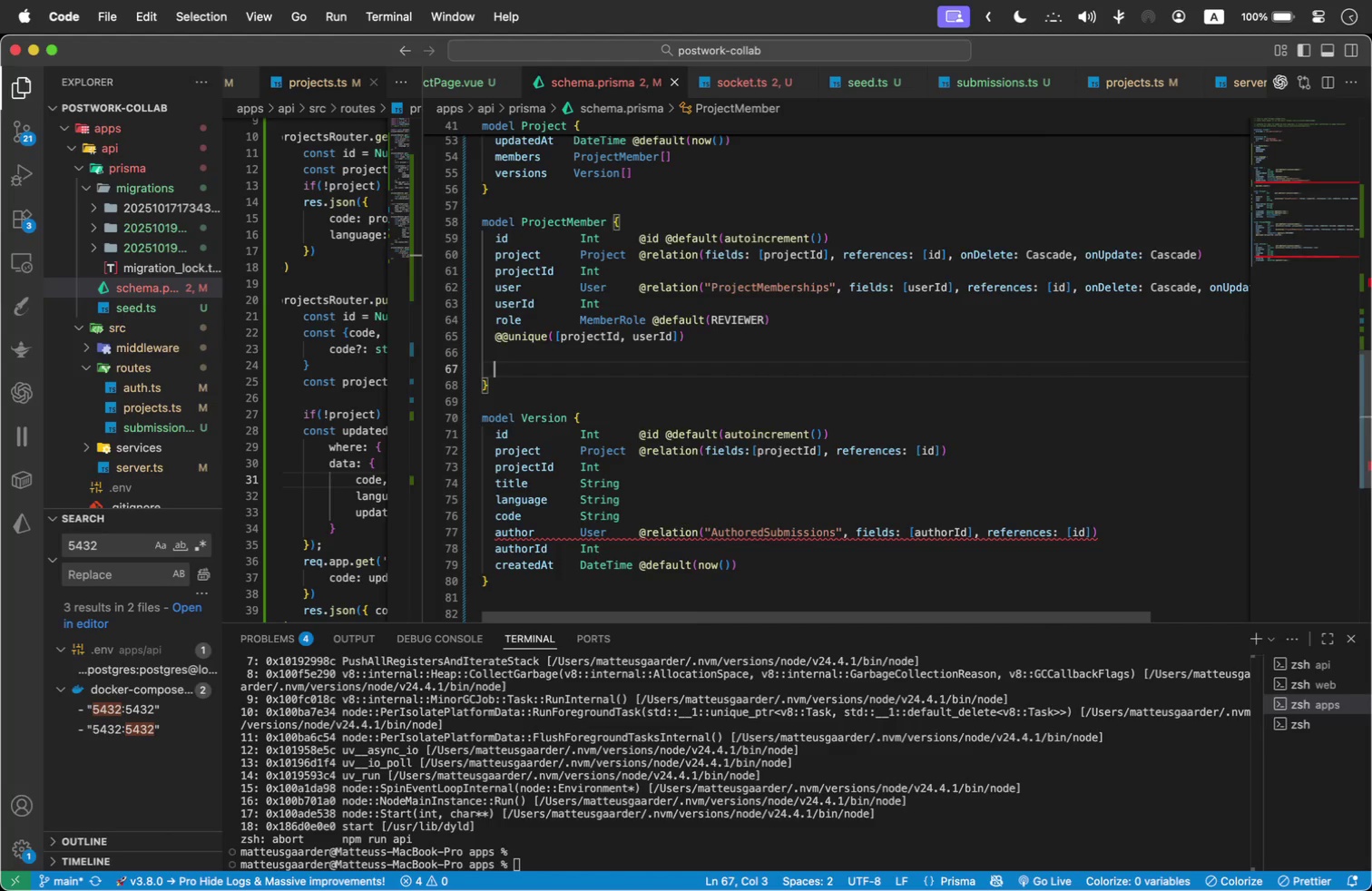 
type(@@#)
key(Backspace)
type(i)
 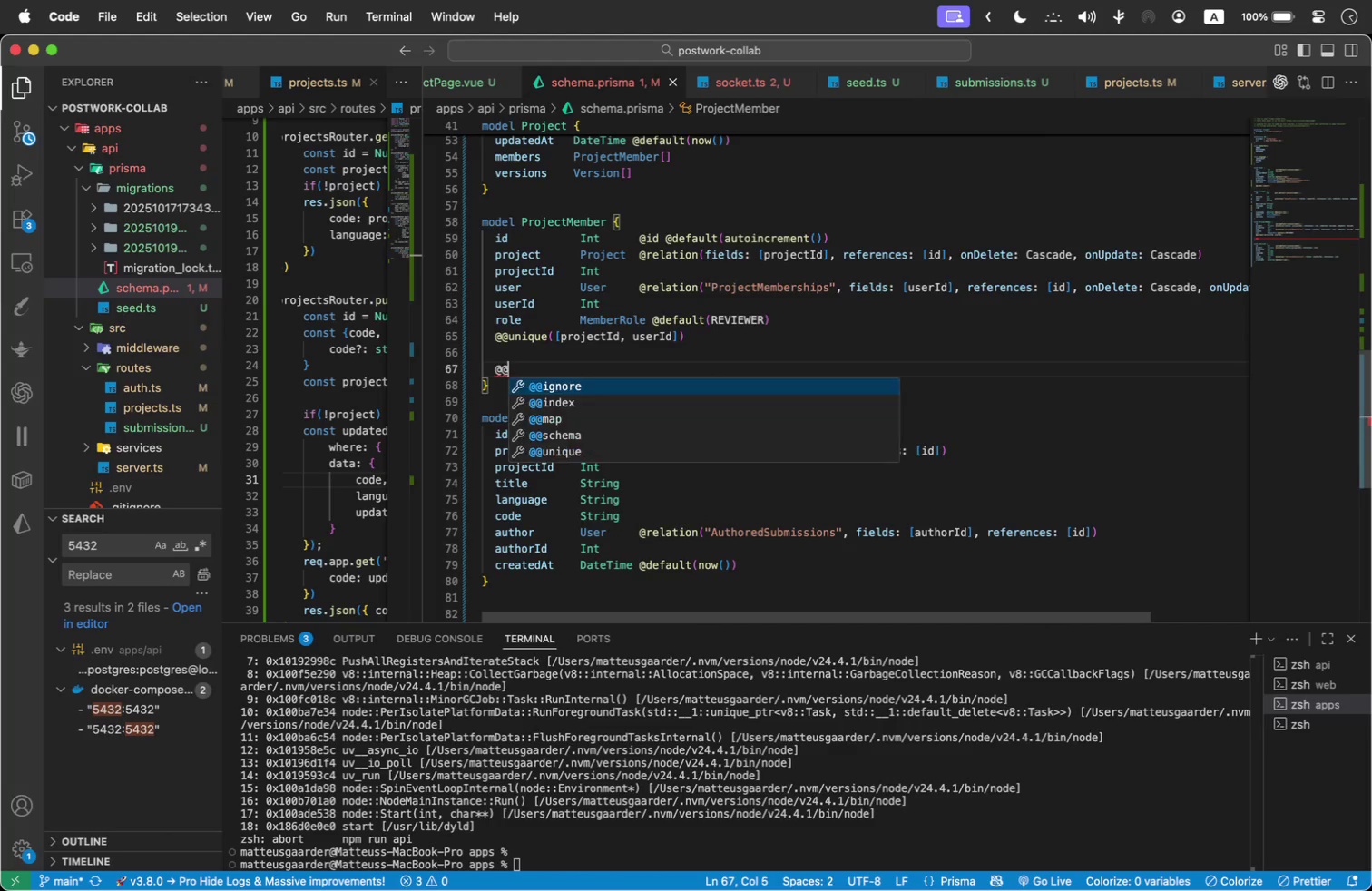 
key(ArrowDown)
 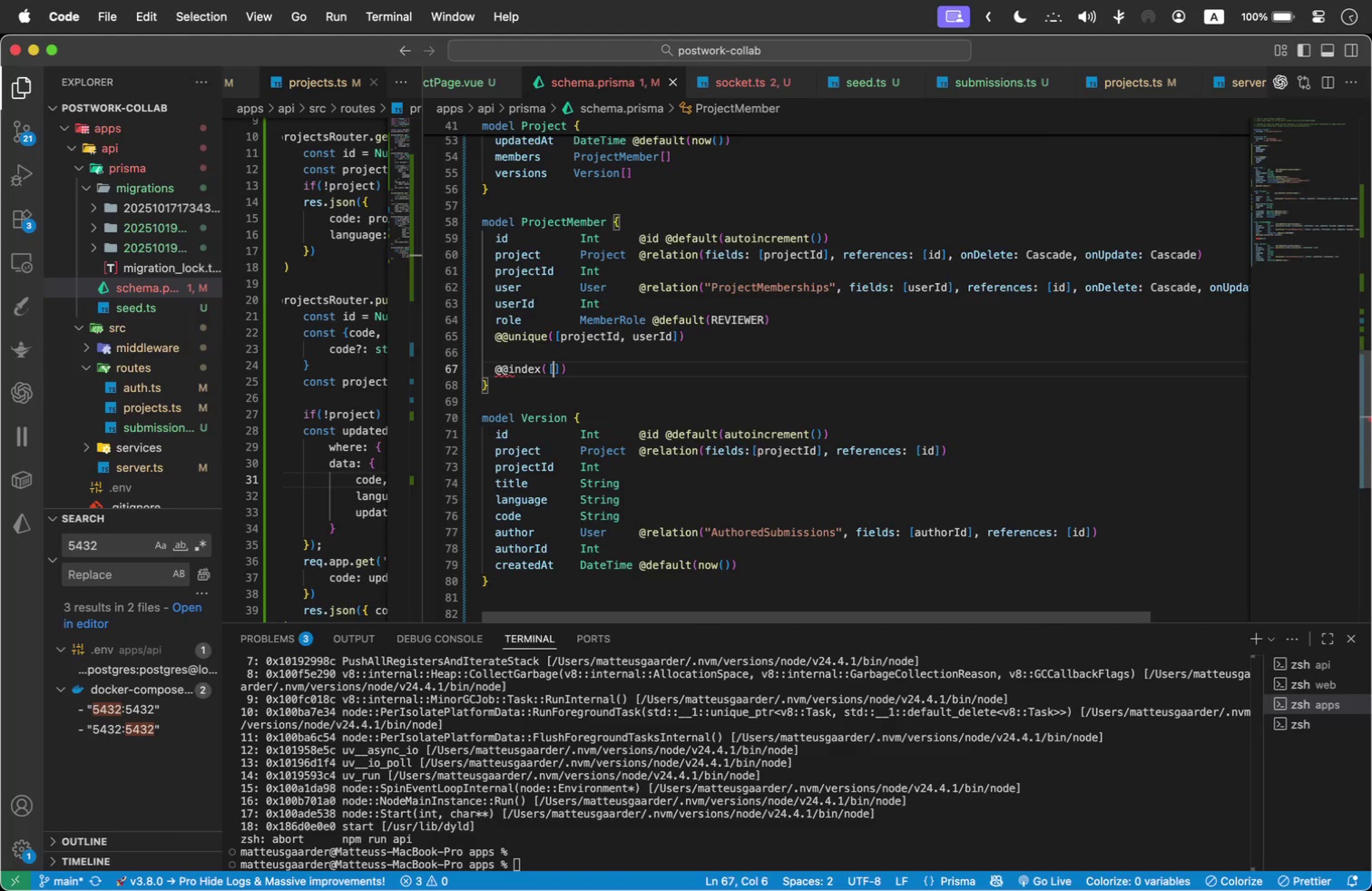 
key(Enter)
 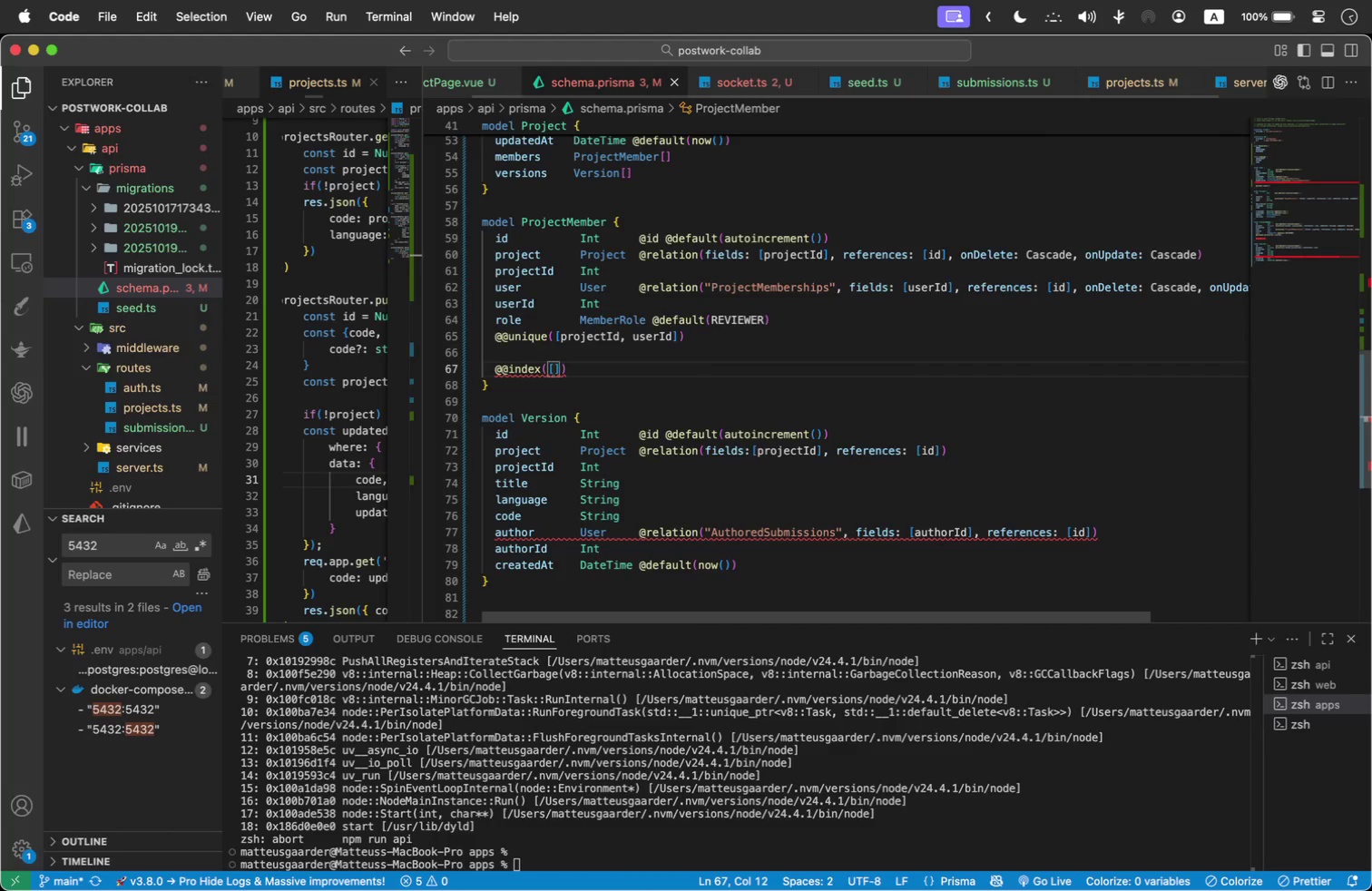 
type(user)
 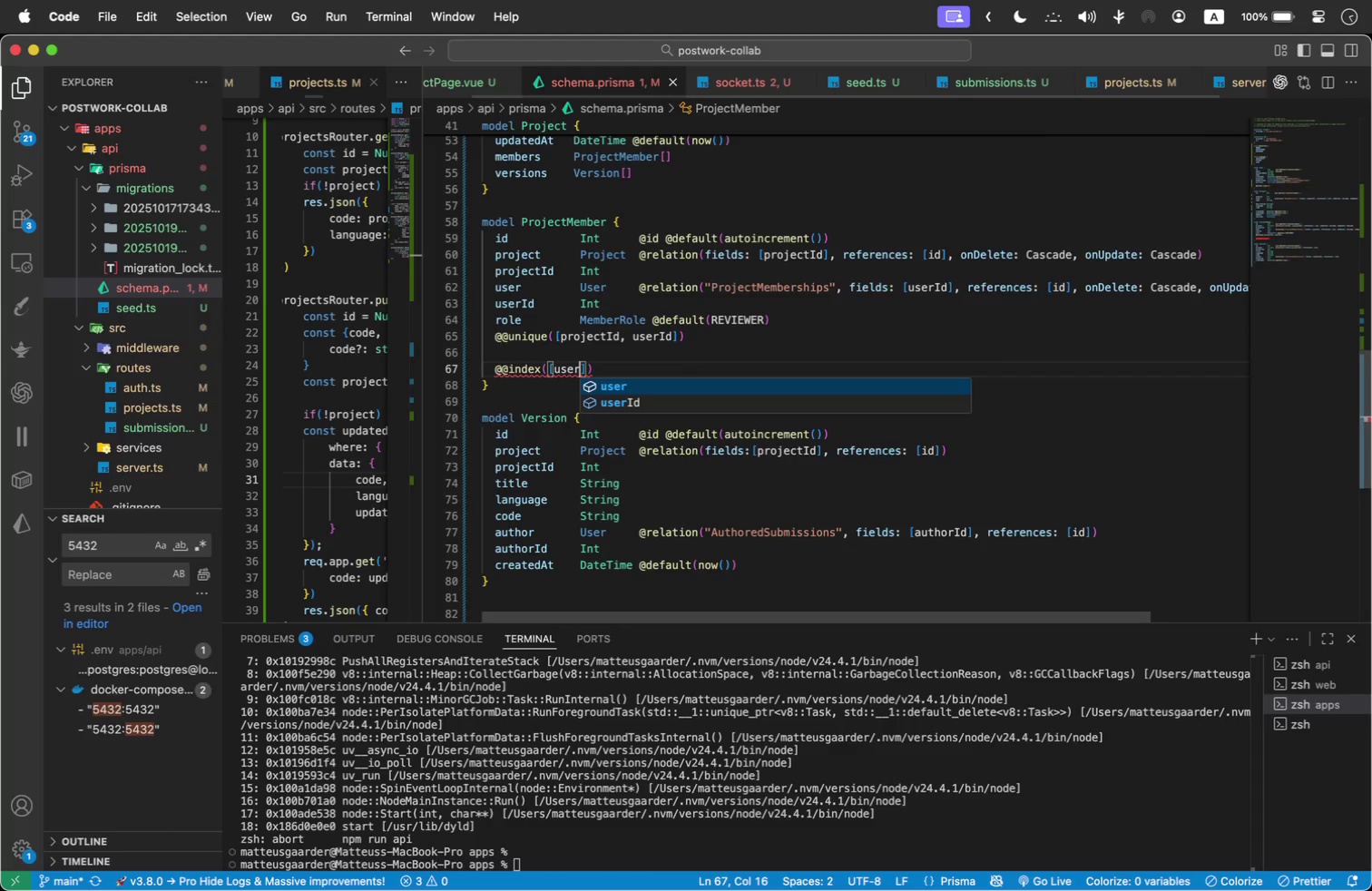 
key(ArrowDown)
 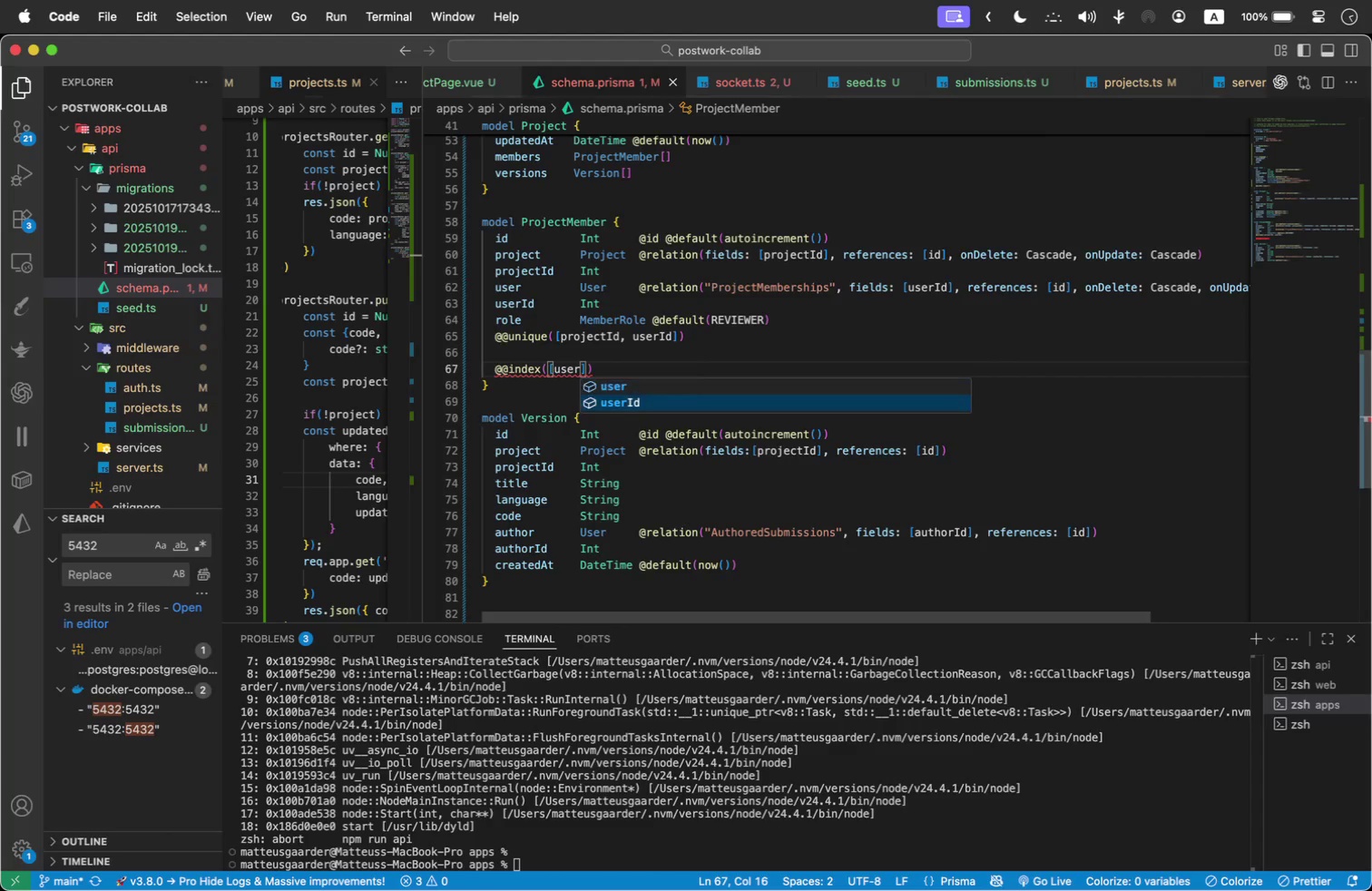 
key(Enter)
 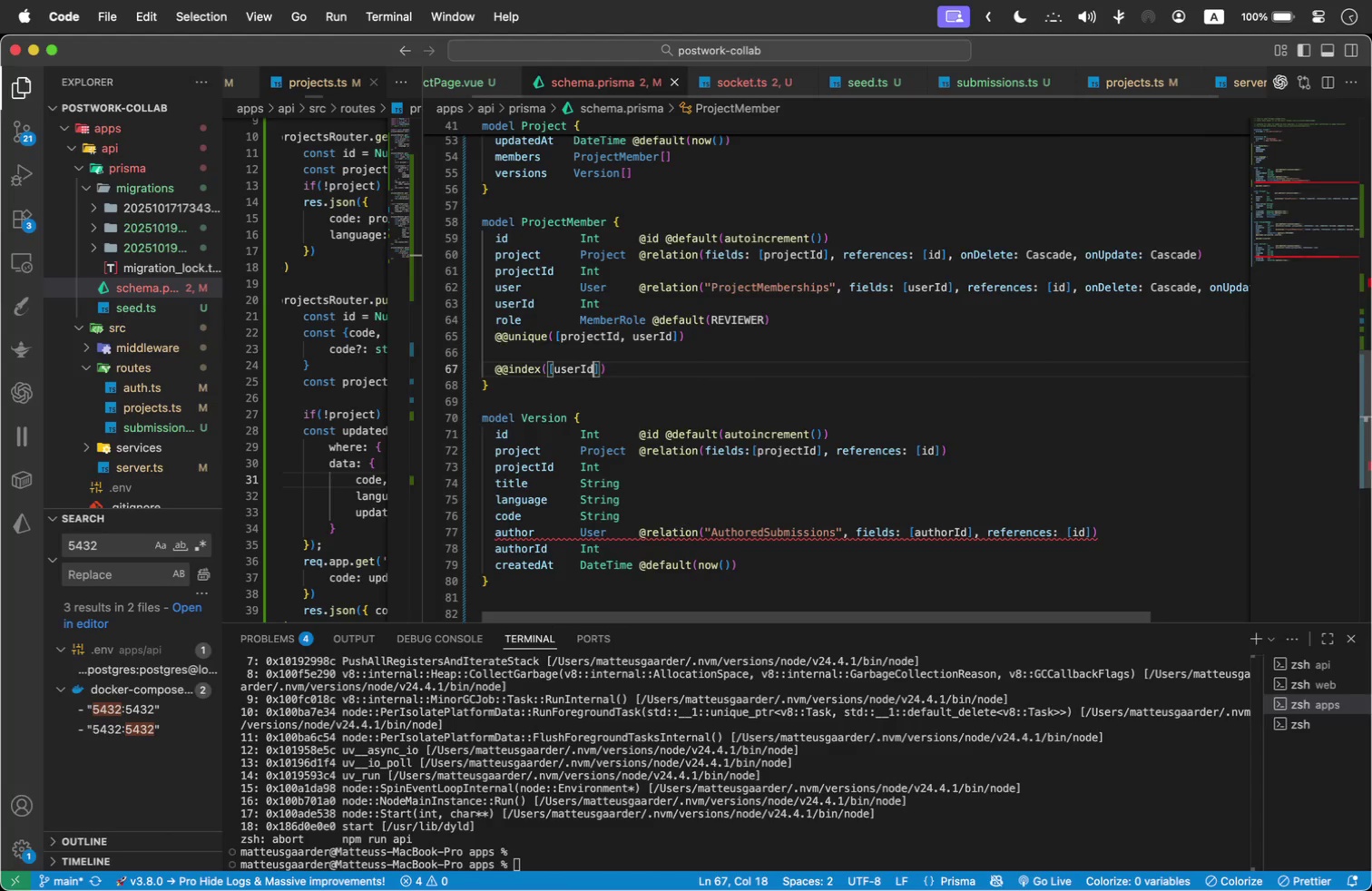 
key(ArrowRight)
 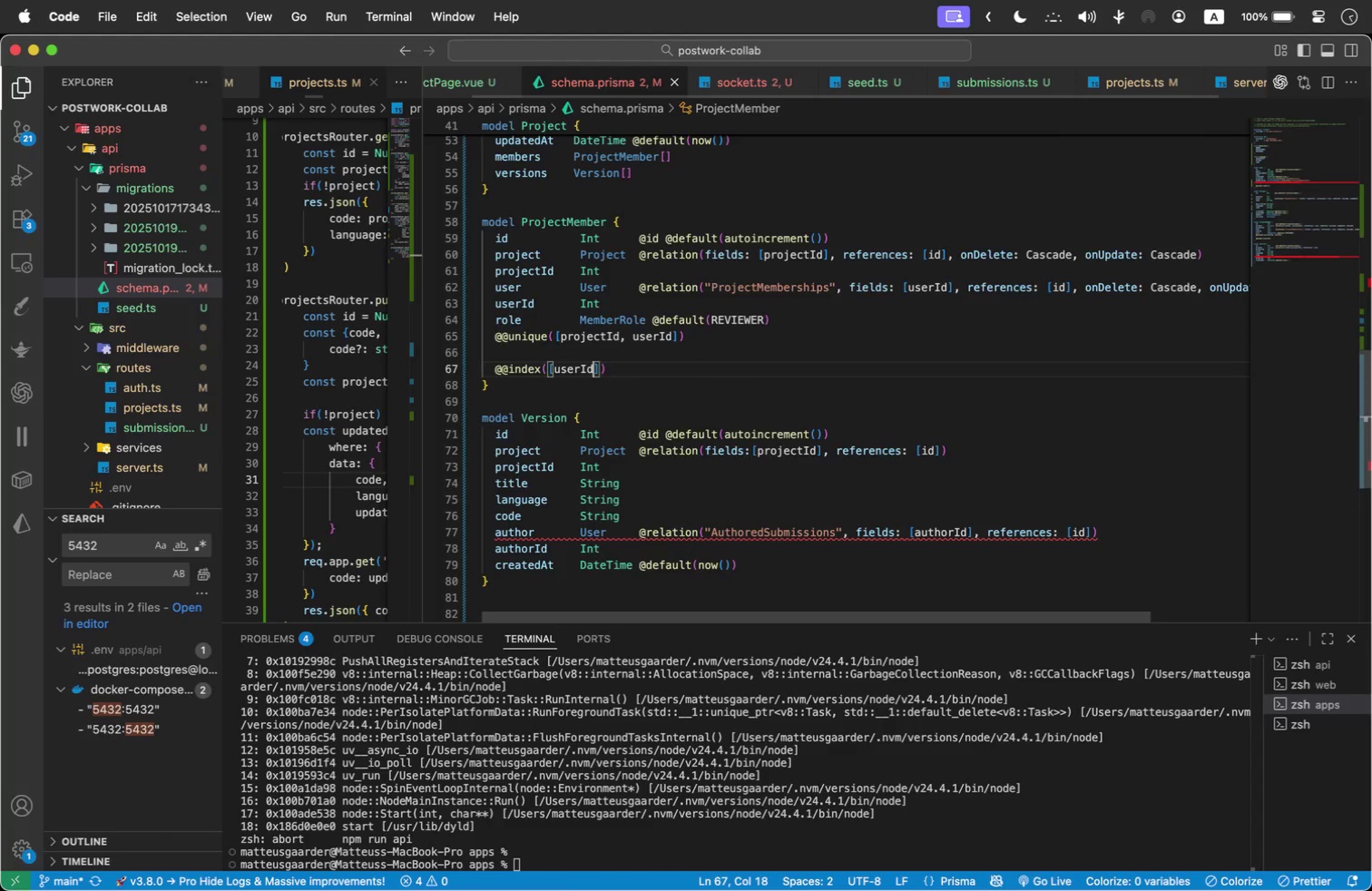 
key(ArrowRight)
 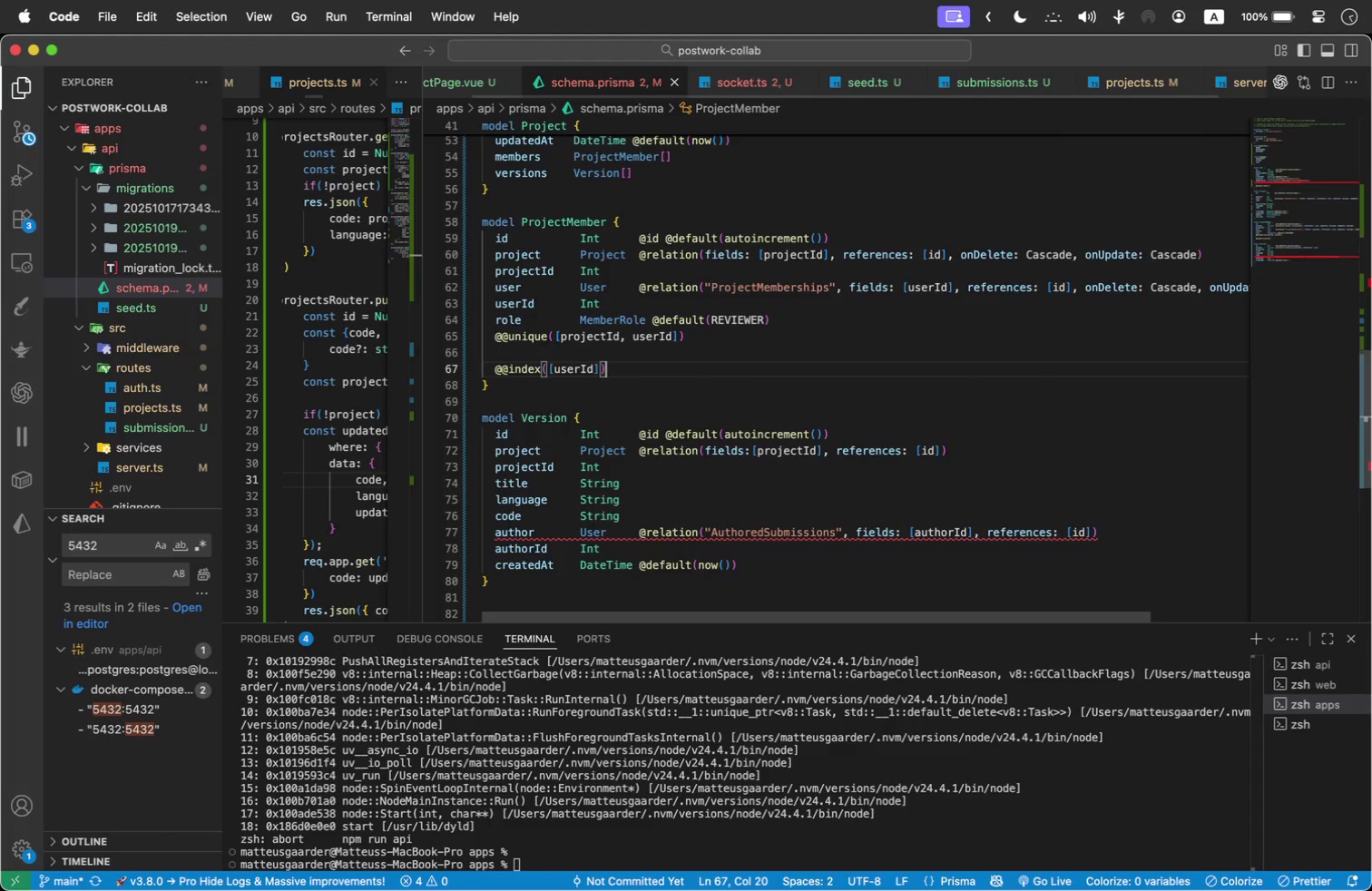 
key(Enter)
 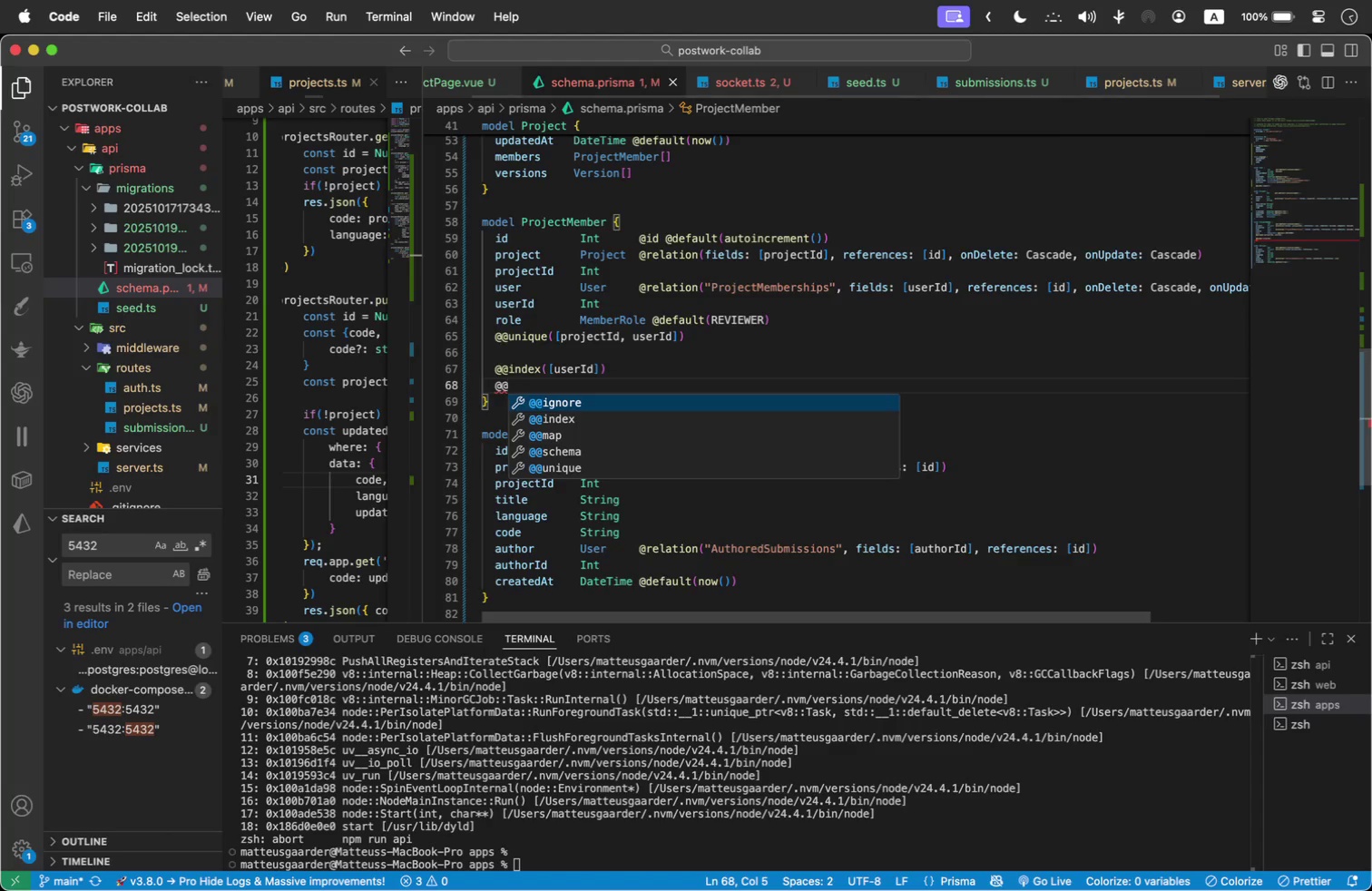 
type(@@)
 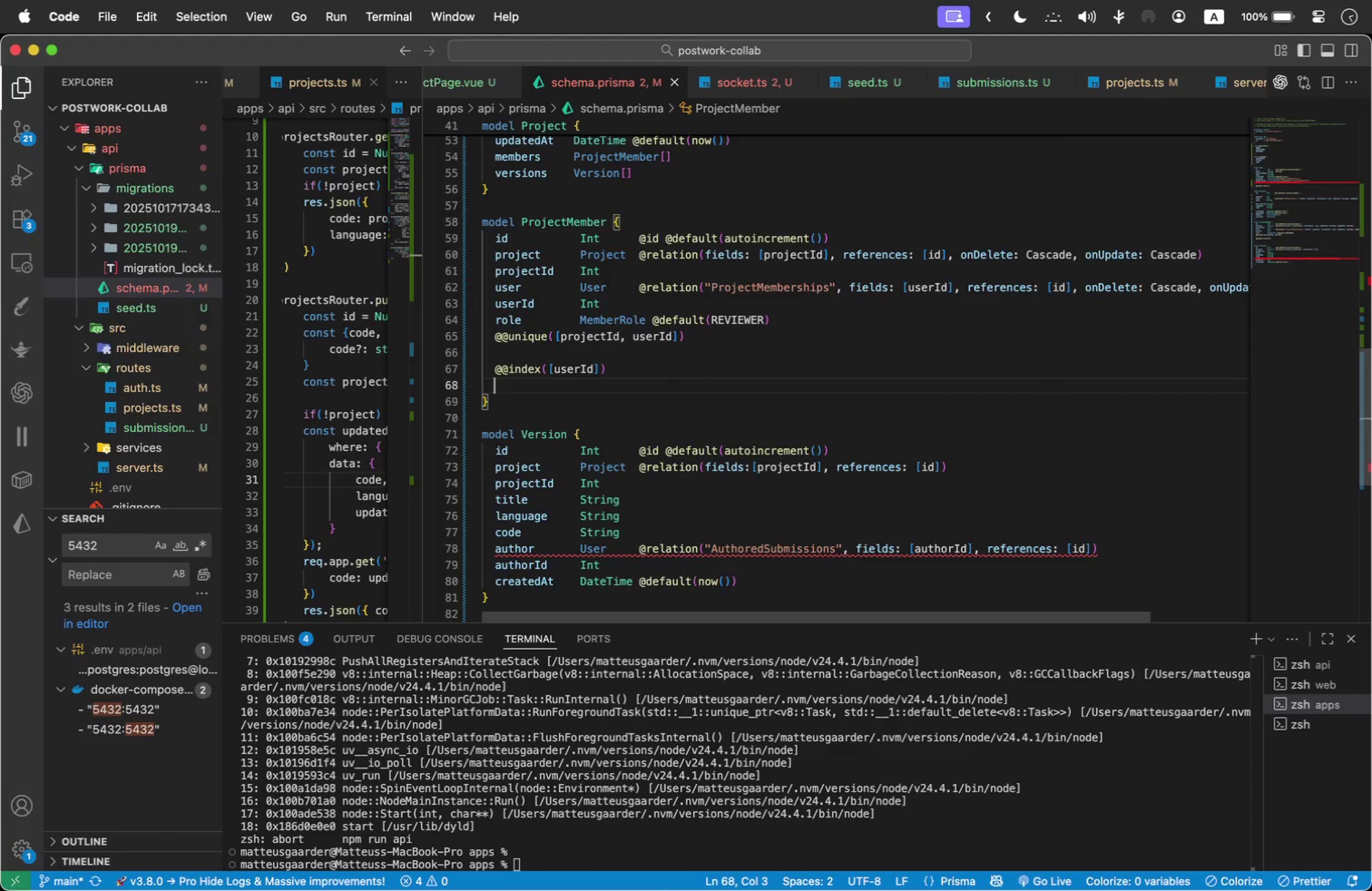 
key(ArrowDown)
 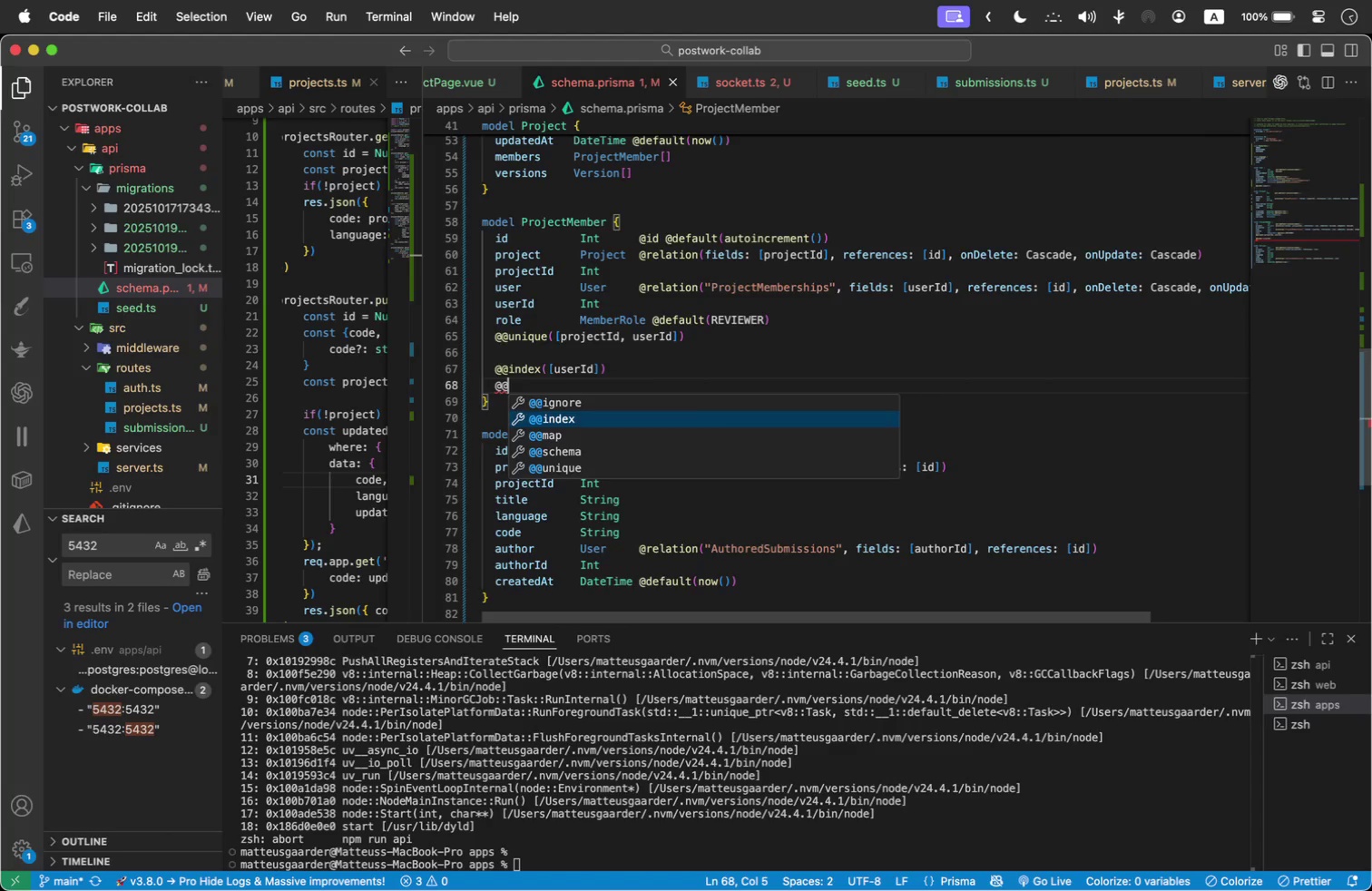 
key(Enter)
 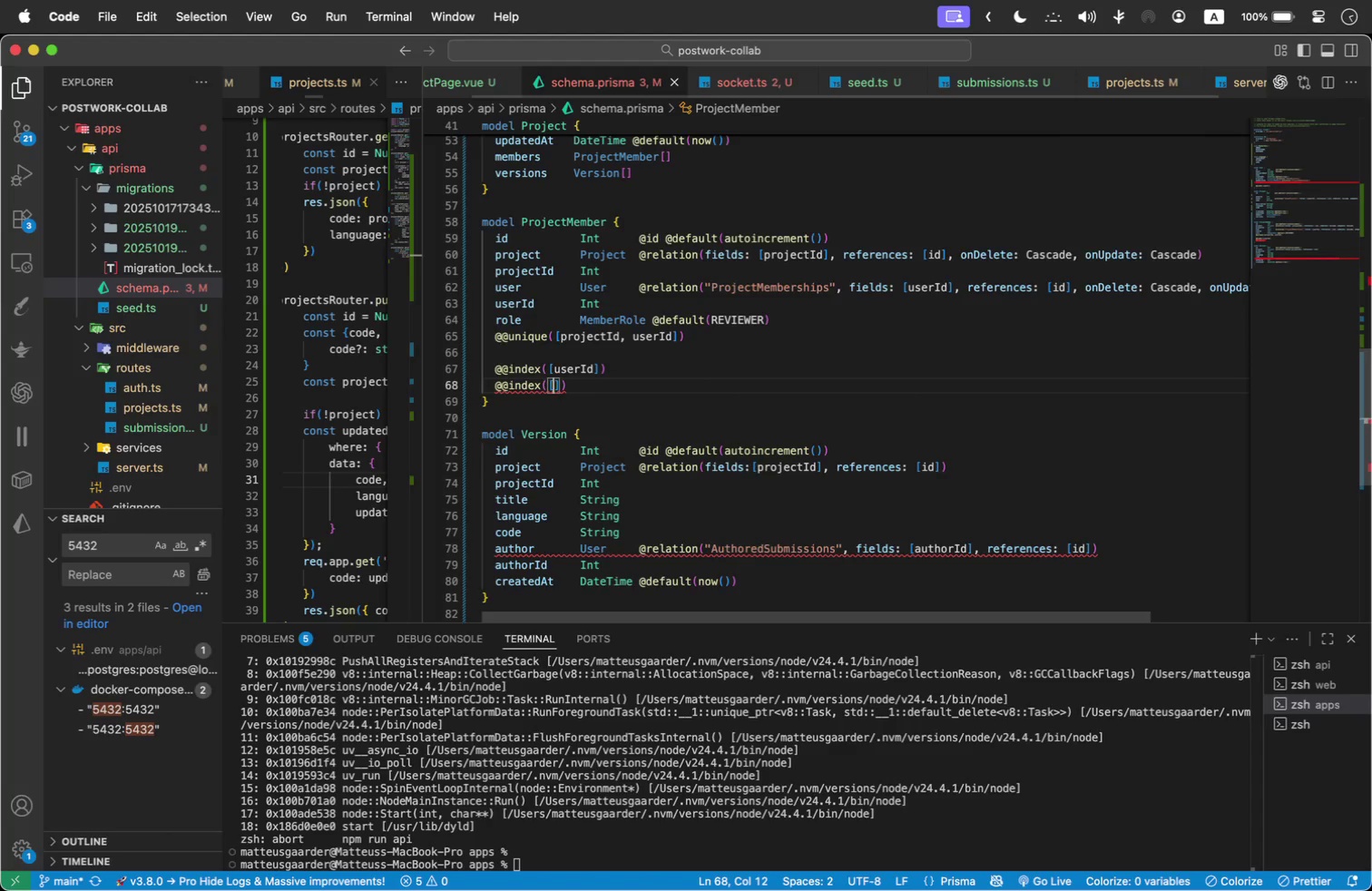 
type(projectId)
 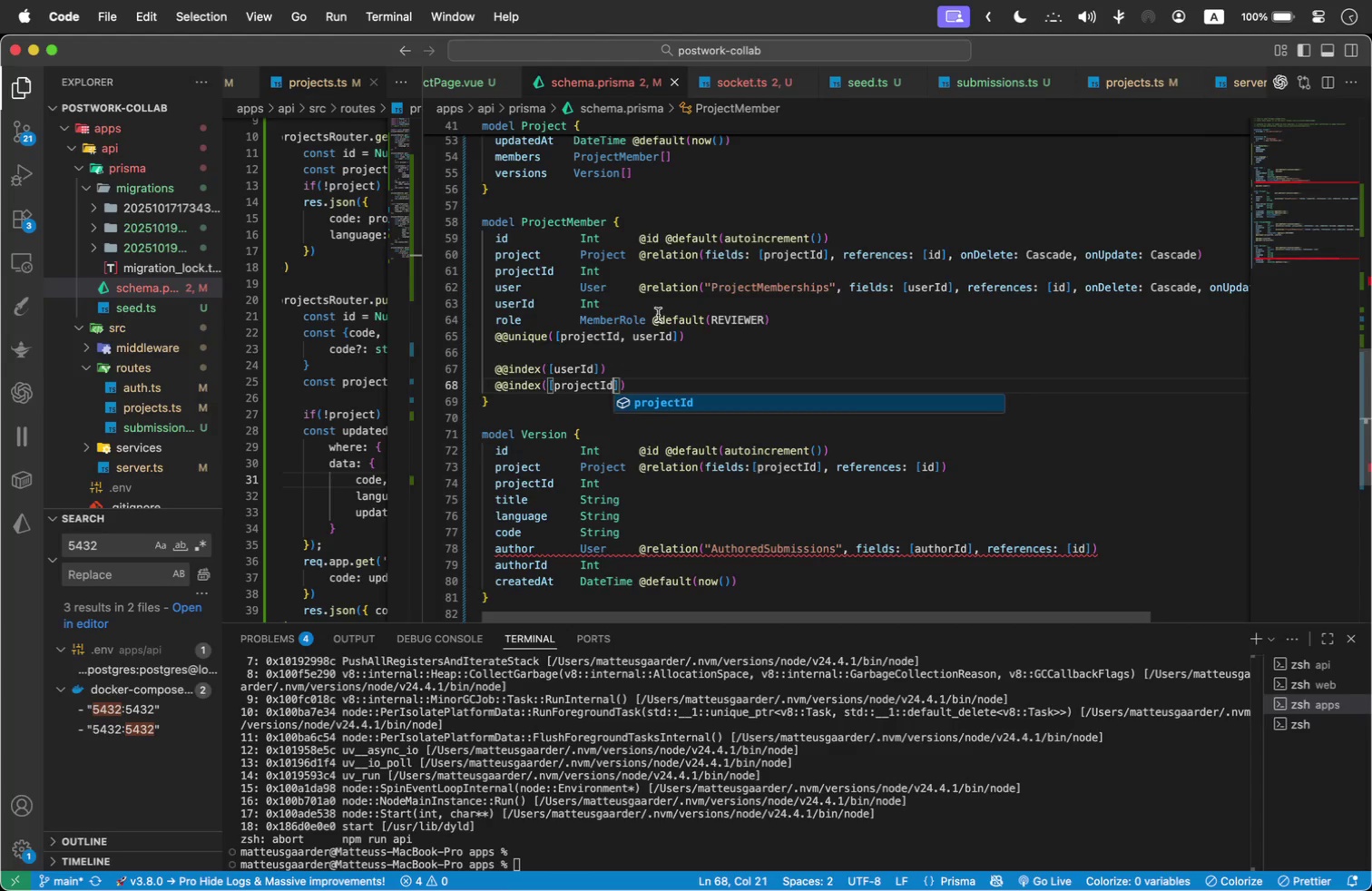 
left_click([802, 321])
 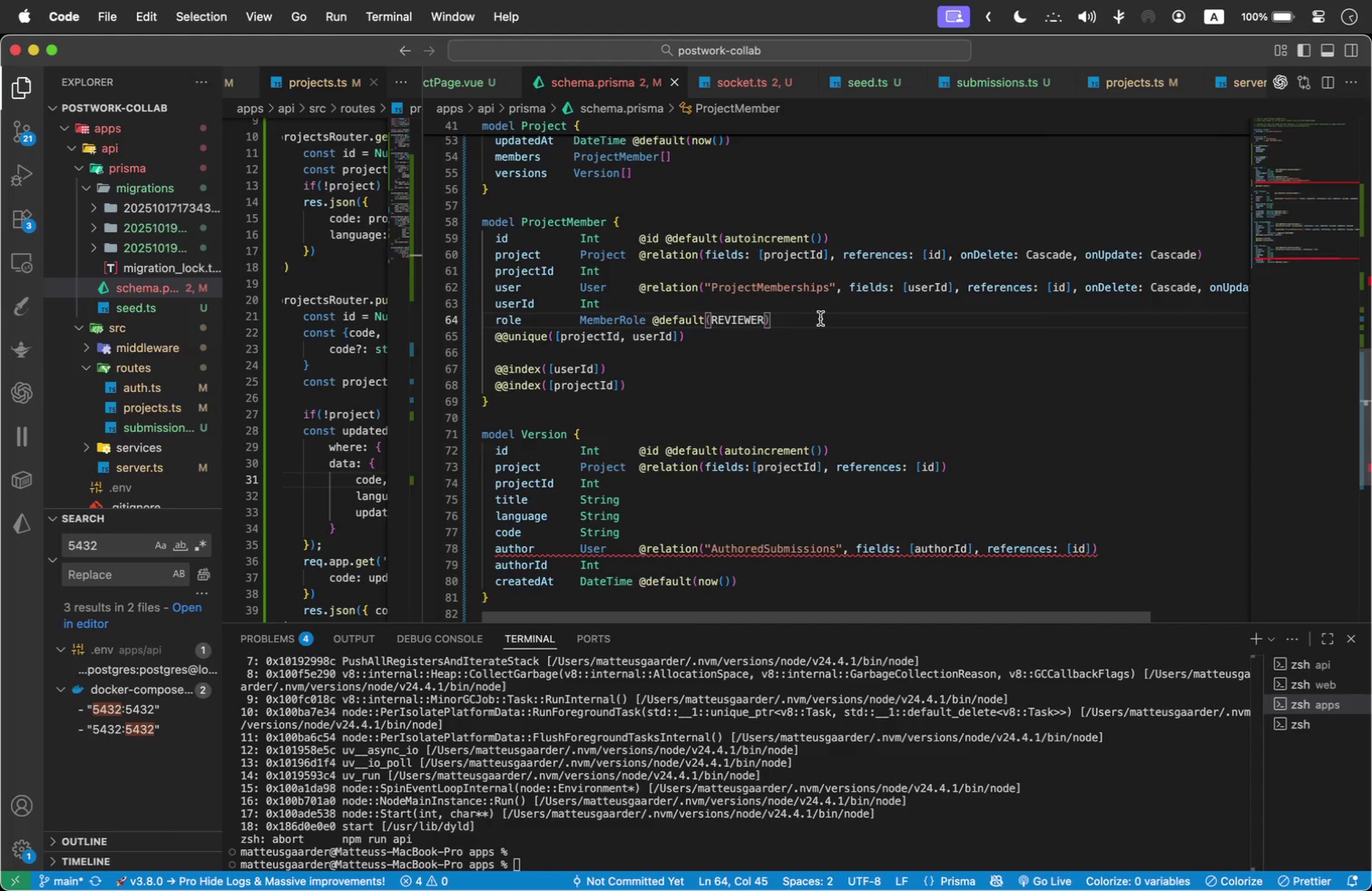 
key(Enter)
 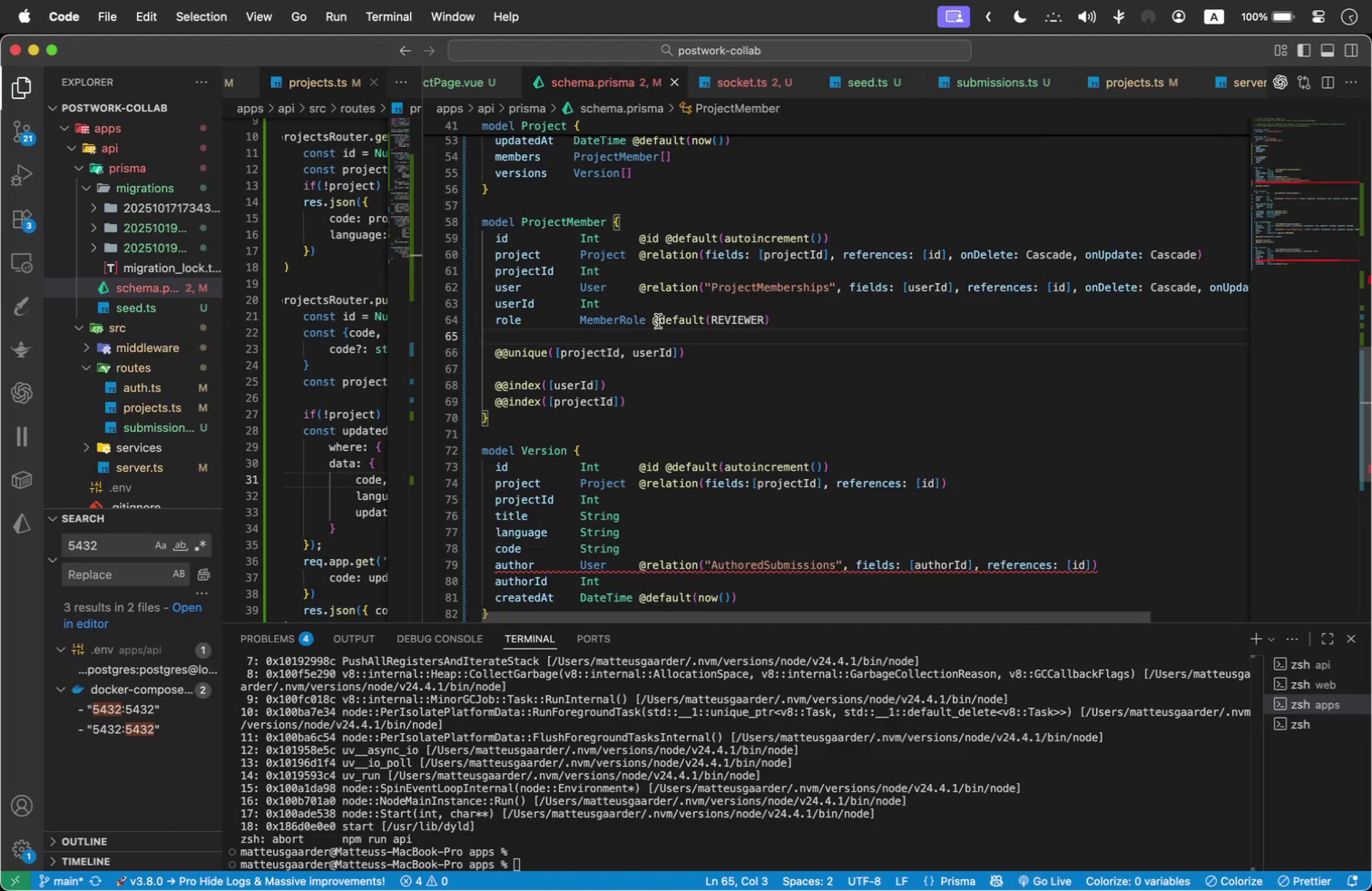 
wait(19.84)
 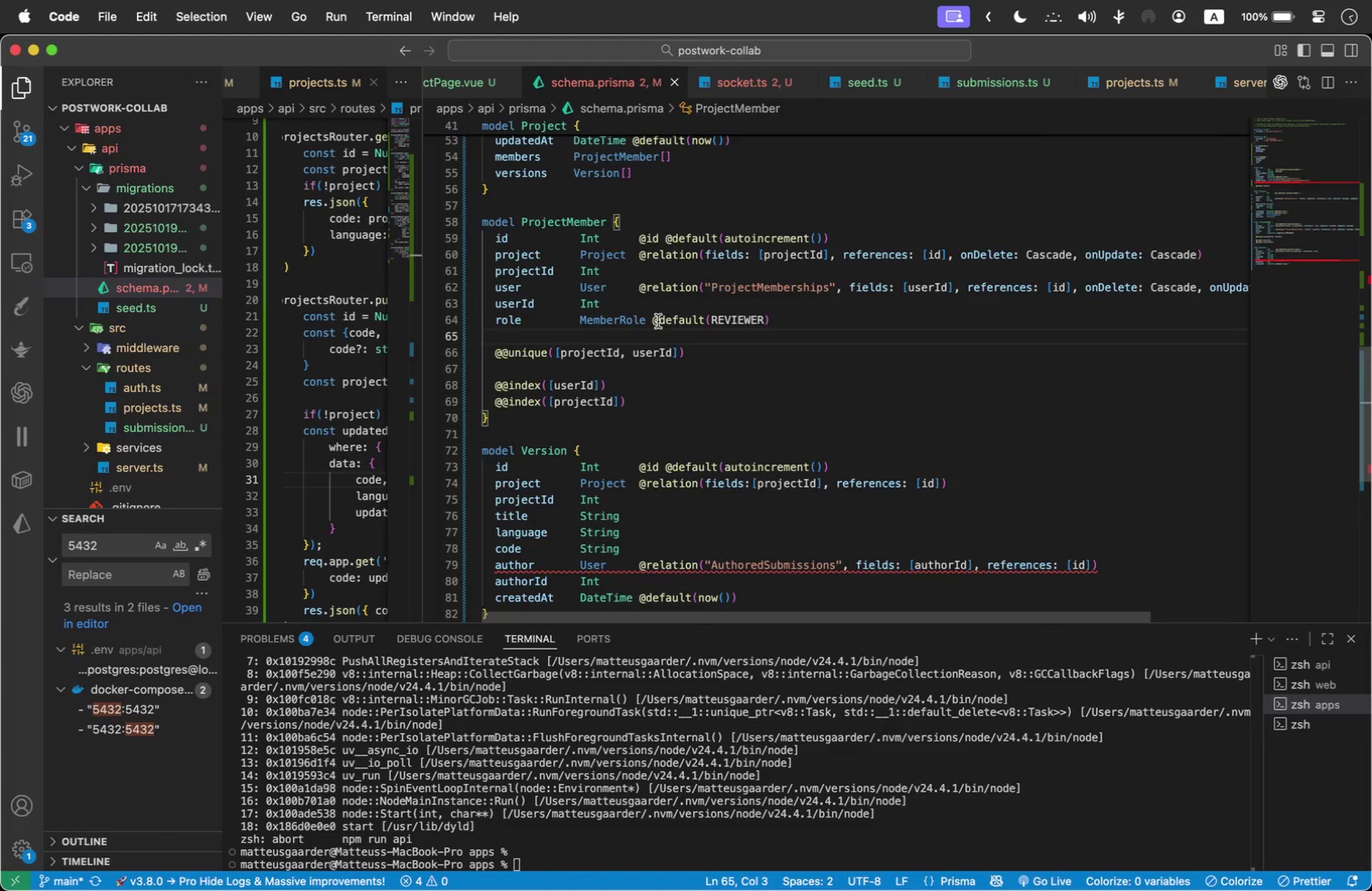 
left_click([524, 250])
 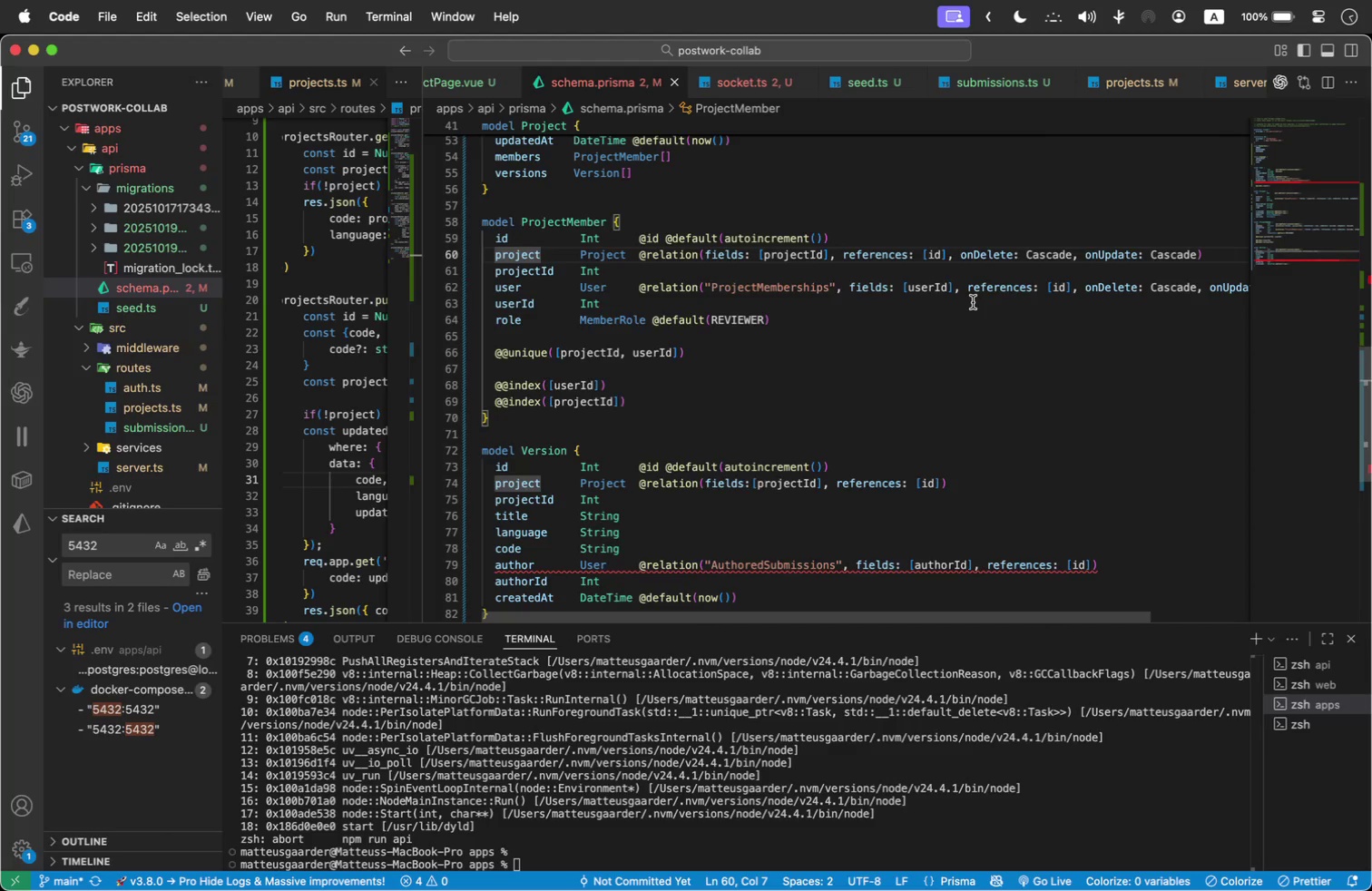 
wait(8.71)
 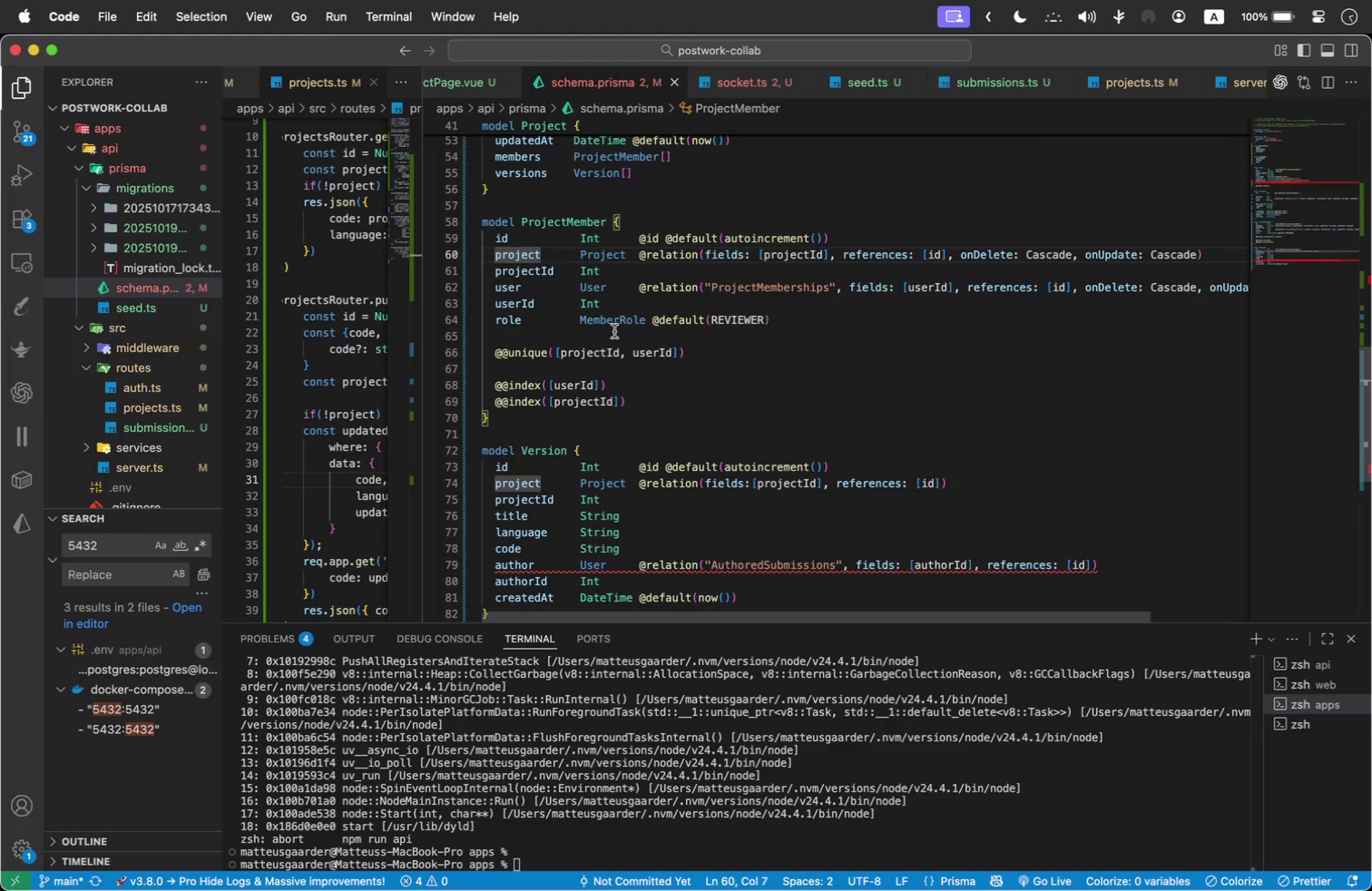 
left_click([614, 331])
 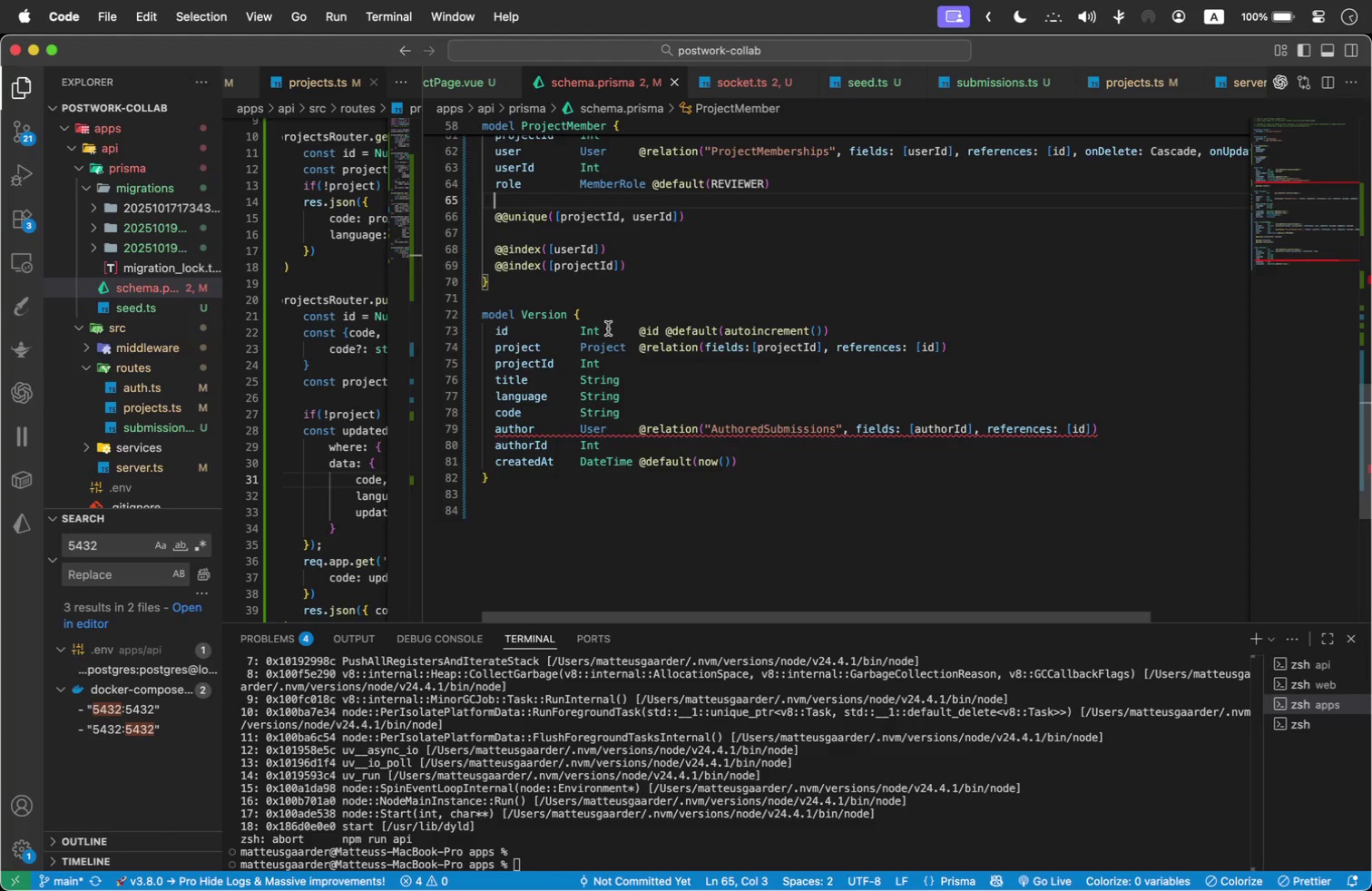 
scroll: coordinate [614, 332], scroll_direction: down, amount: 1.0
 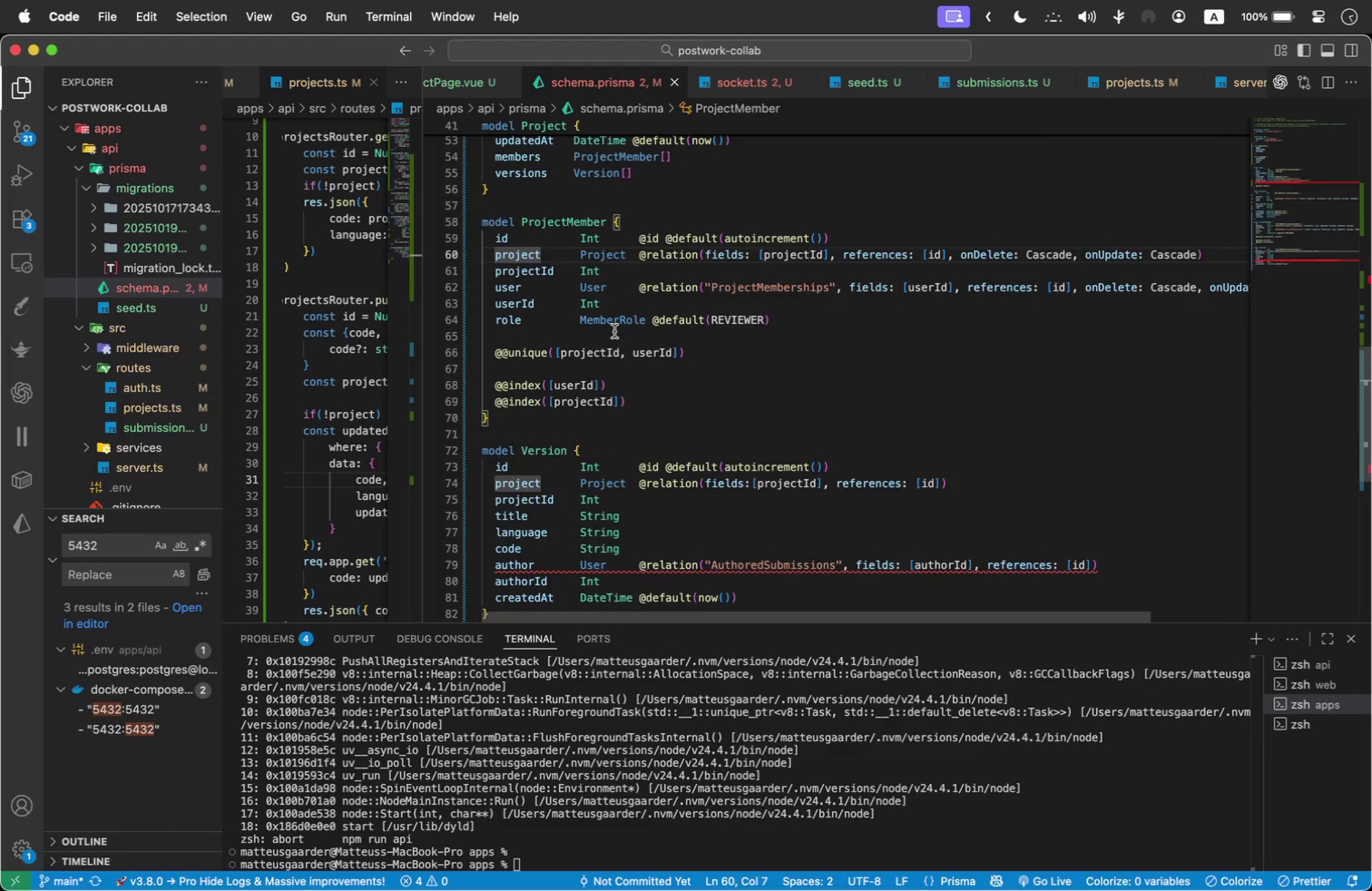 
left_click([759, 370])
 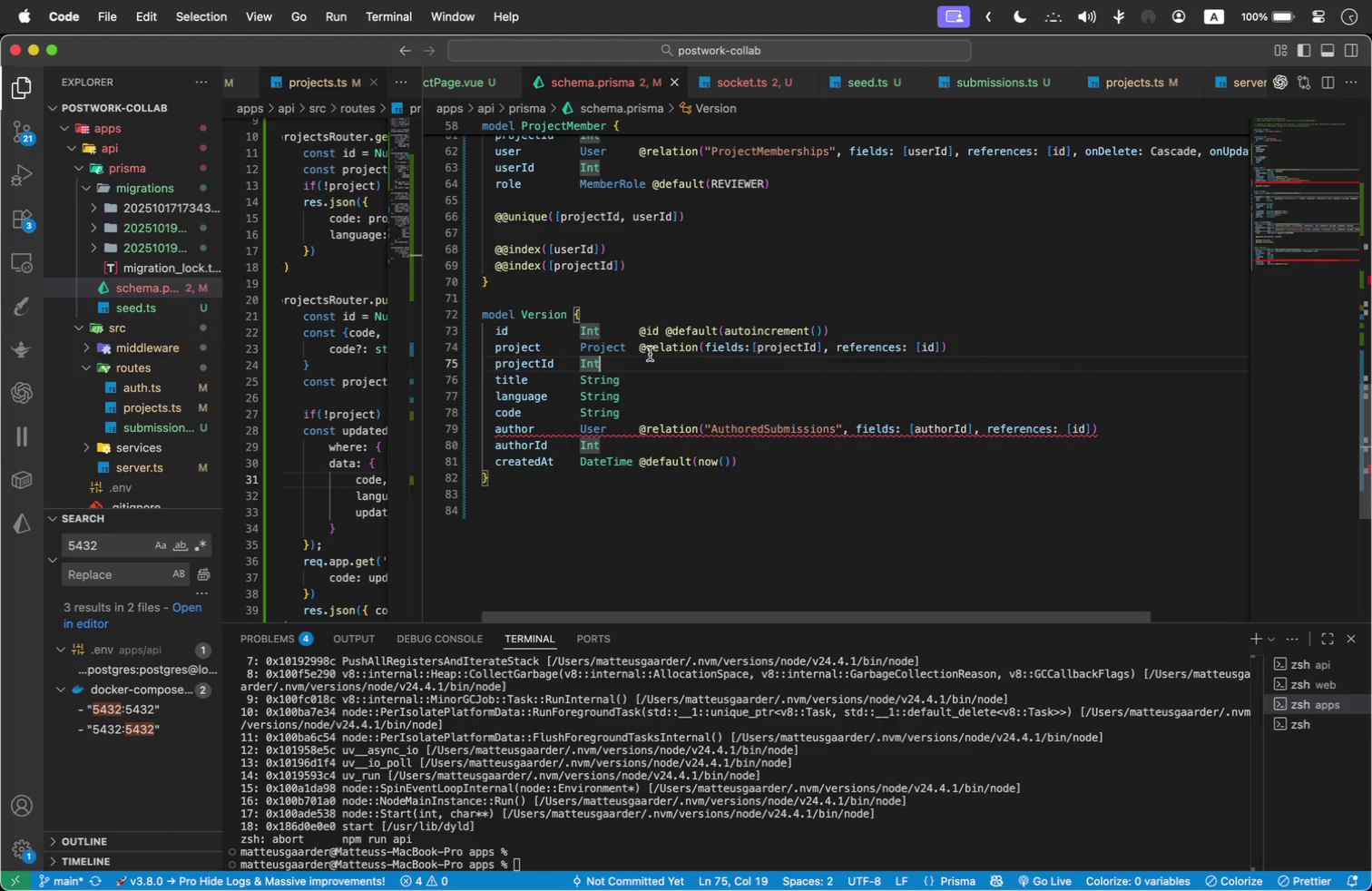 
wait(6.75)
 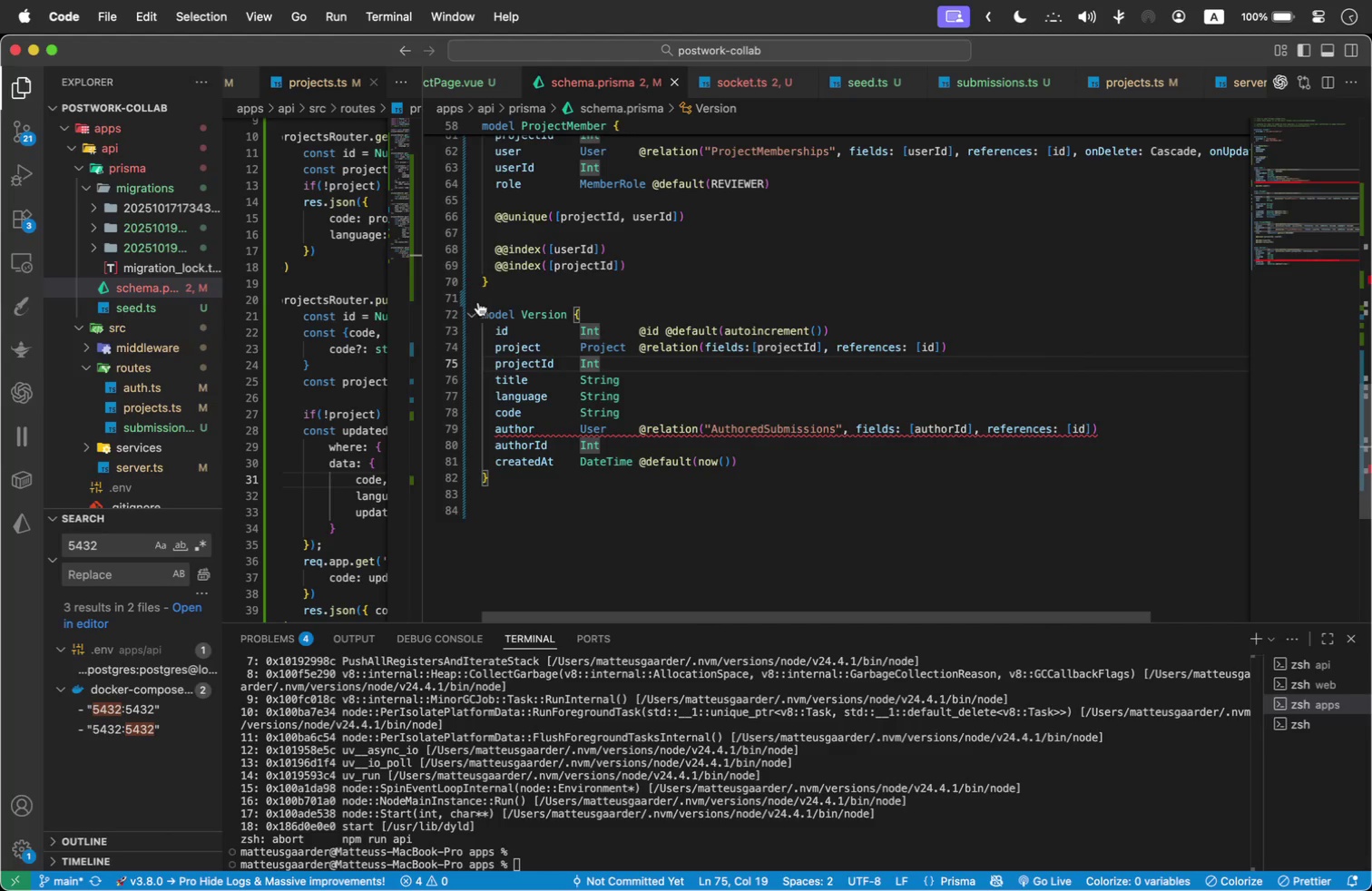 
left_click([524, 365])
 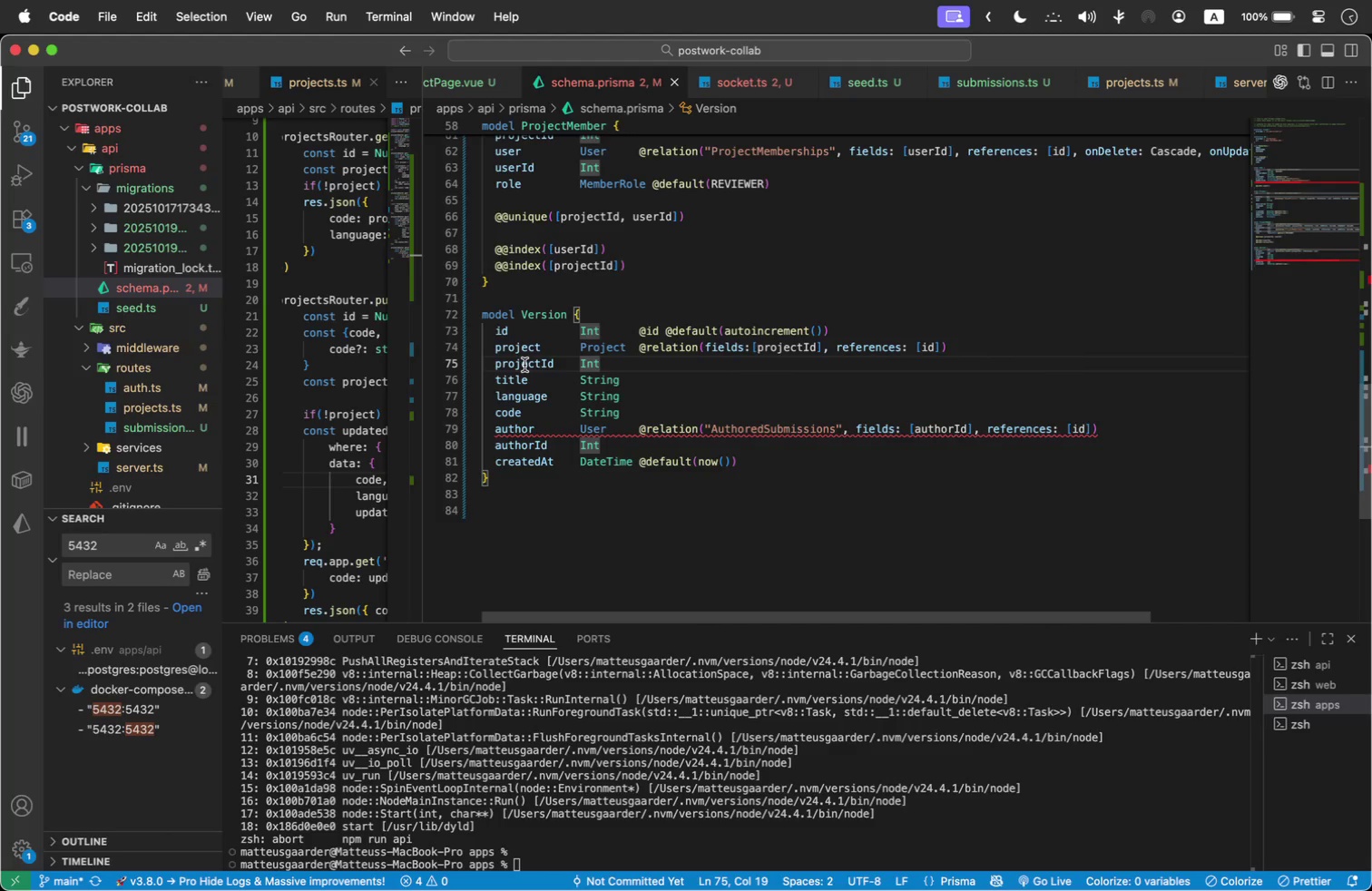 
key(Alt+ArrowUp)
 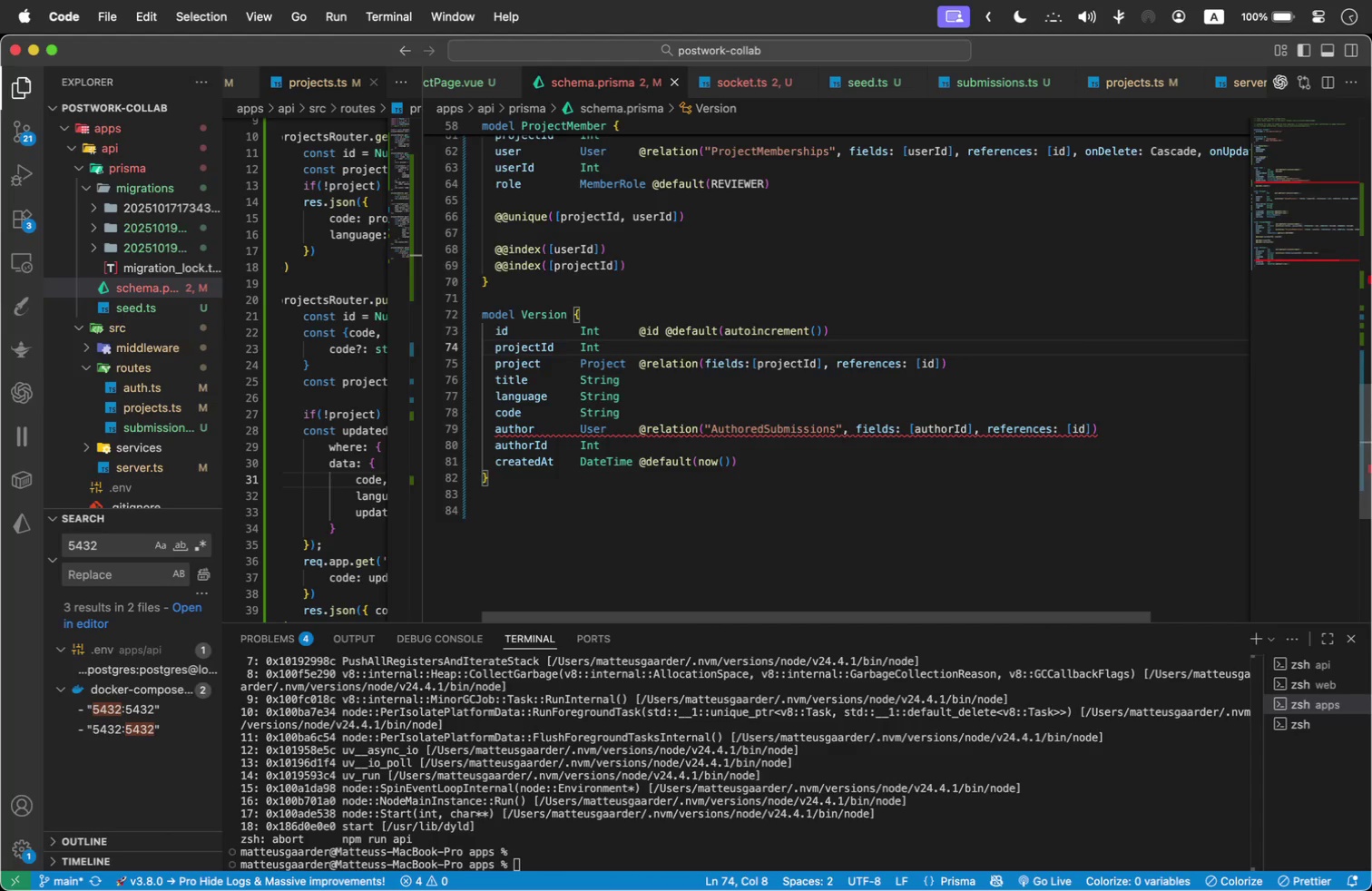 
key(ArrowDown)
 